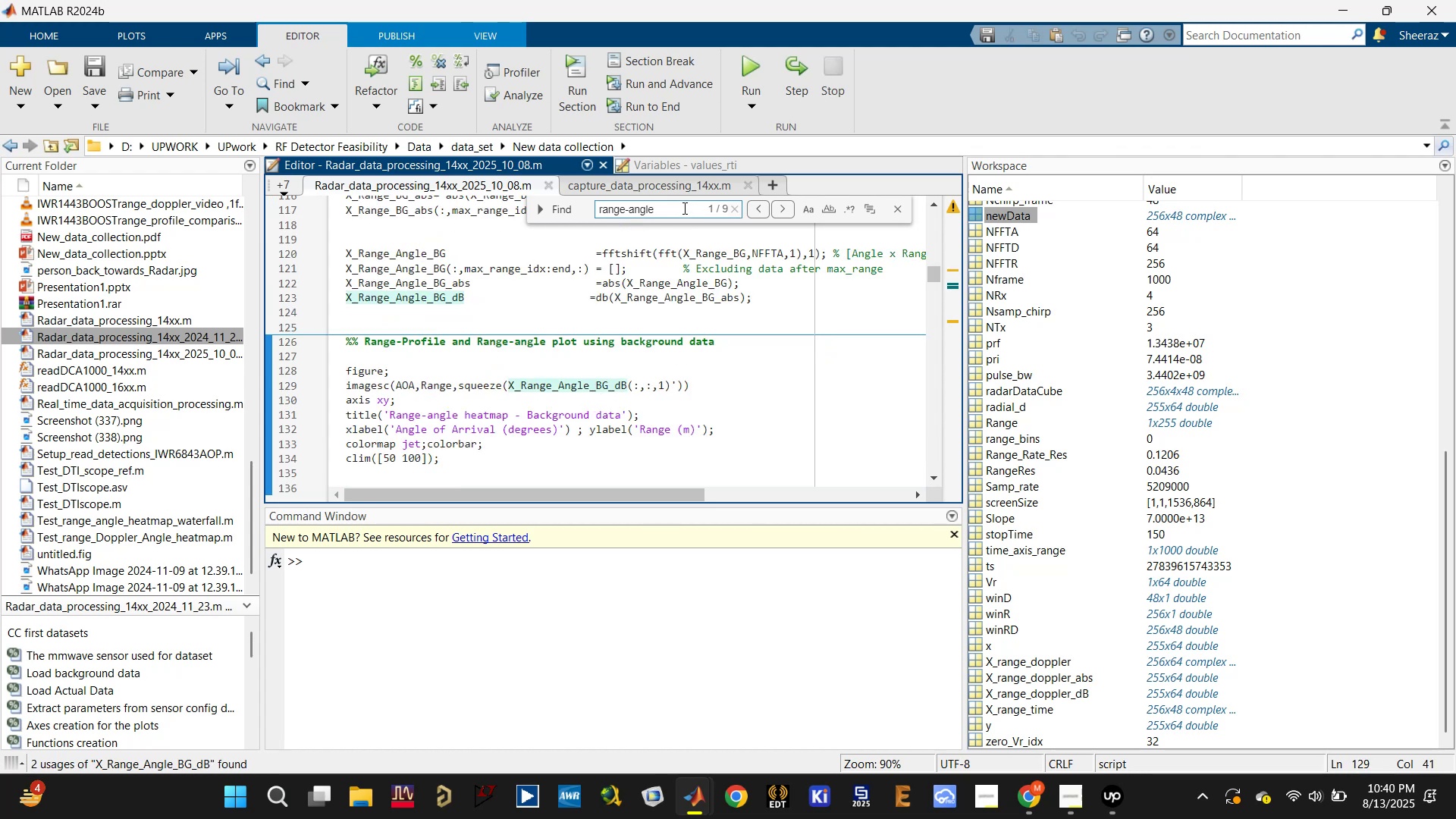 
key(Enter)
 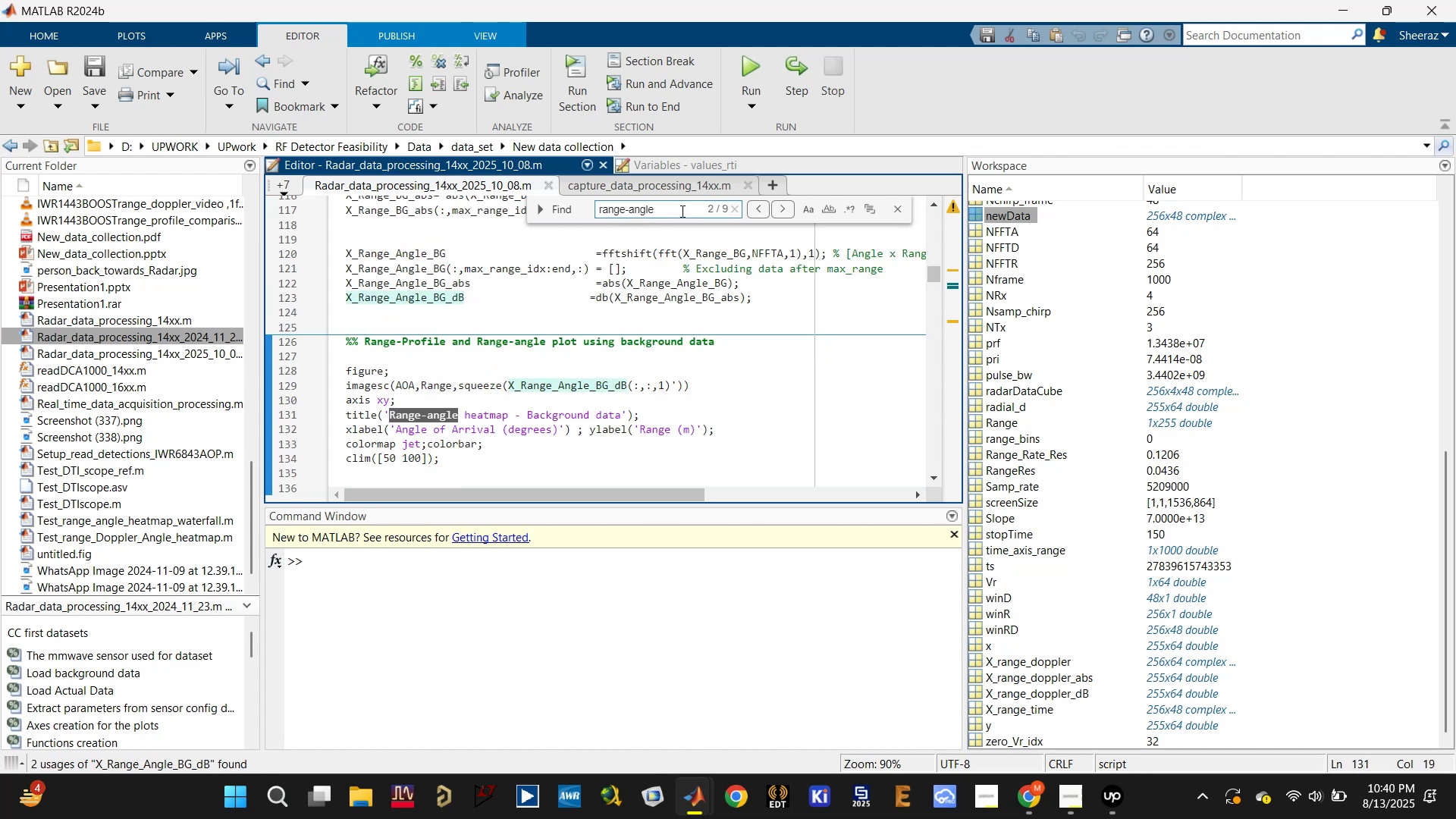 
key(Enter)
 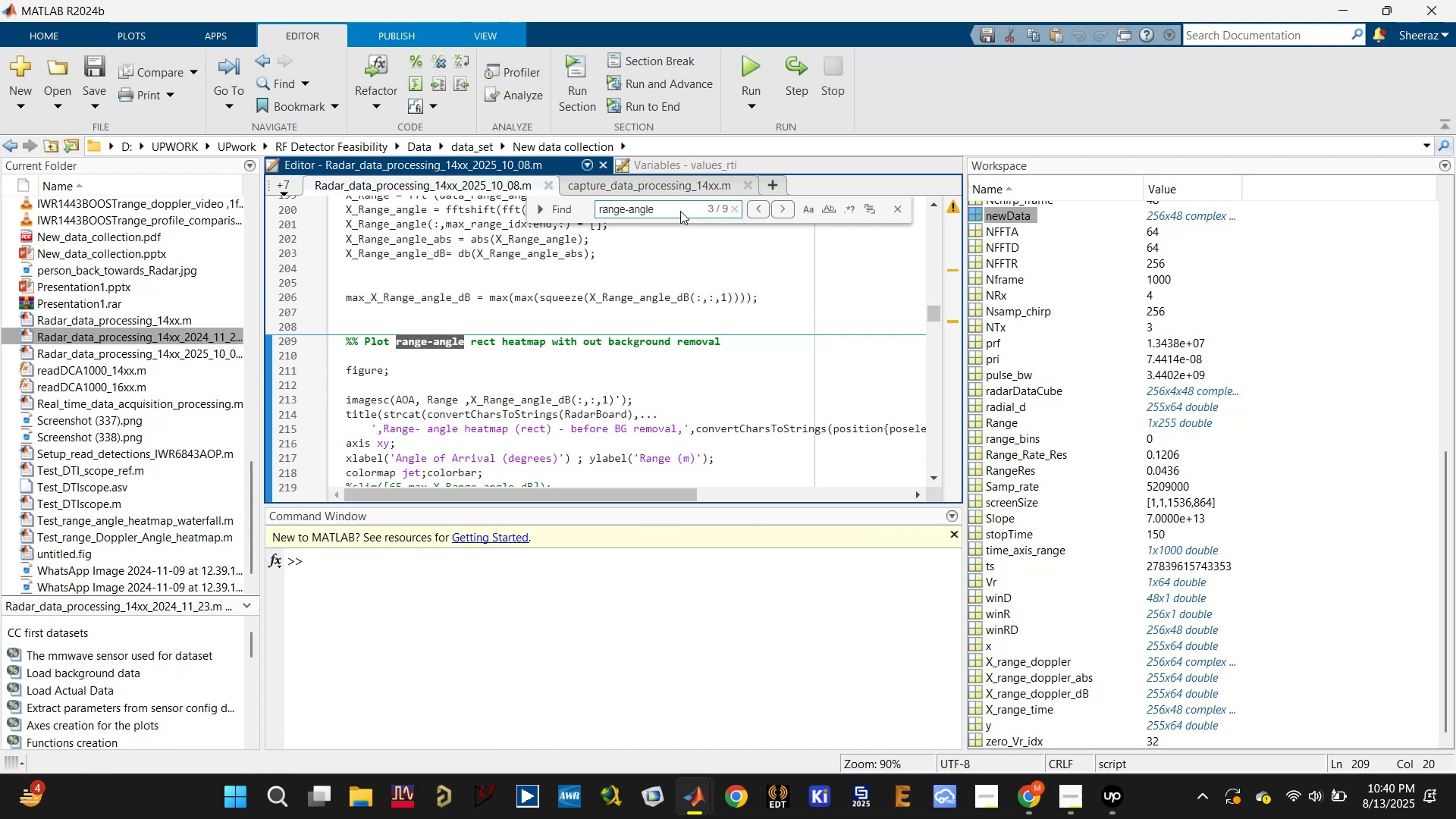 
key(Enter)
 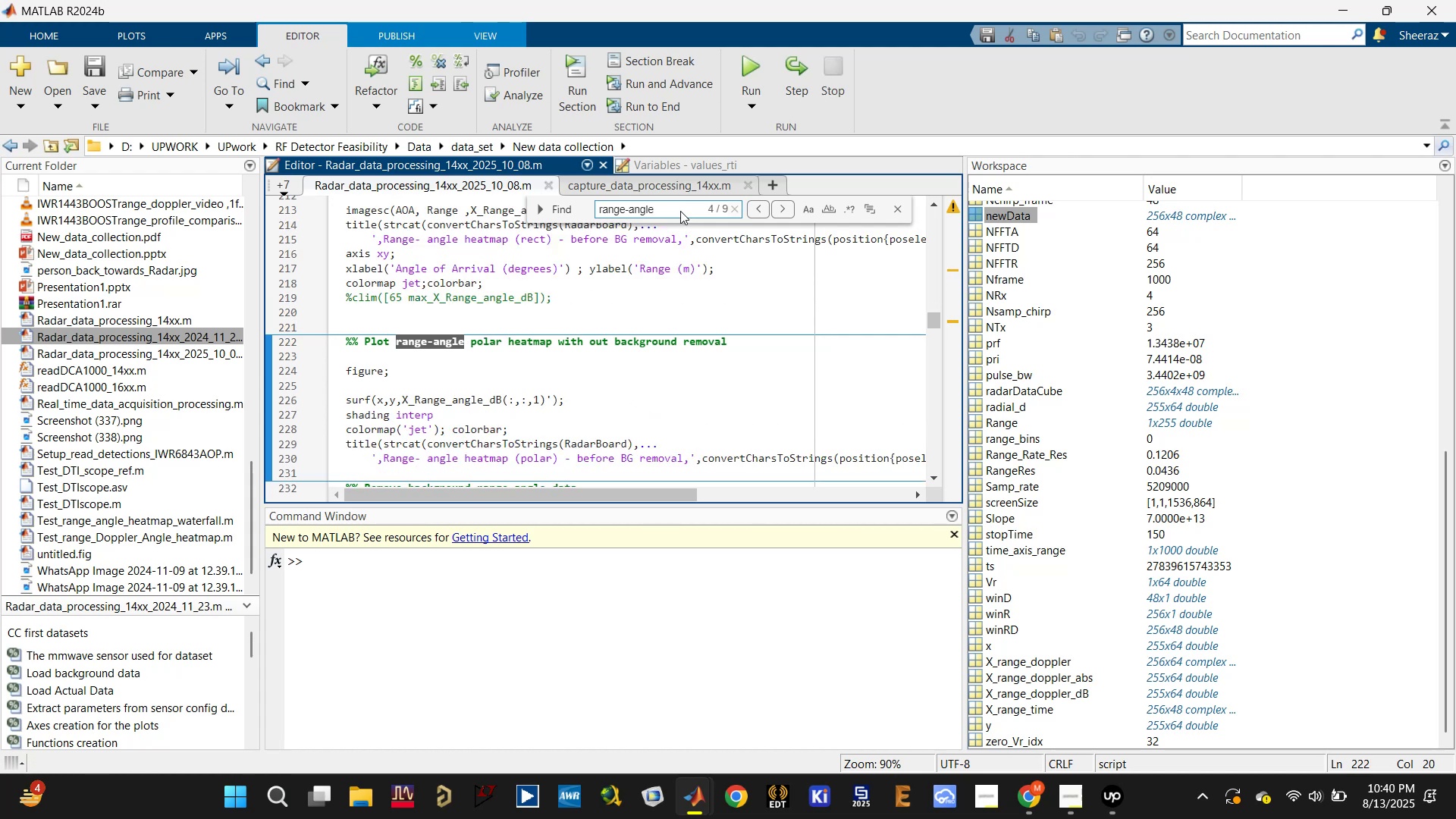 
key(Enter)
 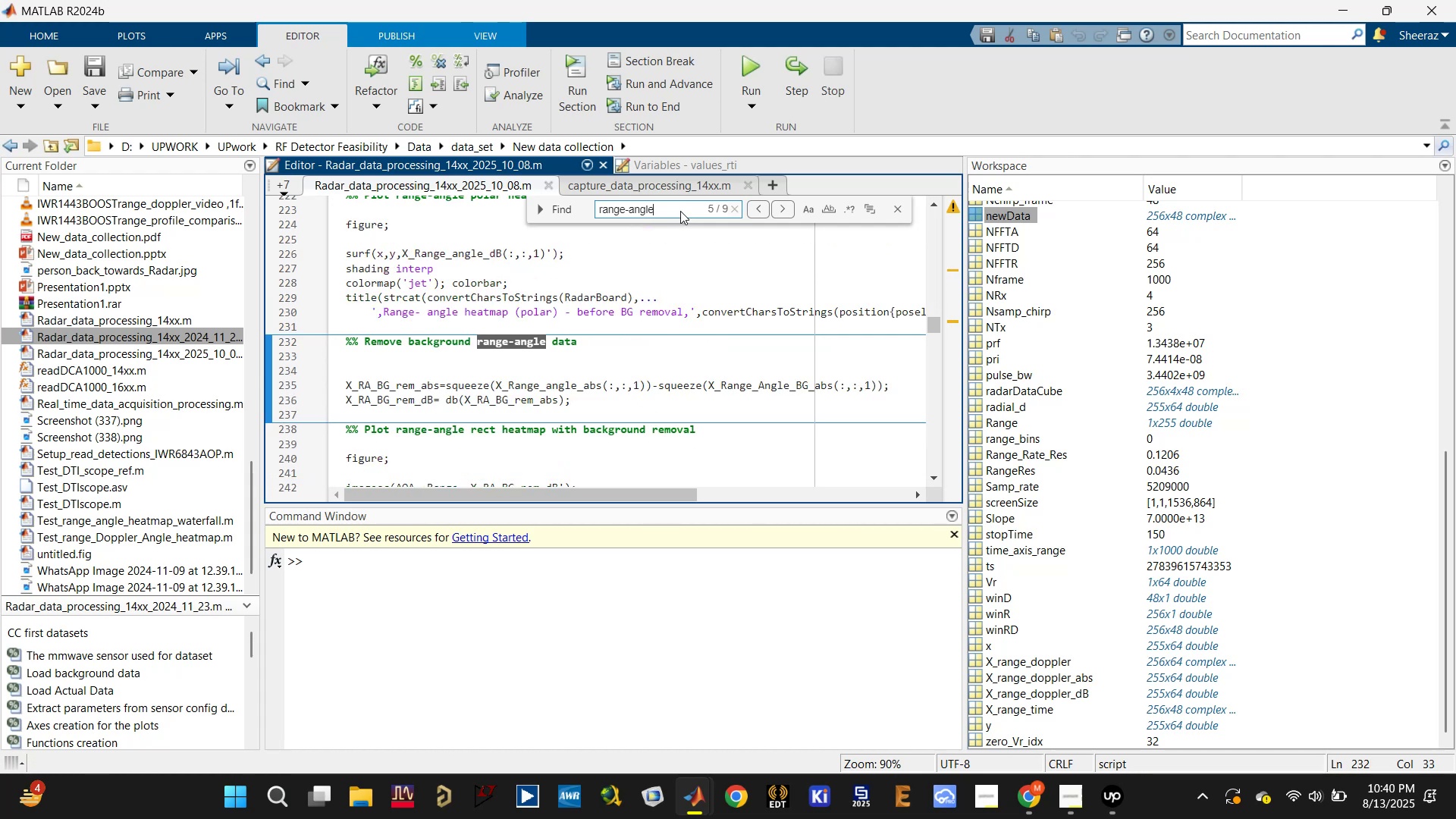 
key(Enter)
 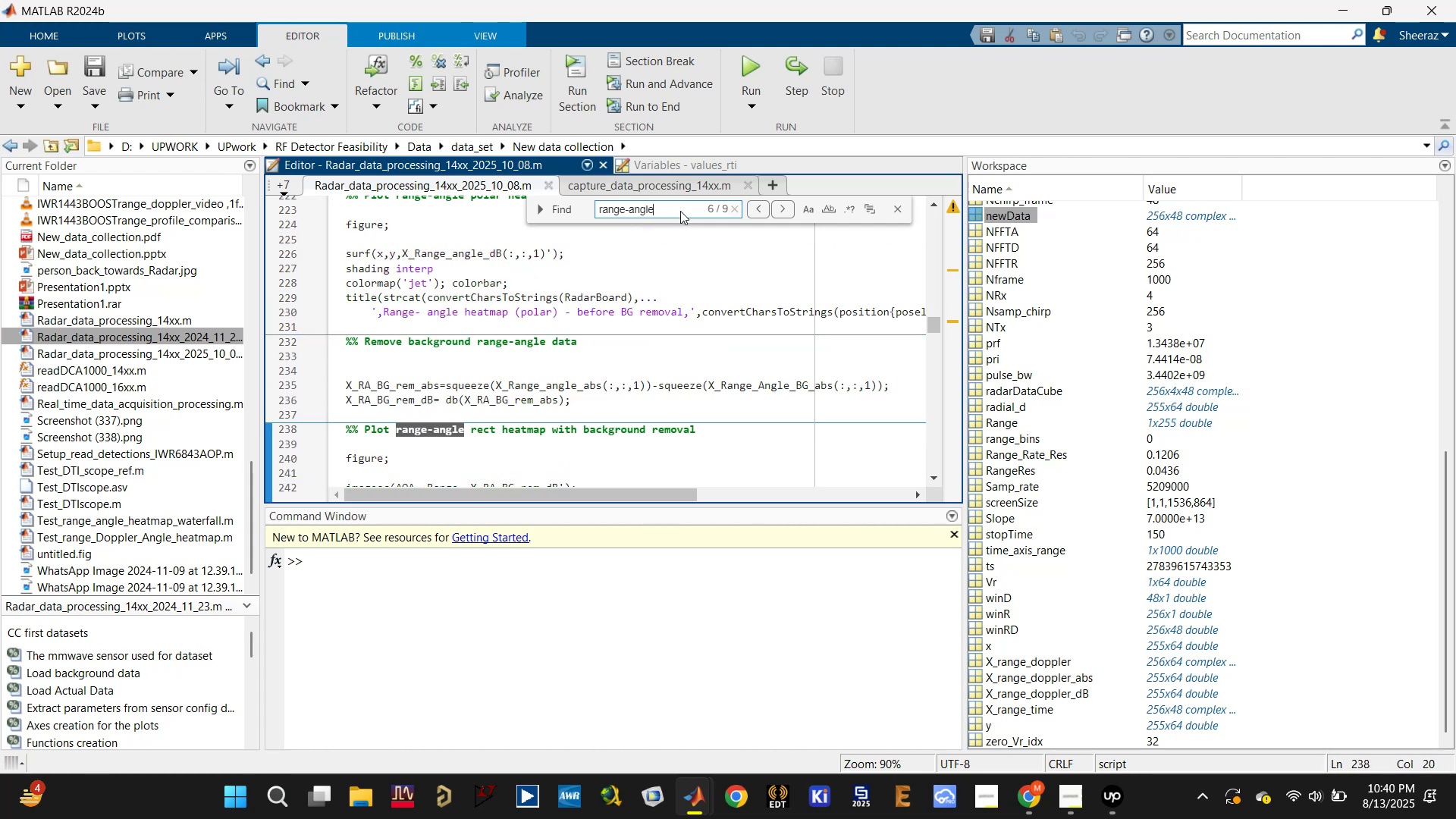 
key(Enter)
 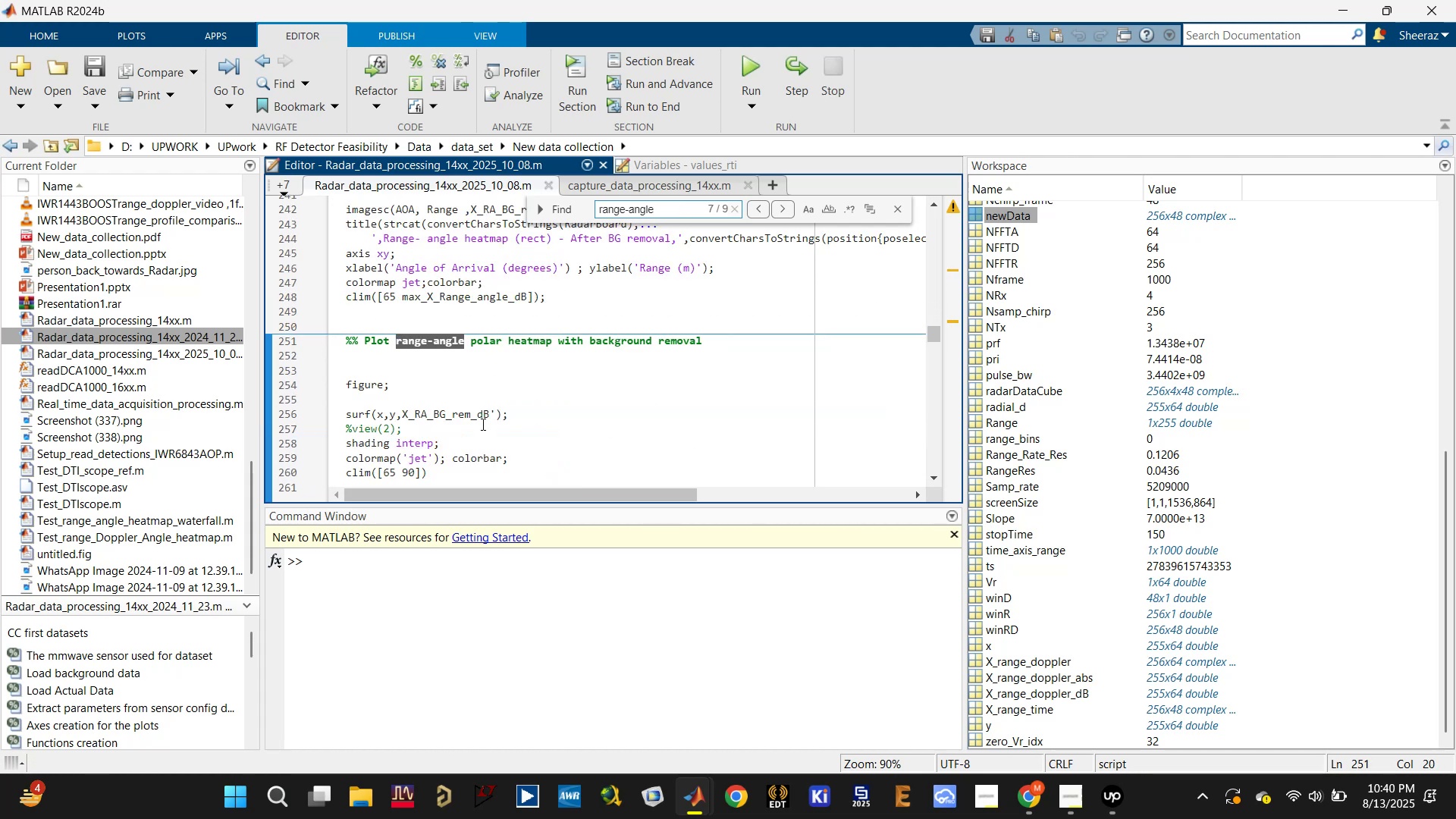 
key(Enter)
 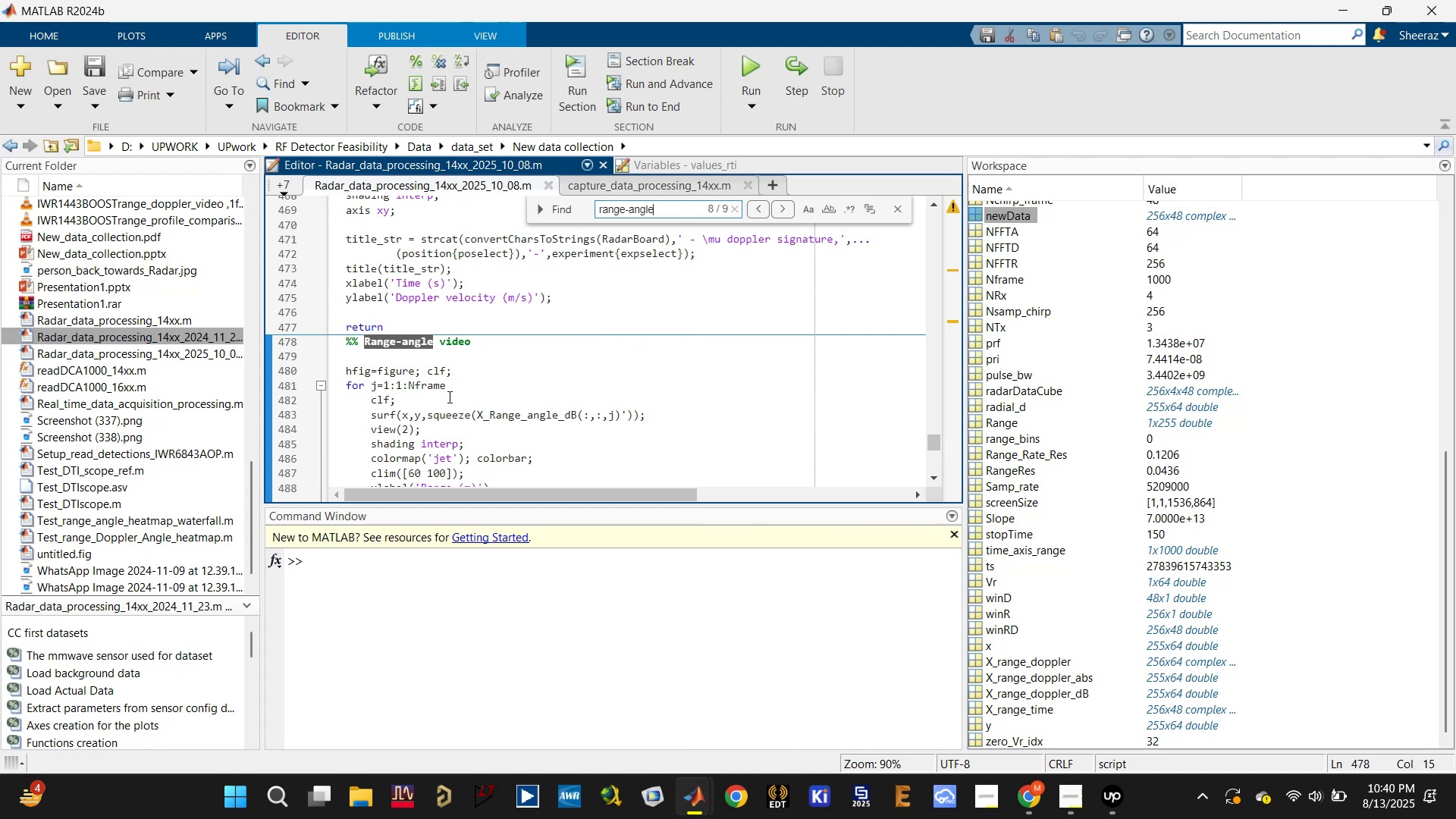 
scroll: coordinate [445, 396], scroll_direction: down, amount: 1.0
 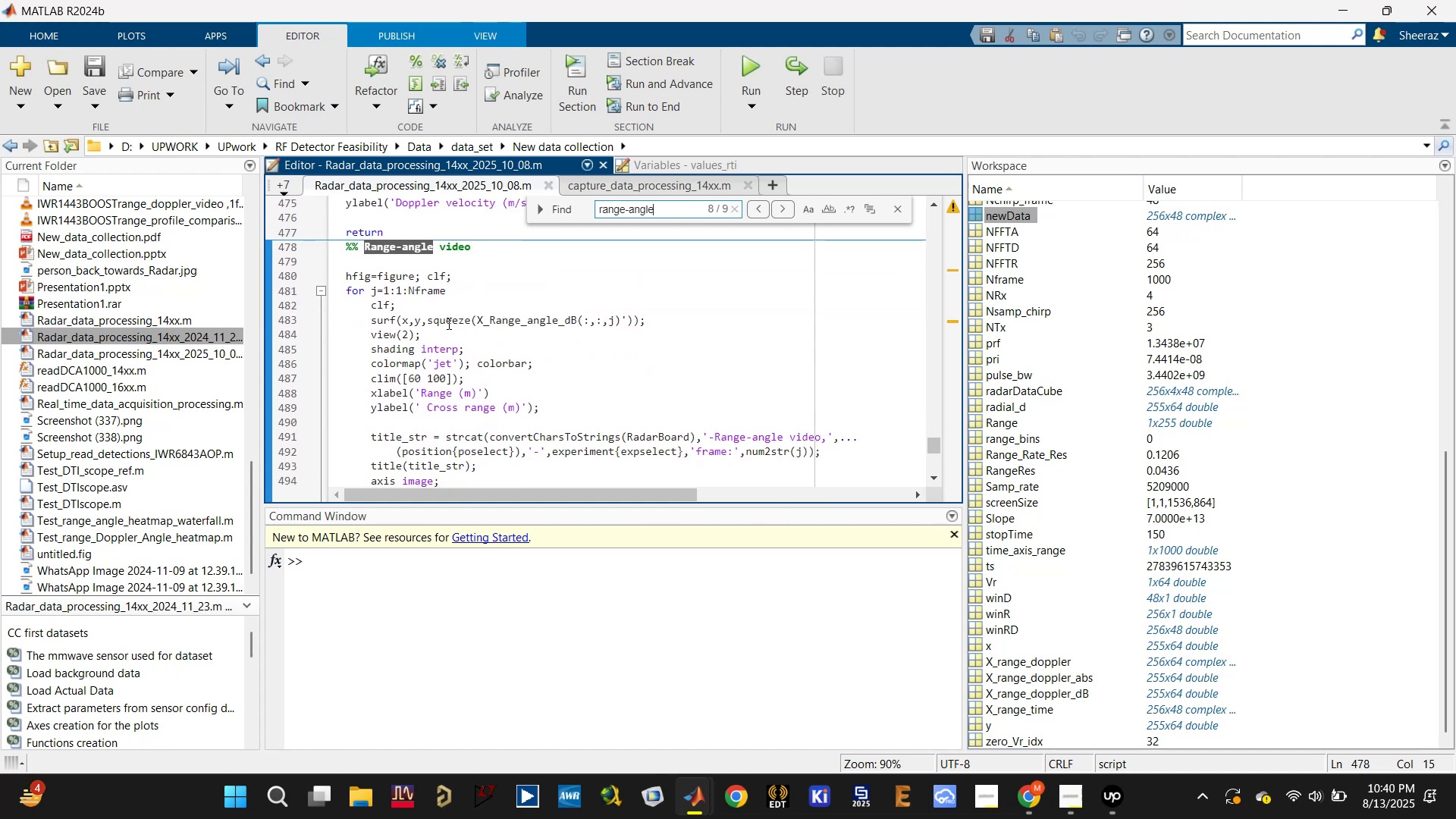 
left_click([416, 322])
 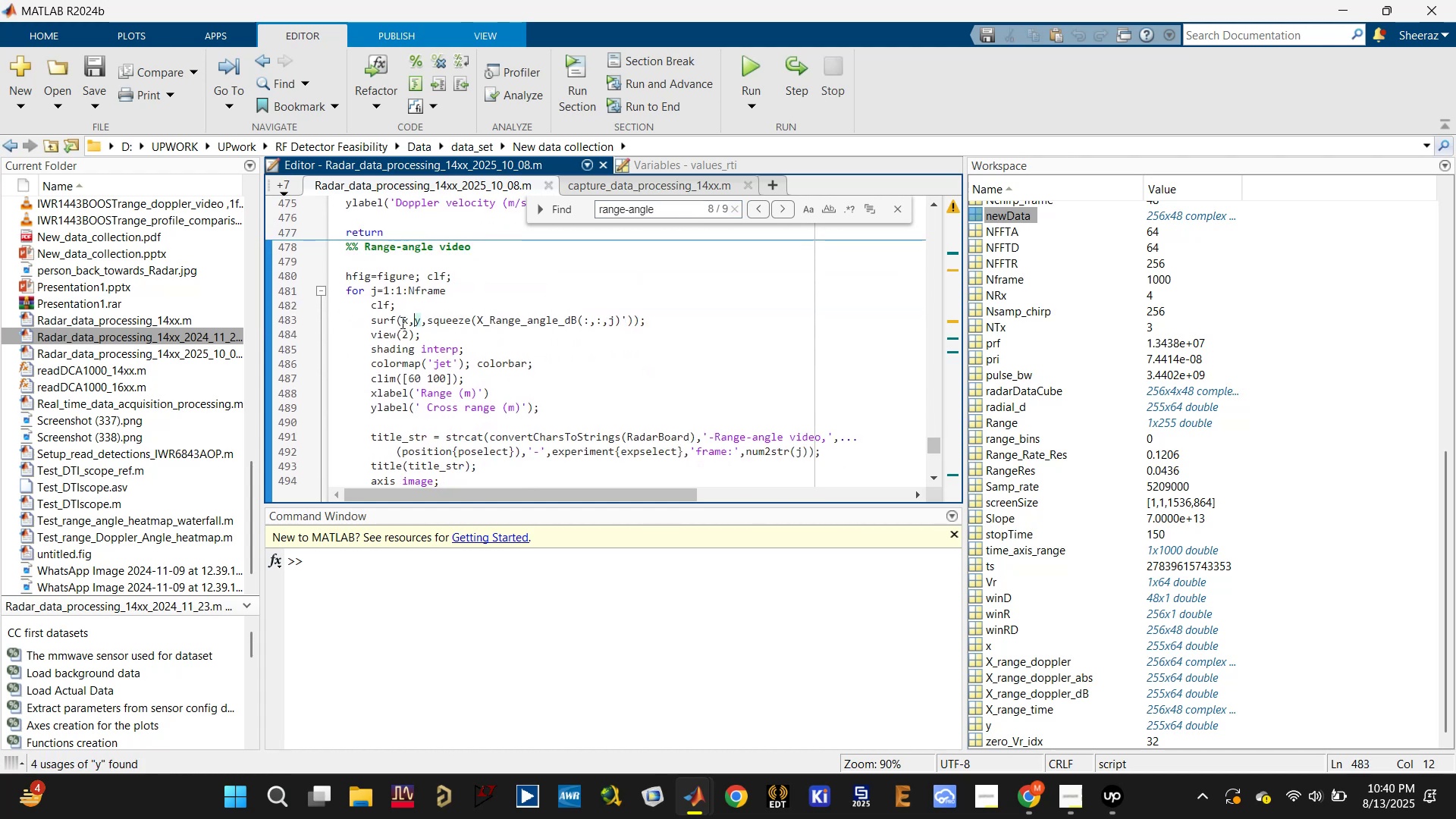 
left_click([401, 322])
 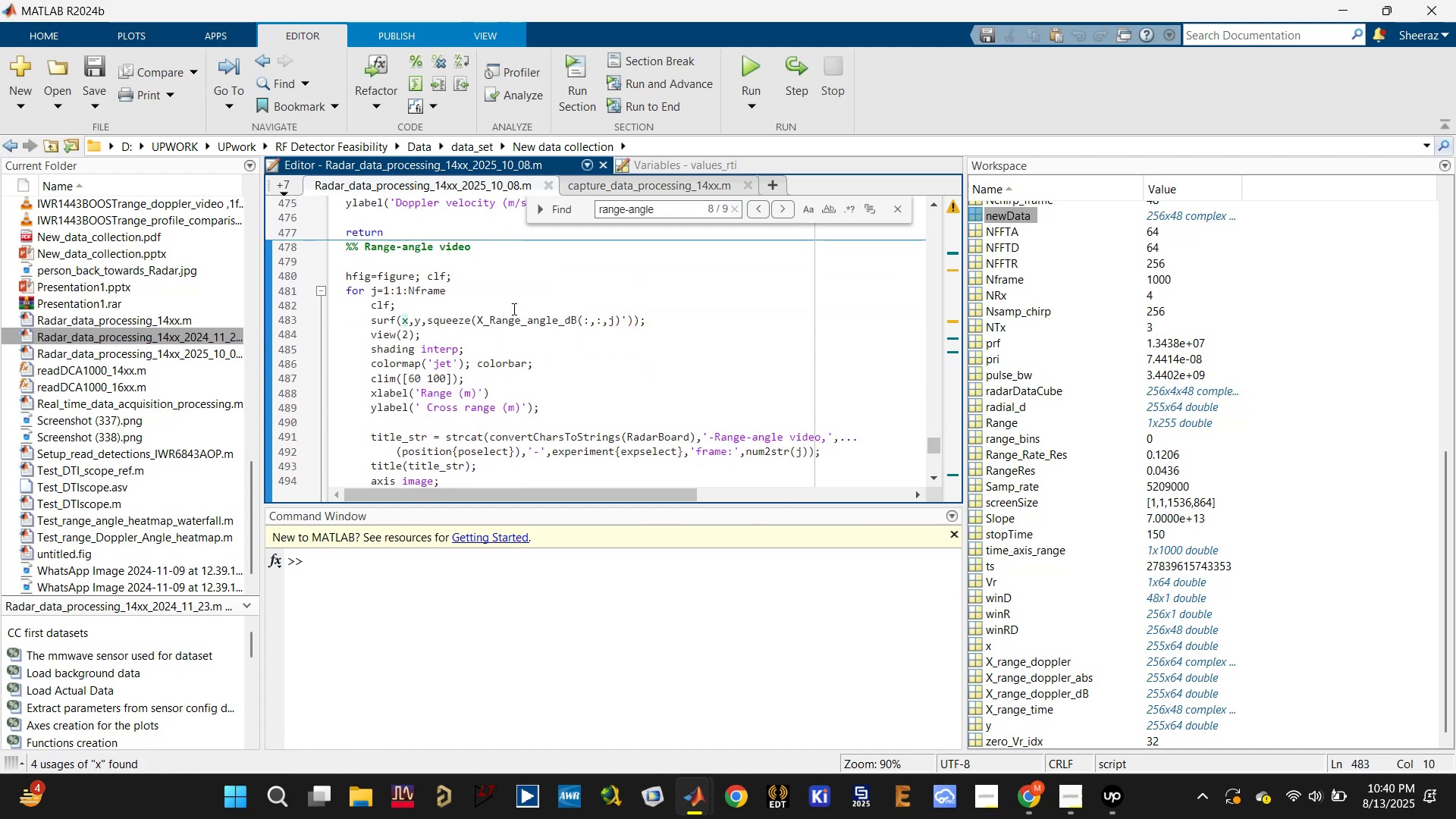 
left_click([517, 322])
 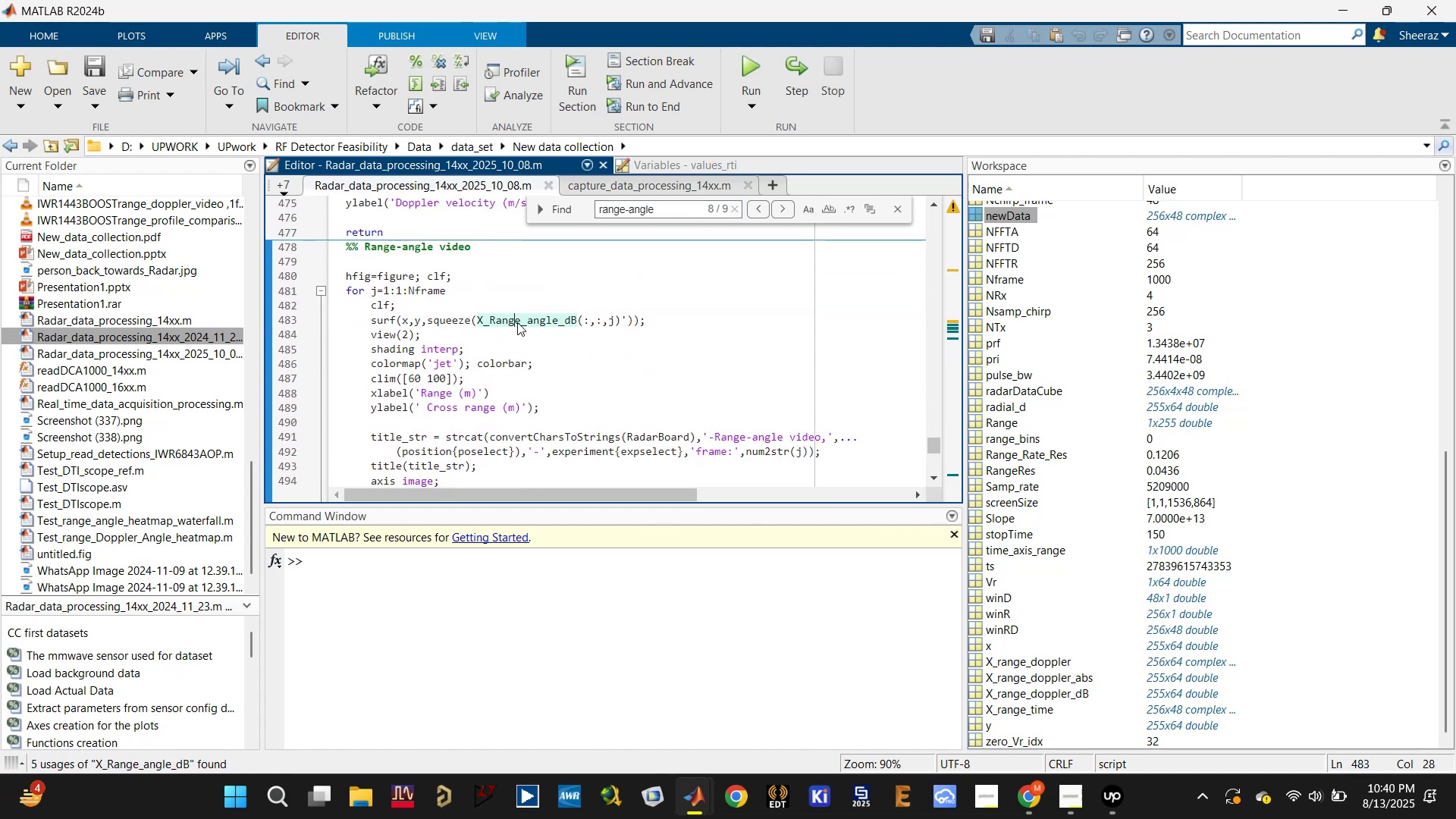 
scroll: coordinate [473, 353], scroll_direction: up, amount: 40.0
 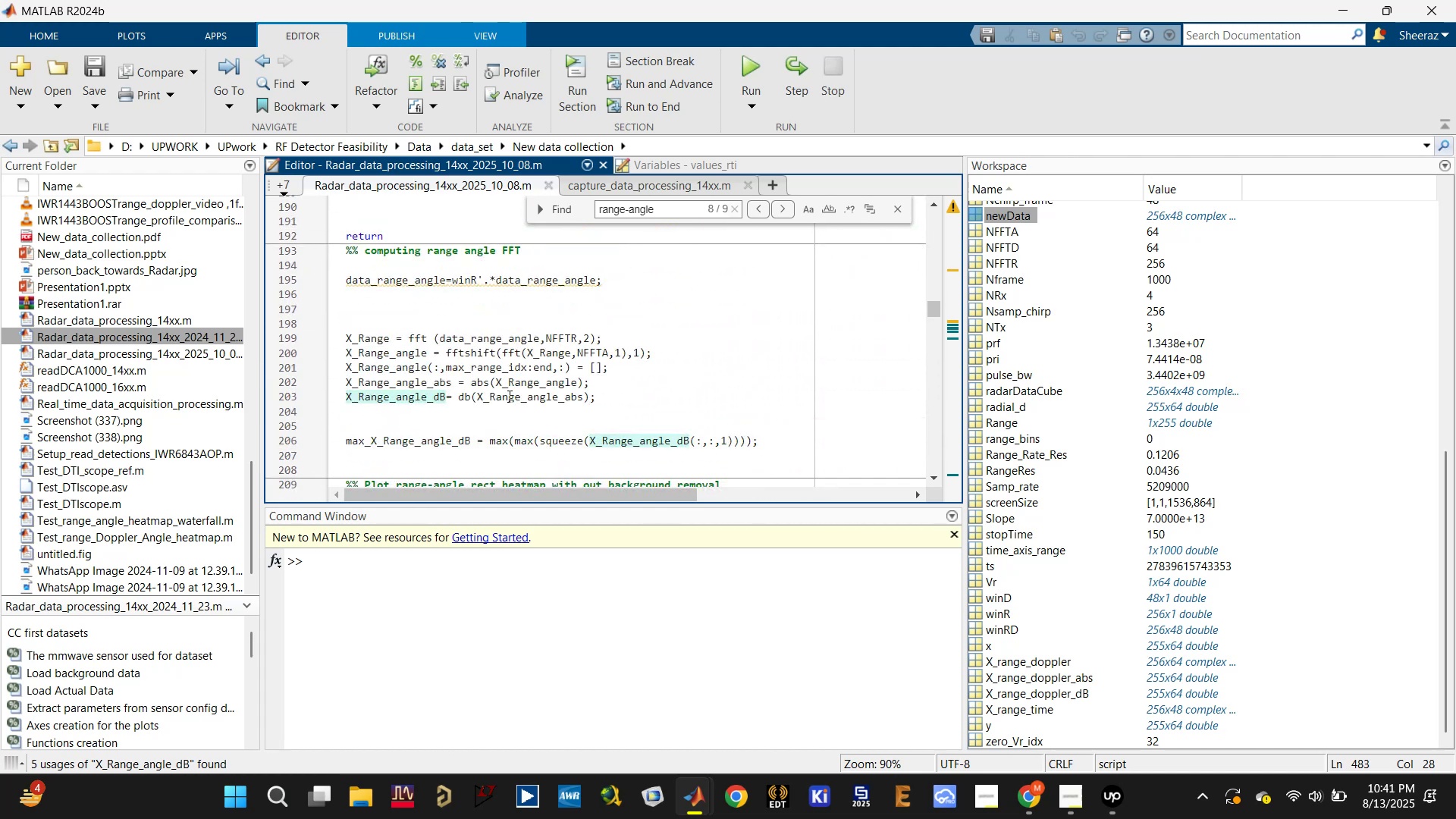 
left_click([508, 396])
 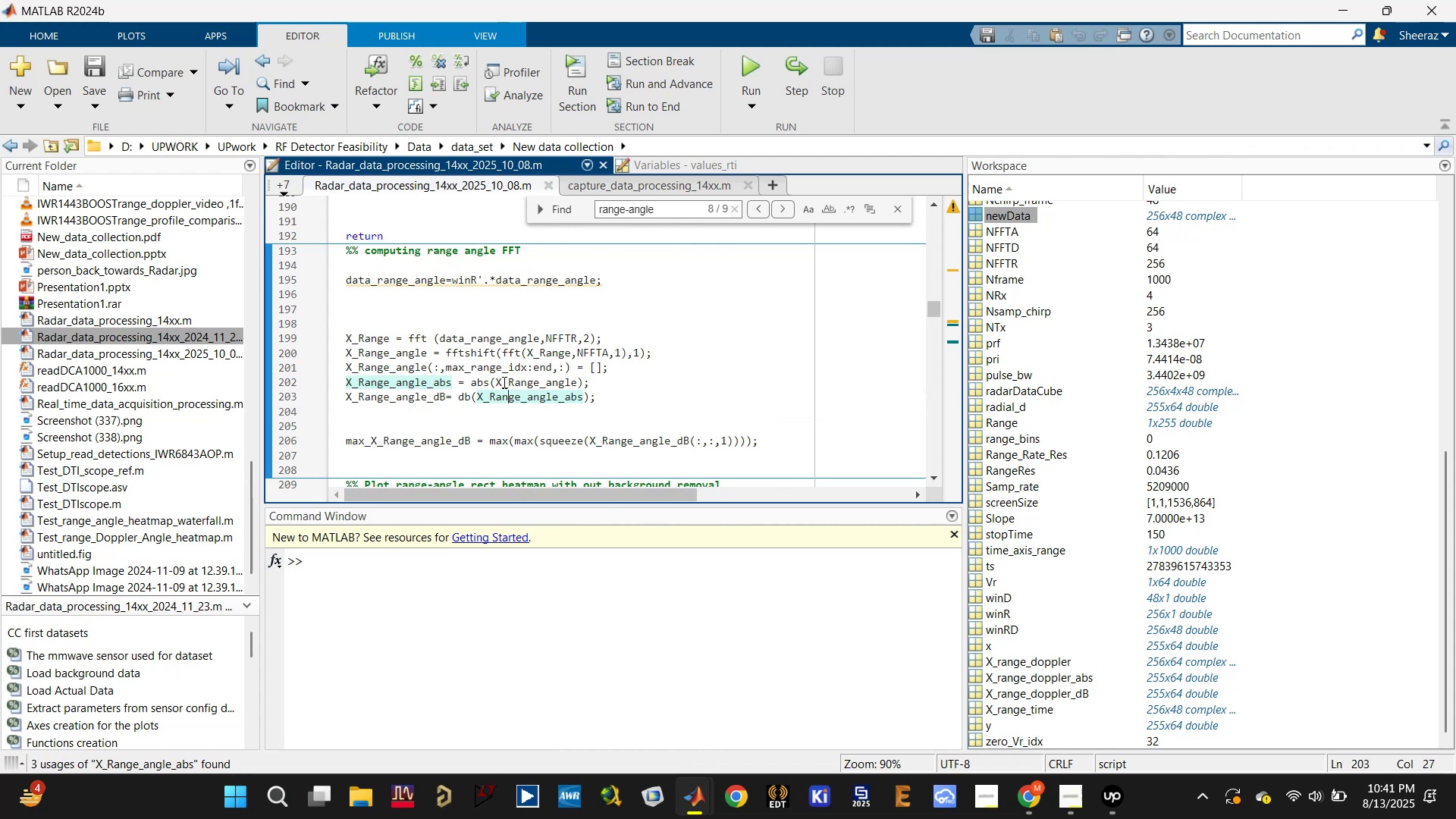 
left_click([526, 382])
 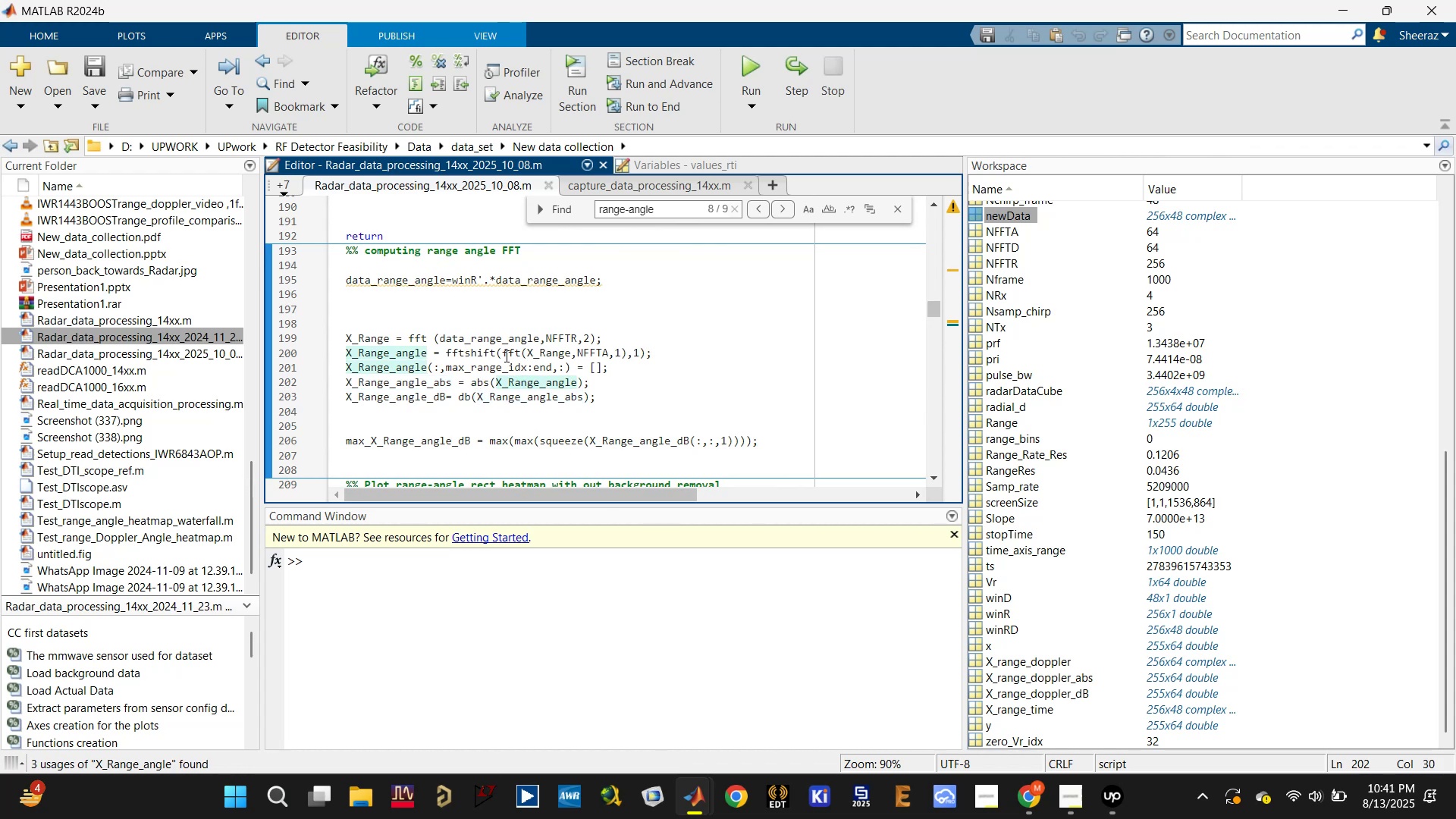 
left_click([551, 353])
 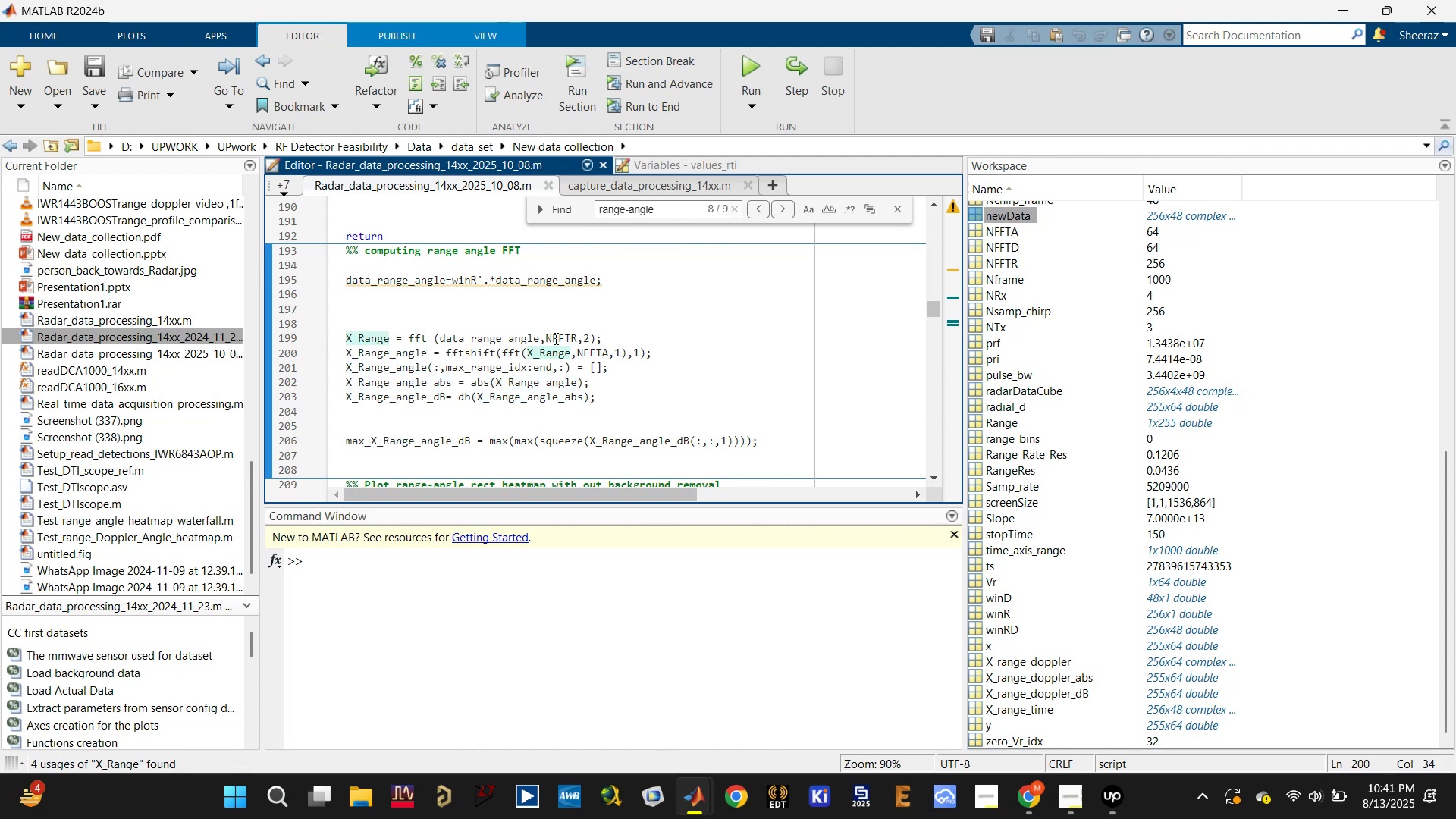 
left_click([513, 334])
 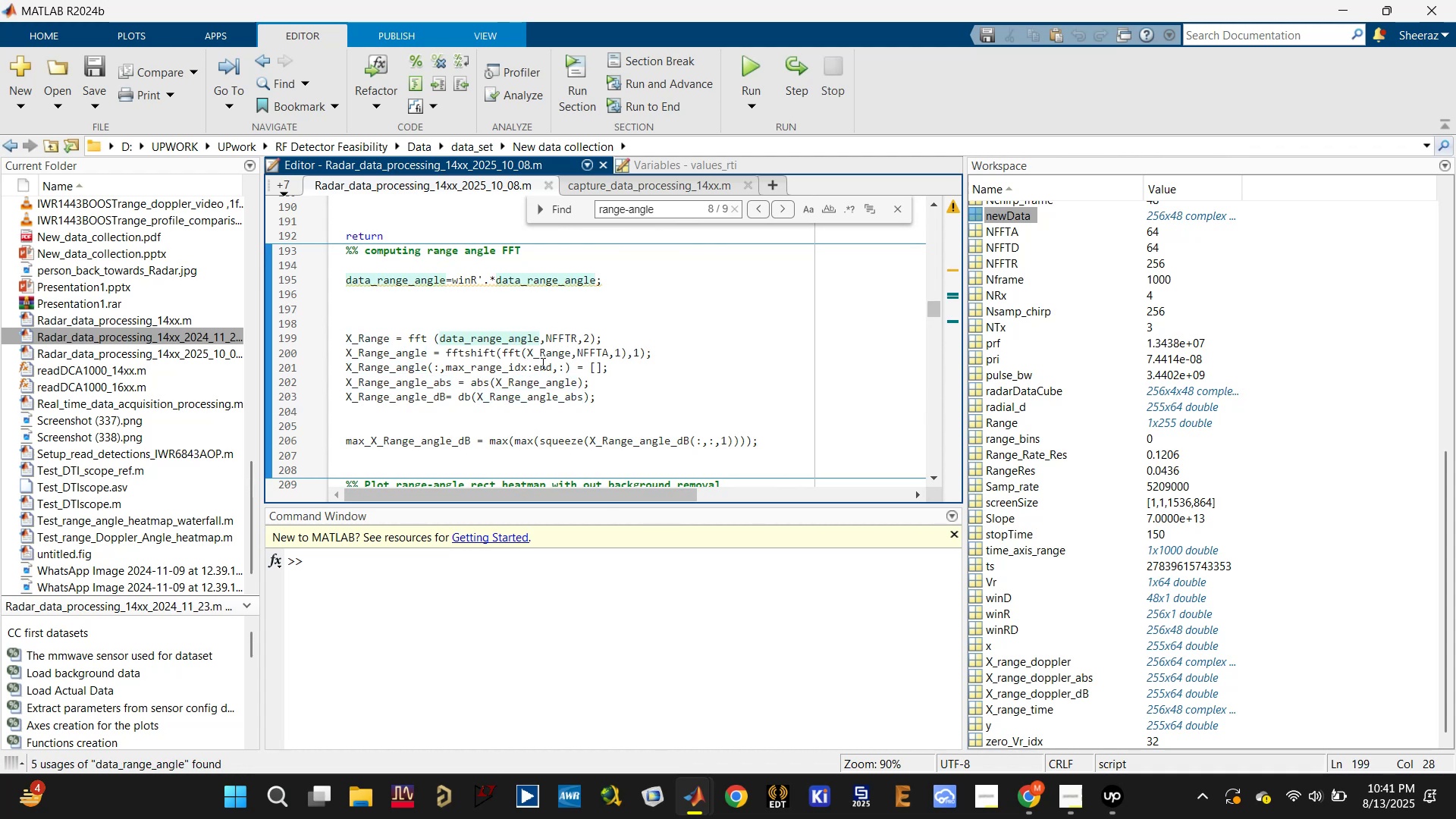 
scroll: coordinate [476, 353], scroll_direction: down, amount: 3.0
 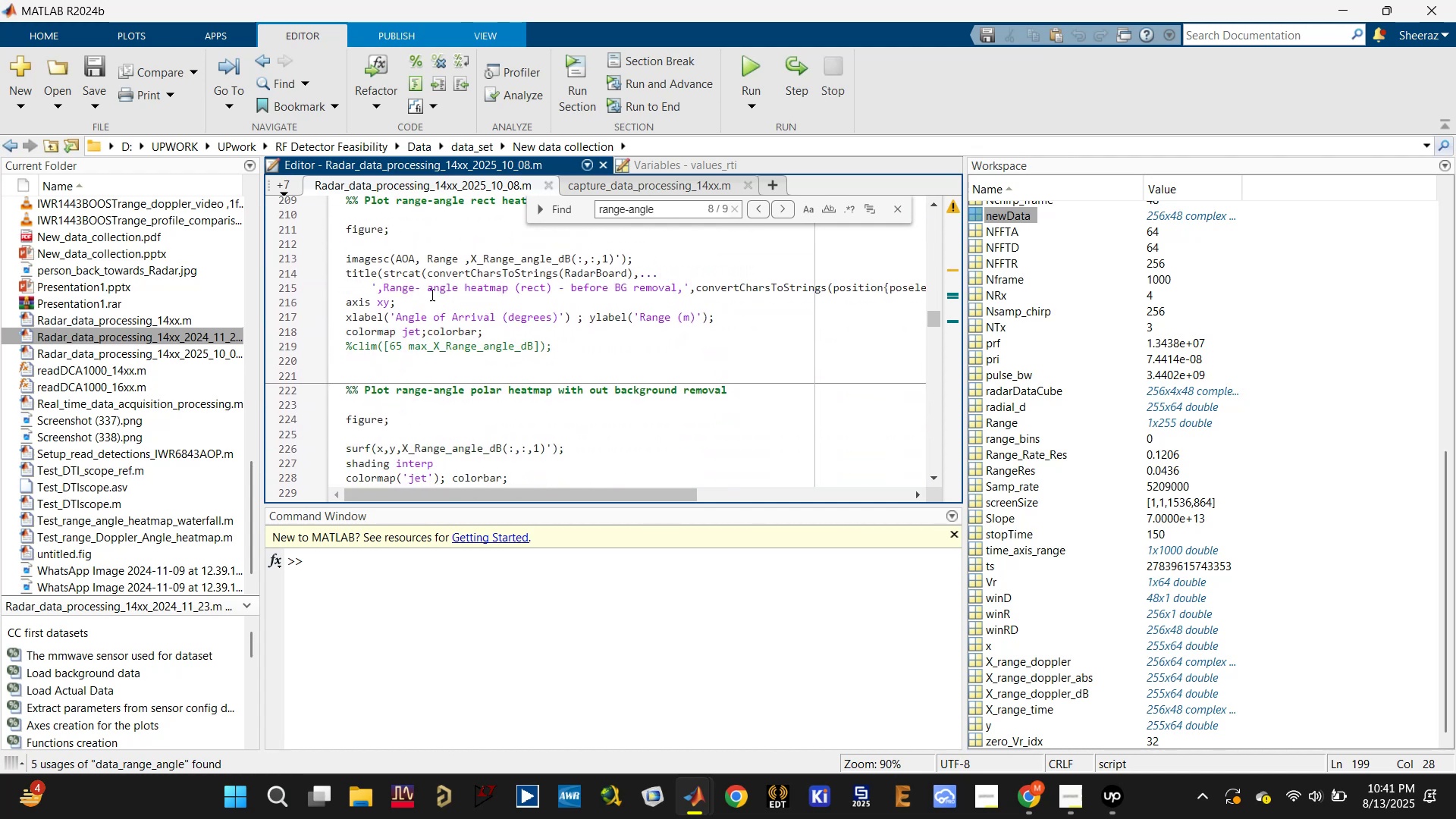 
scroll: coordinate [424, 281], scroll_direction: up, amount: 1.0
 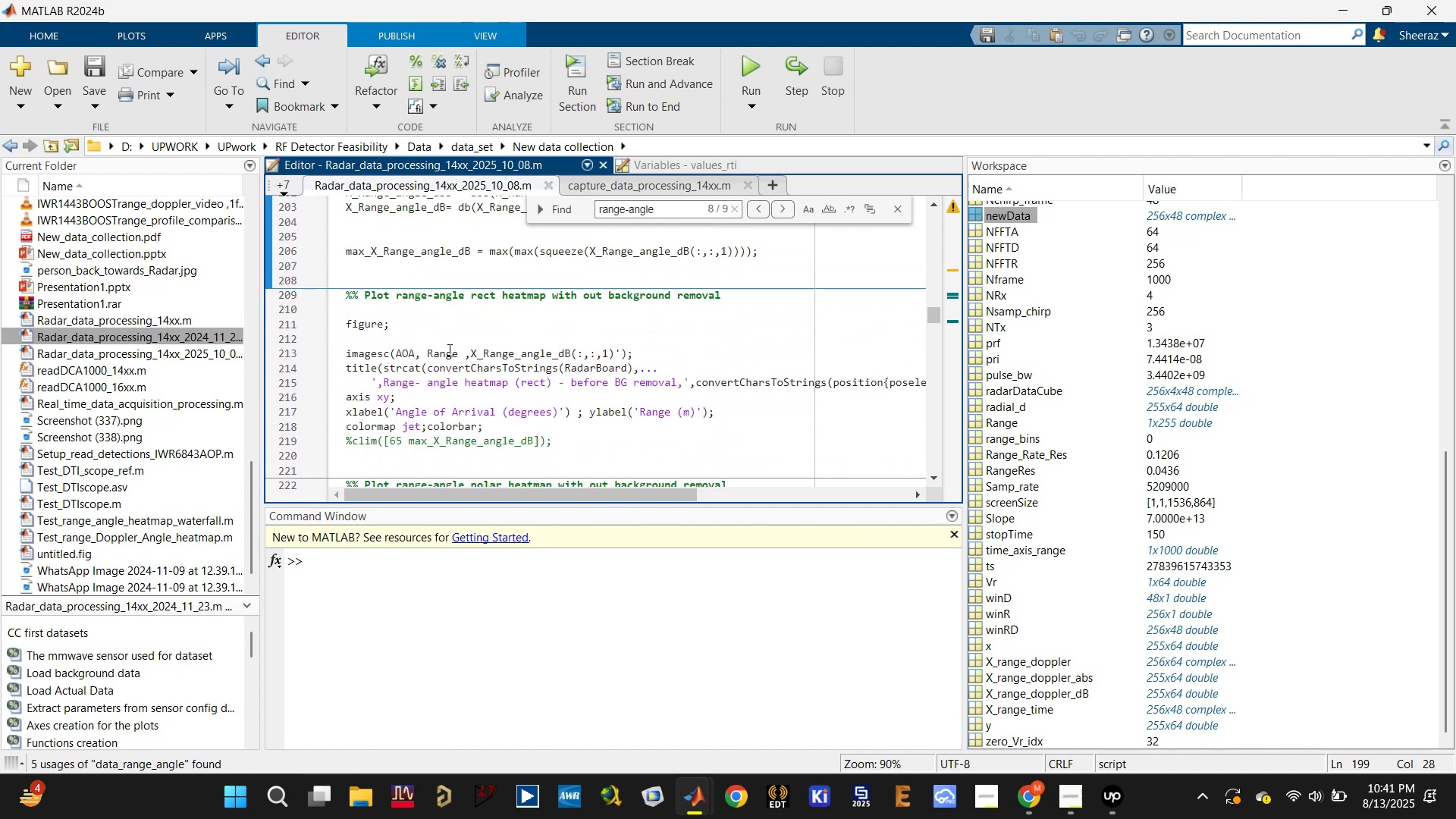 
left_click([411, 352])
 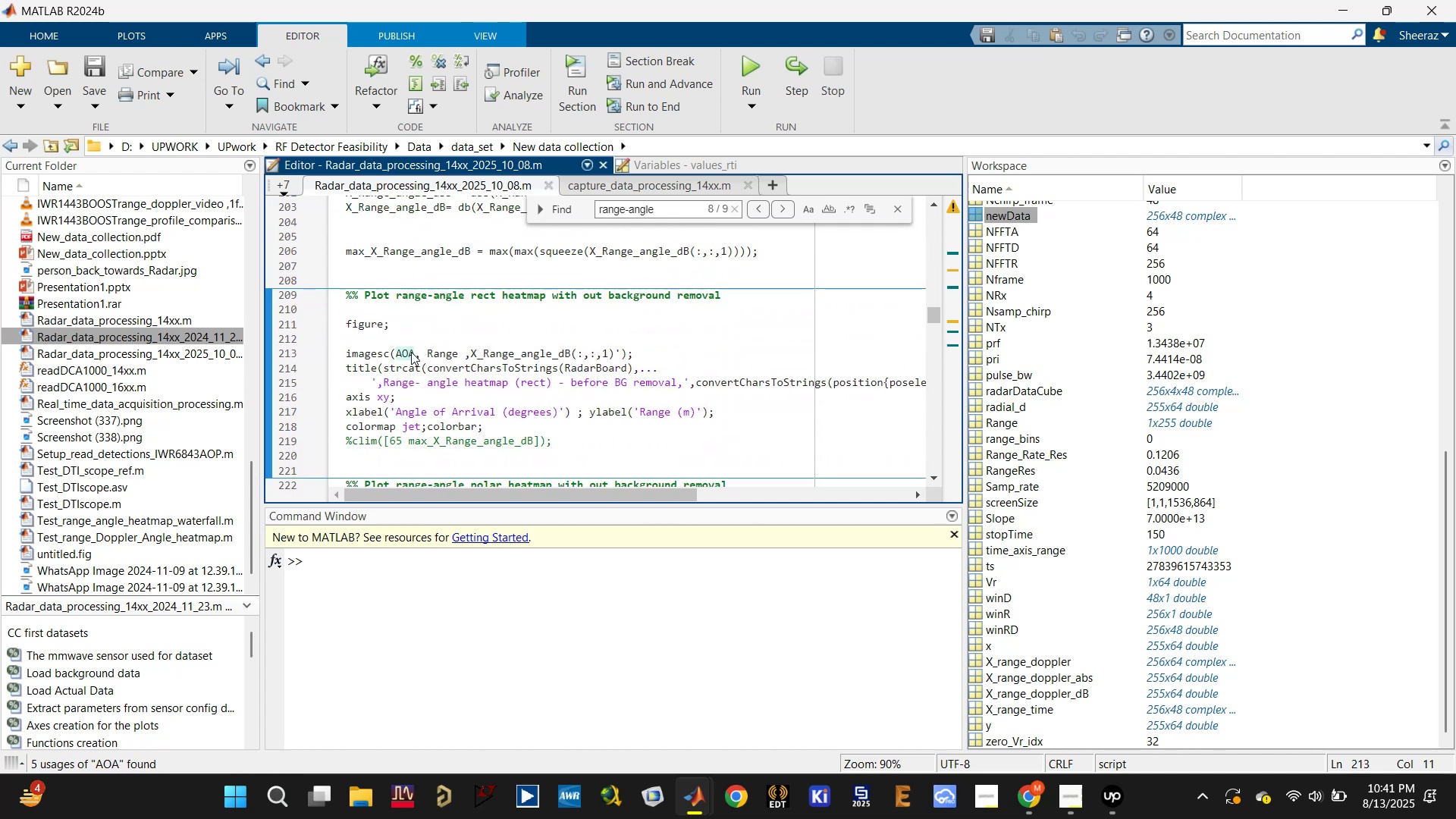 
left_click([437, 350])
 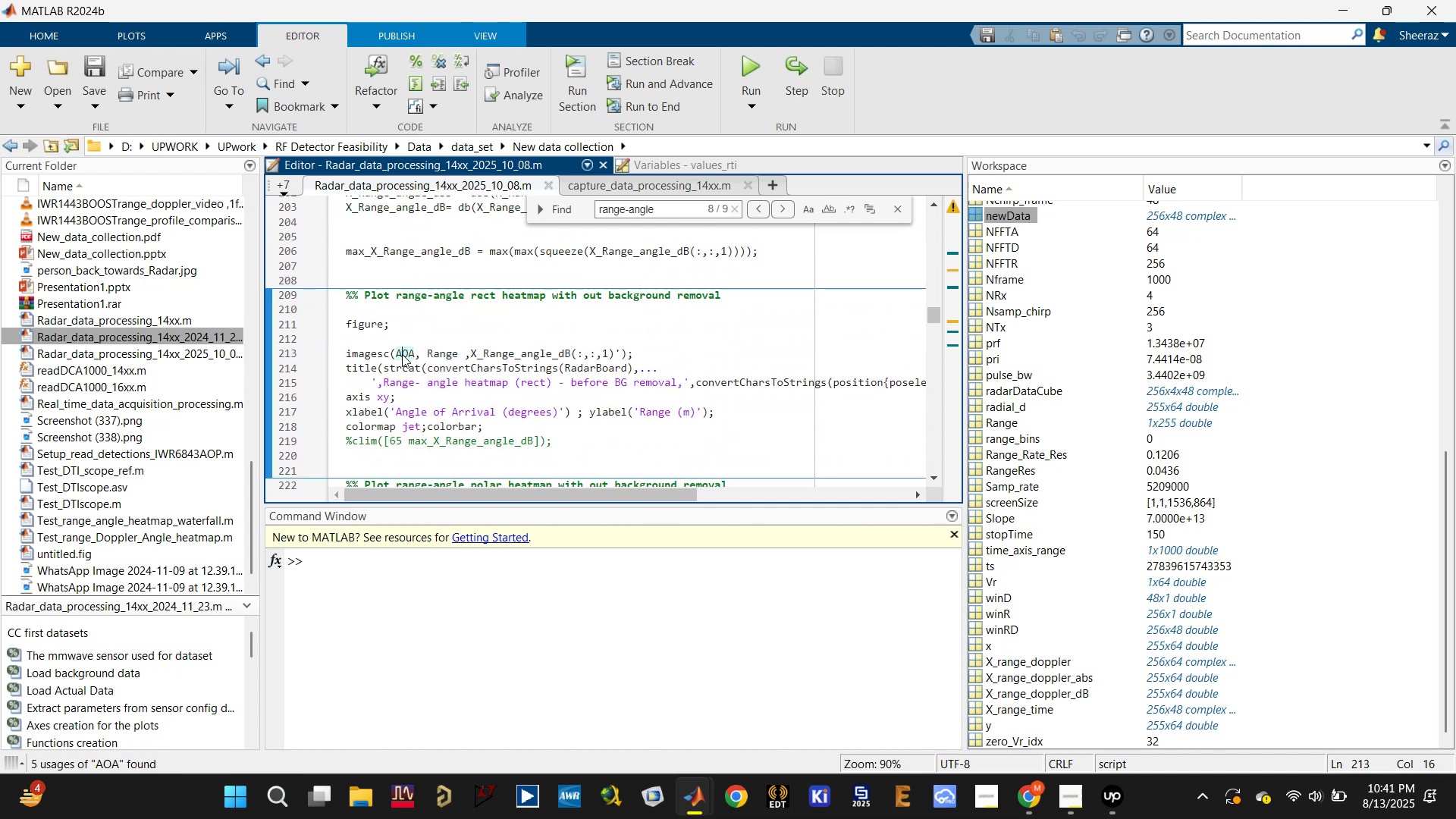 
scroll: coordinate [410, 359], scroll_direction: down, amount: 2.0
 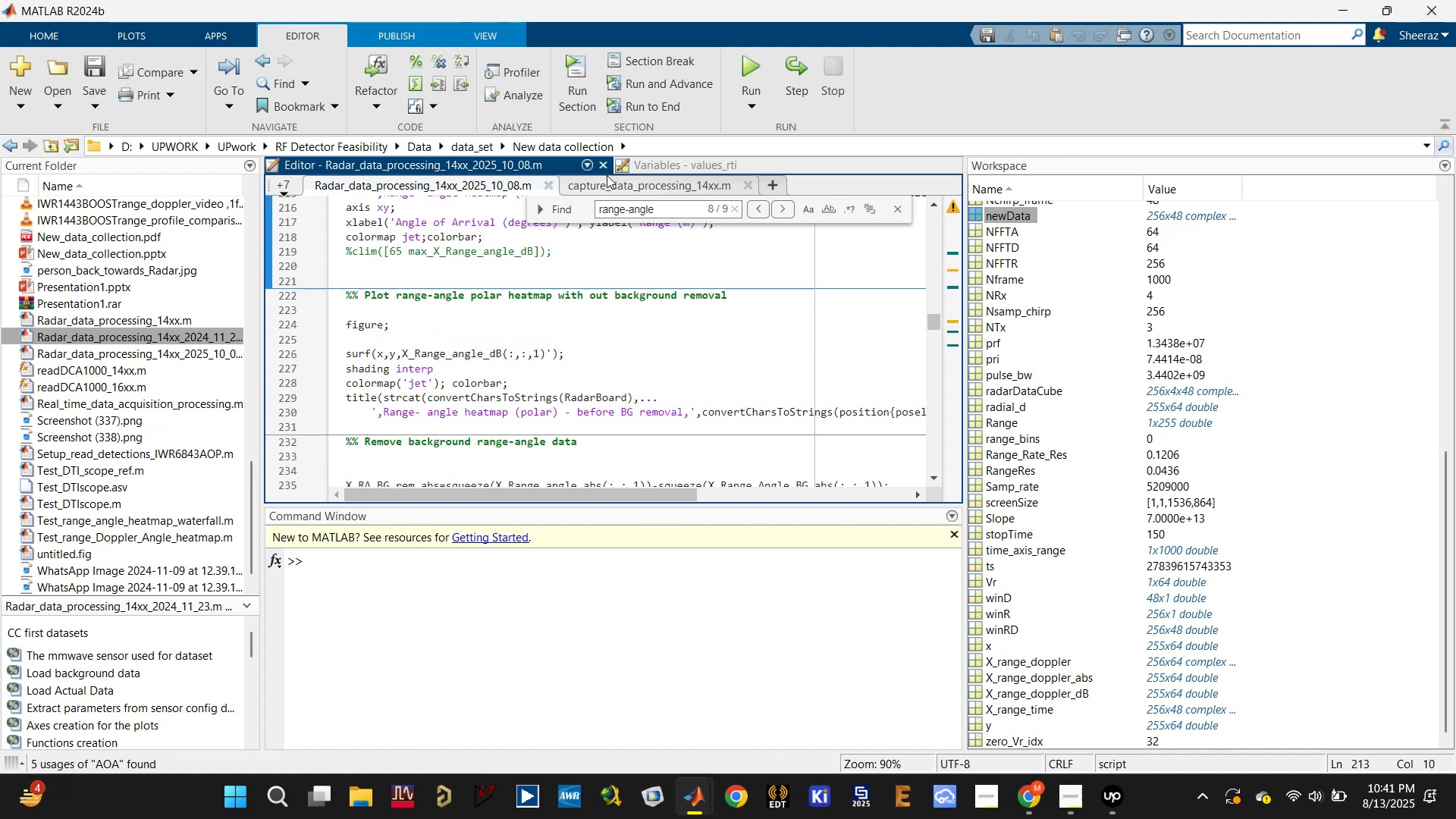 
wait(5.88)
 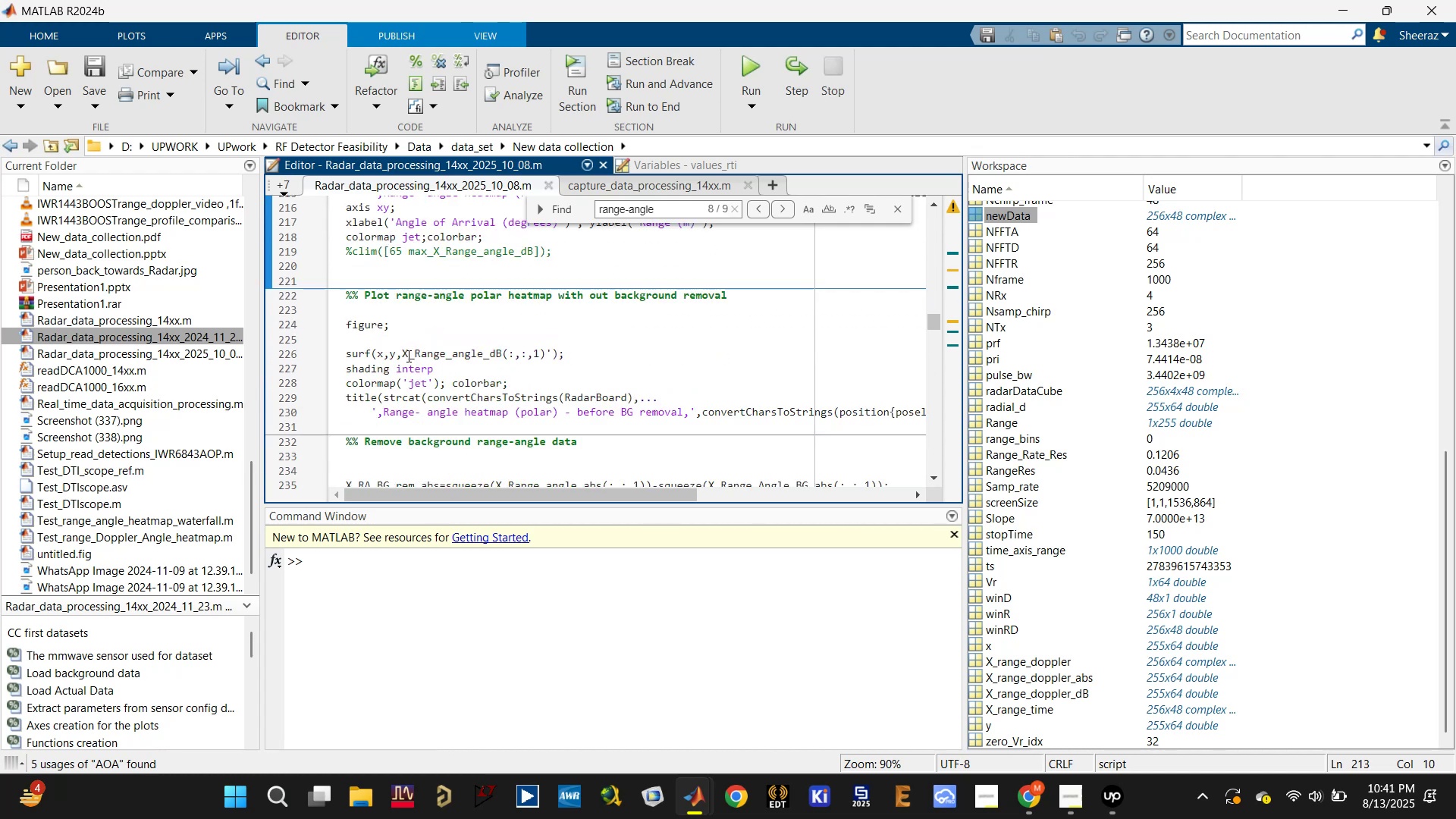 
left_click([277, 187])
 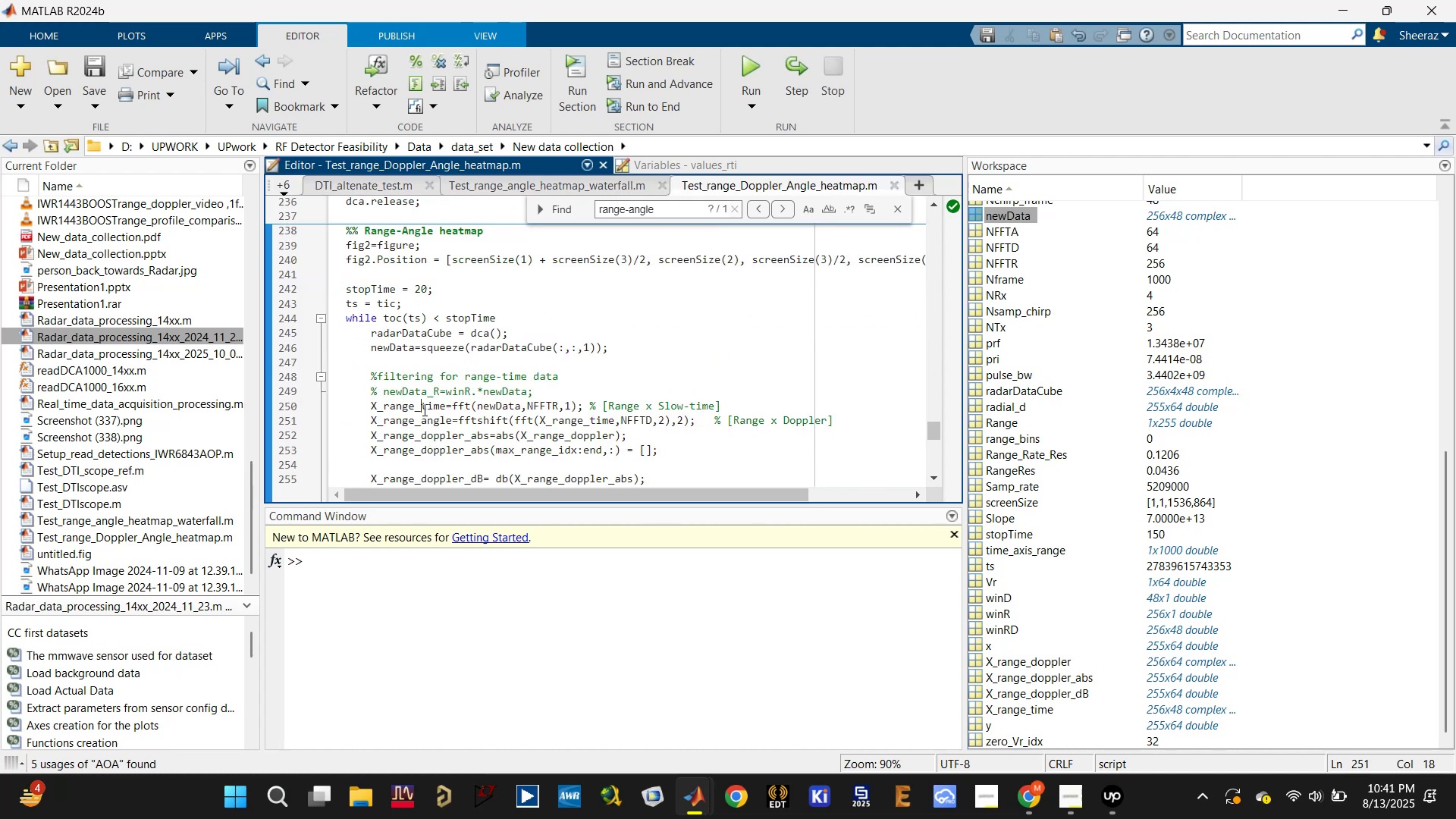 
wait(5.19)
 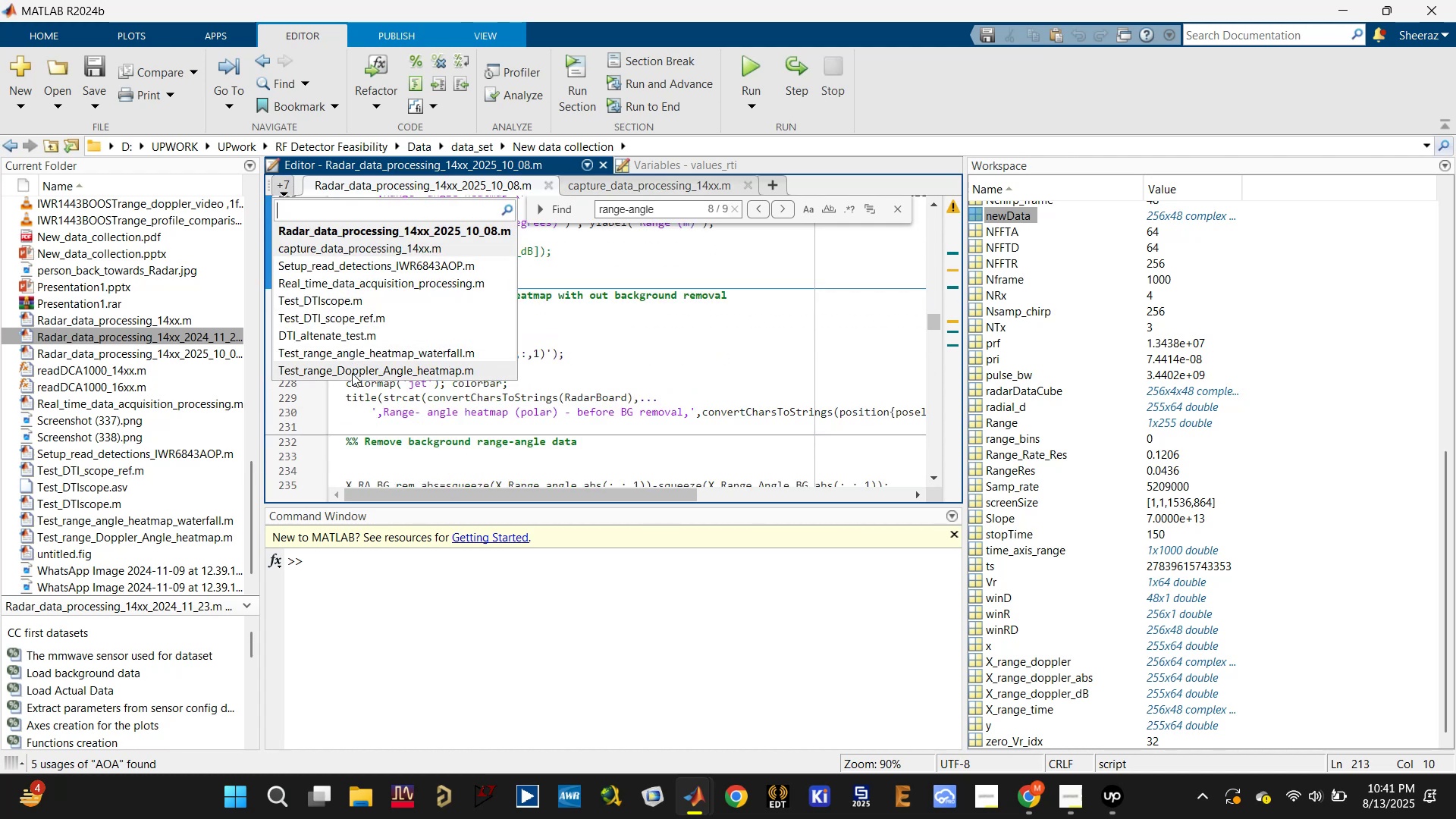 
left_click([549, 401])
 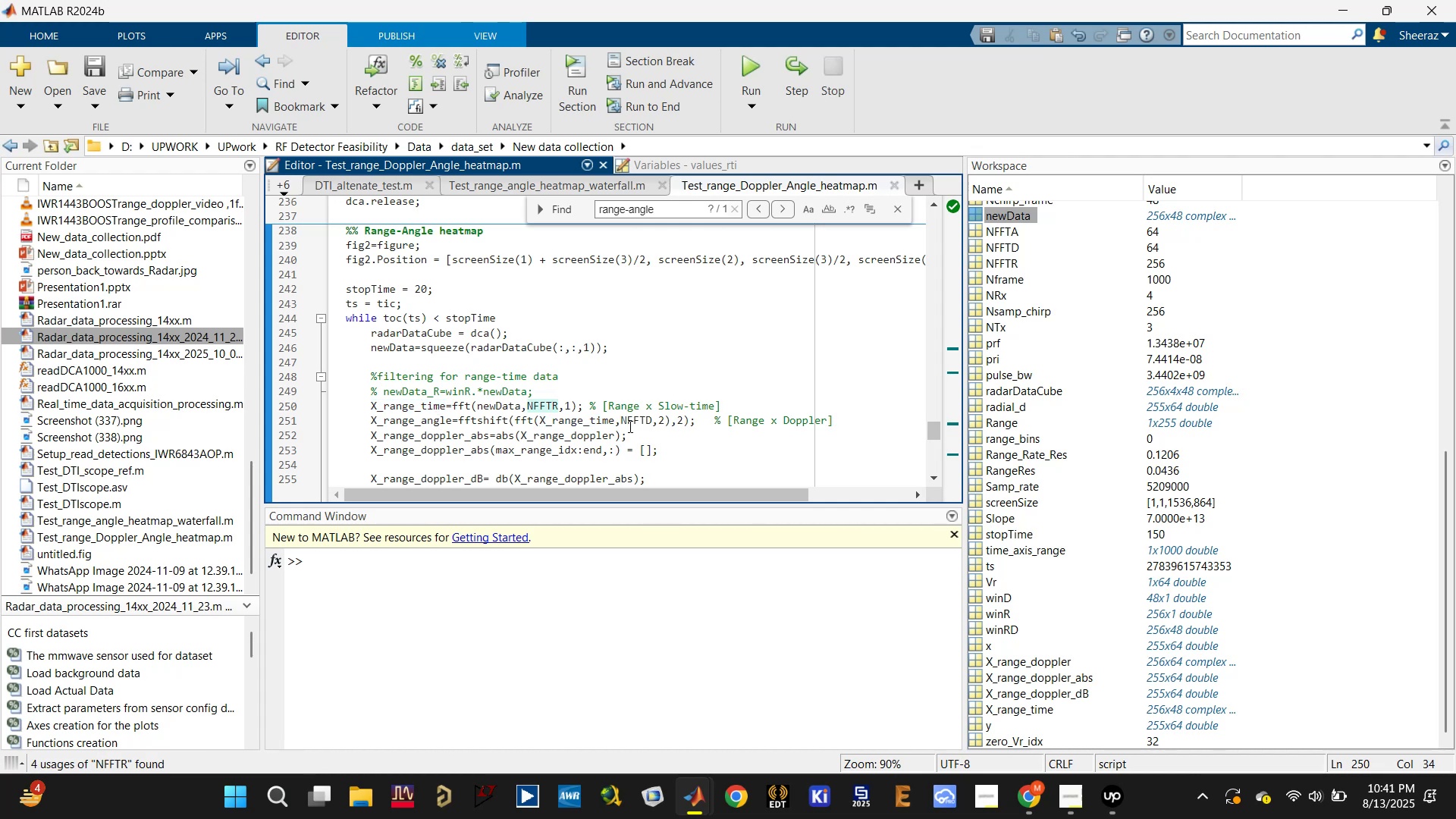 
left_click([635, 425])
 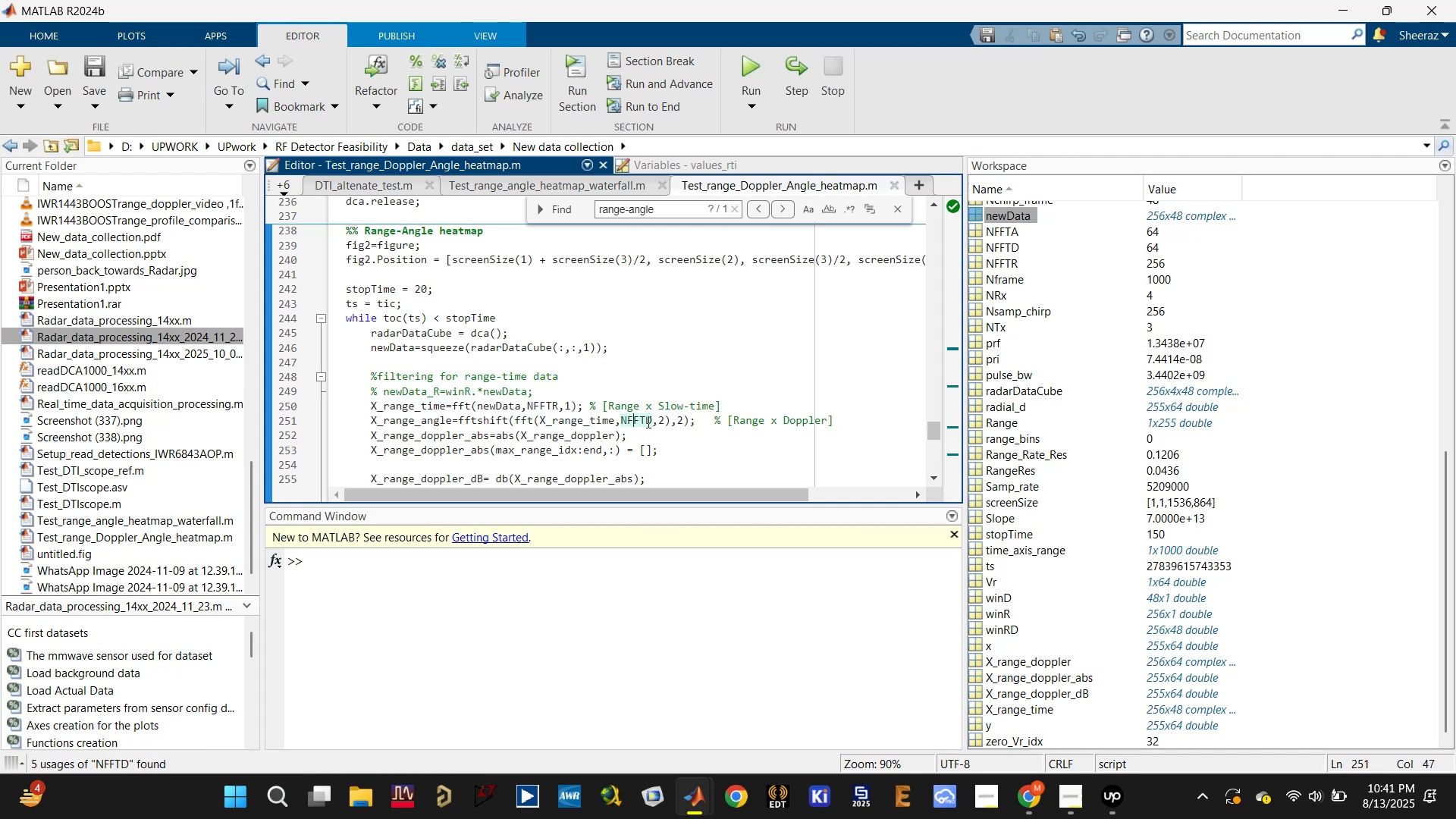 
left_click([648, 422])
 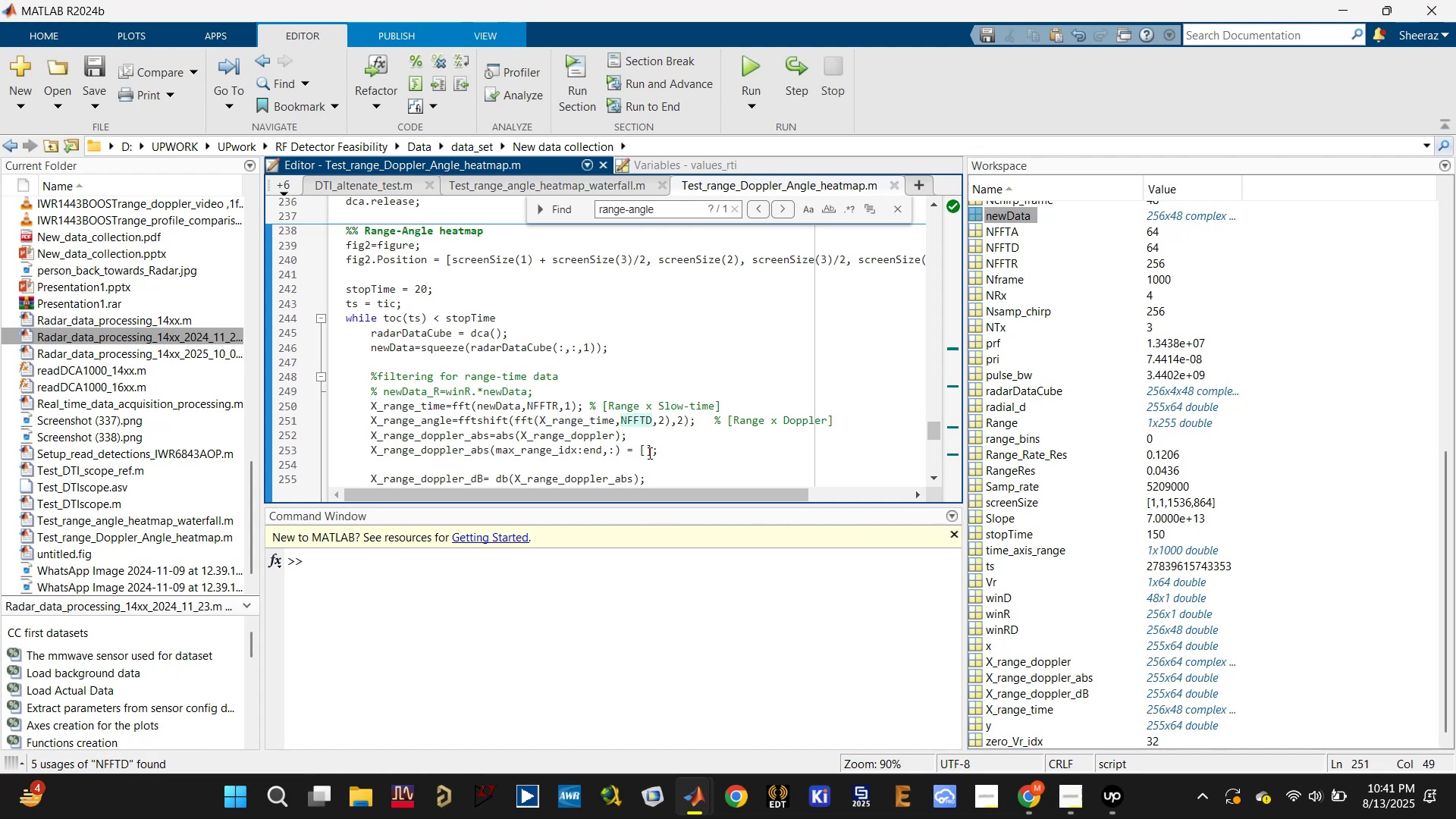 
key(Delete)
 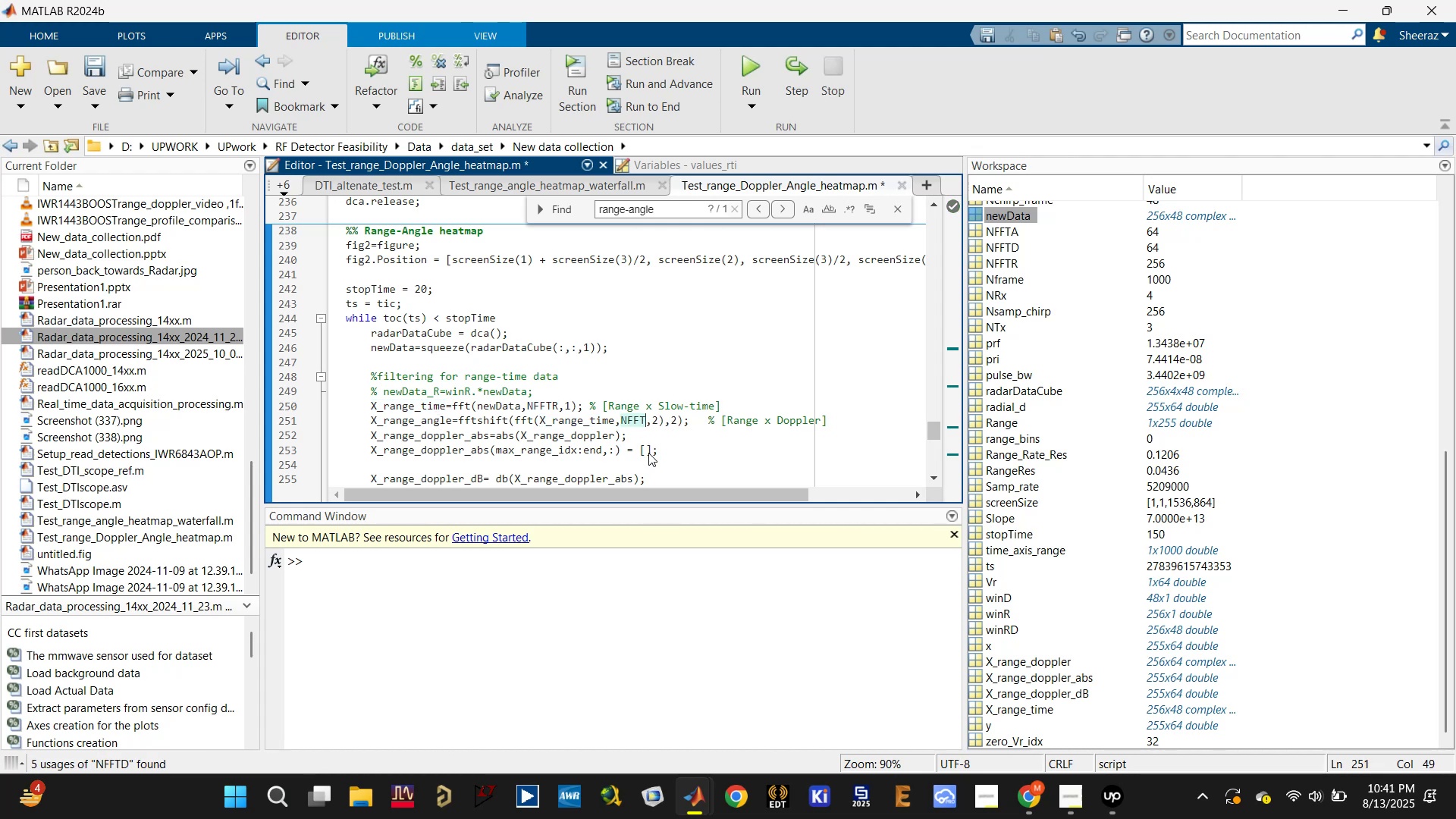 
key(Shift+A)
 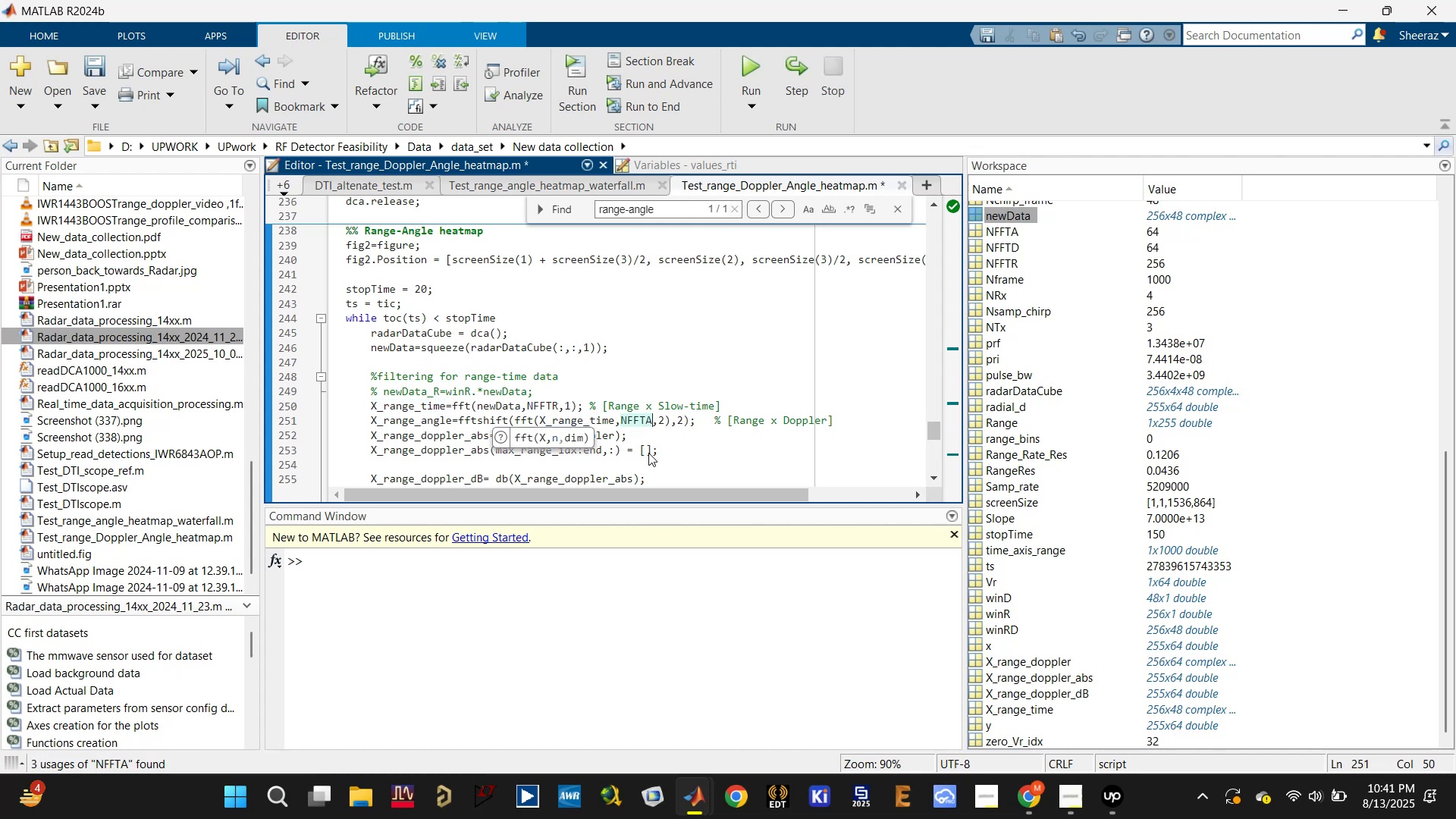 
key(Control+ControlLeft)
 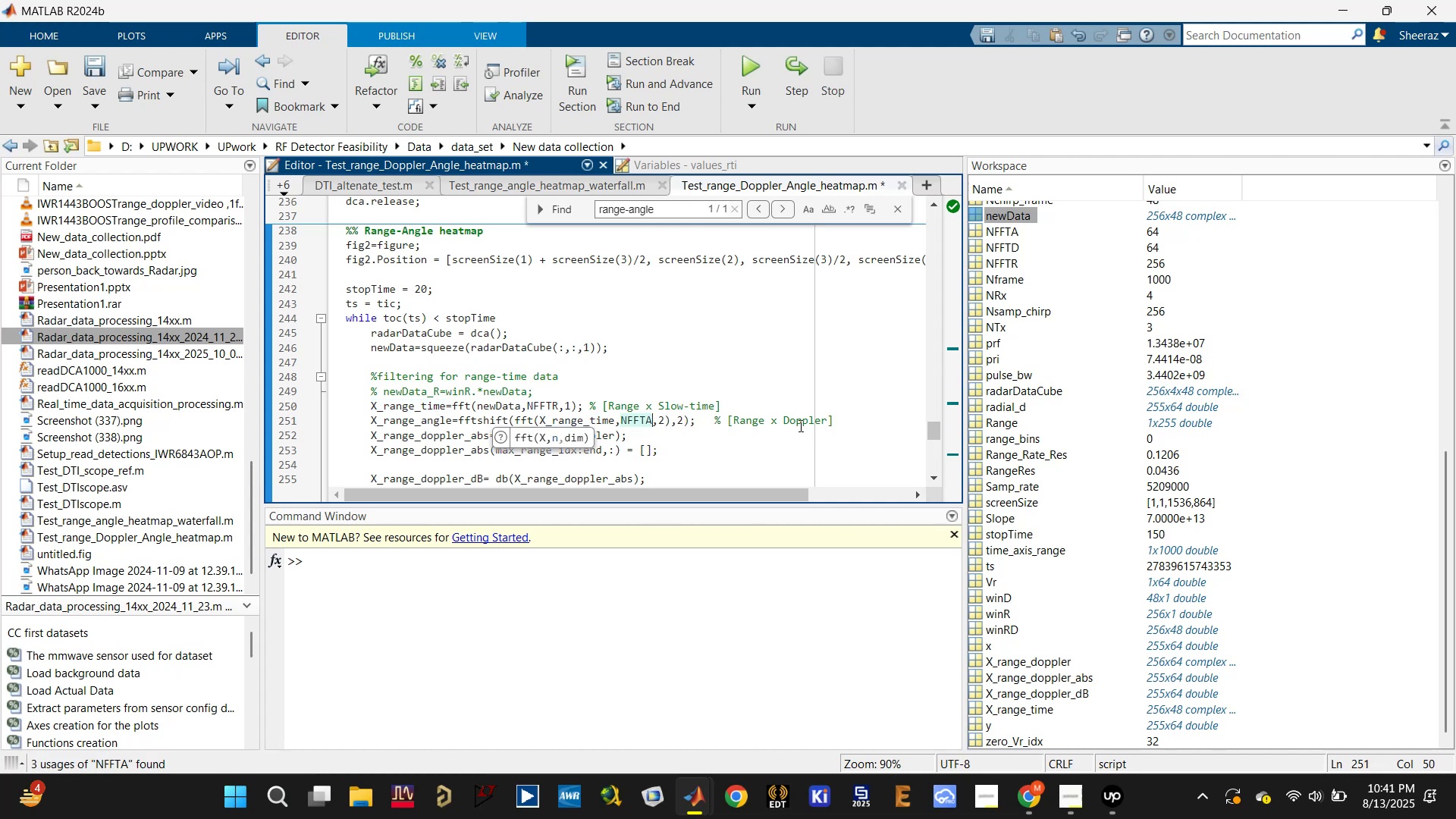 
double_click([799, 424])
 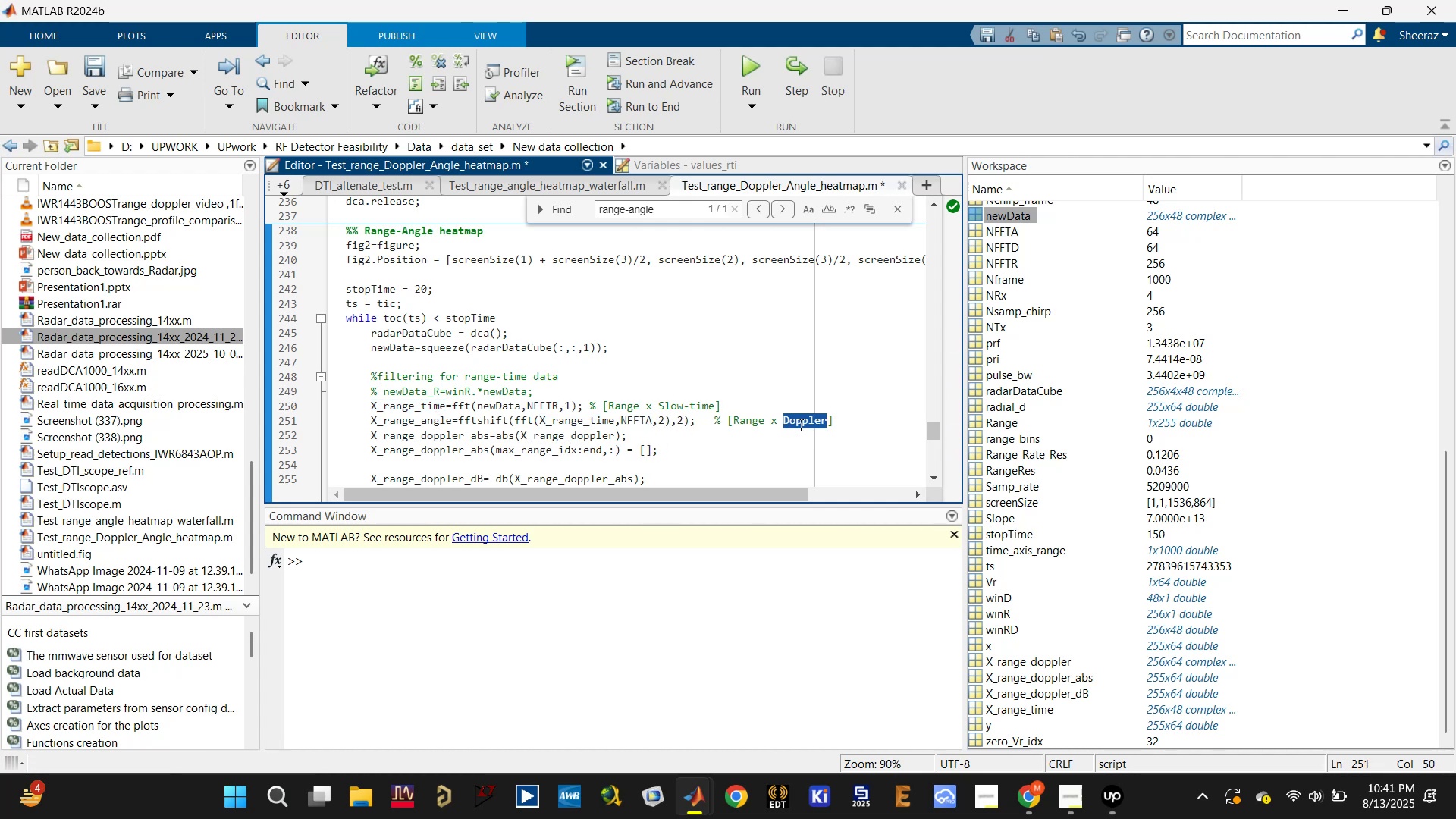 
type(Angle)
 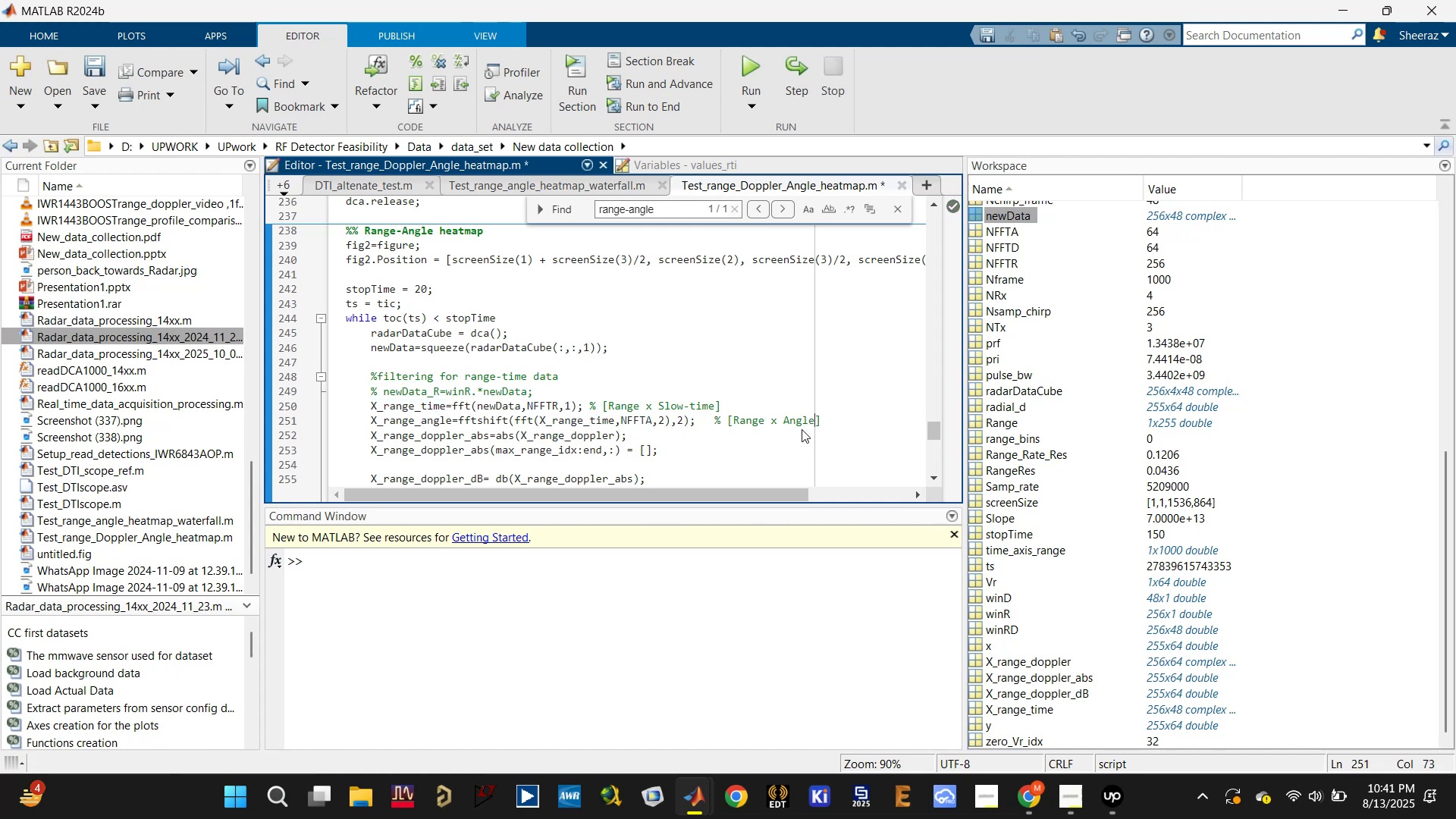 
key(Control+ControlLeft)
 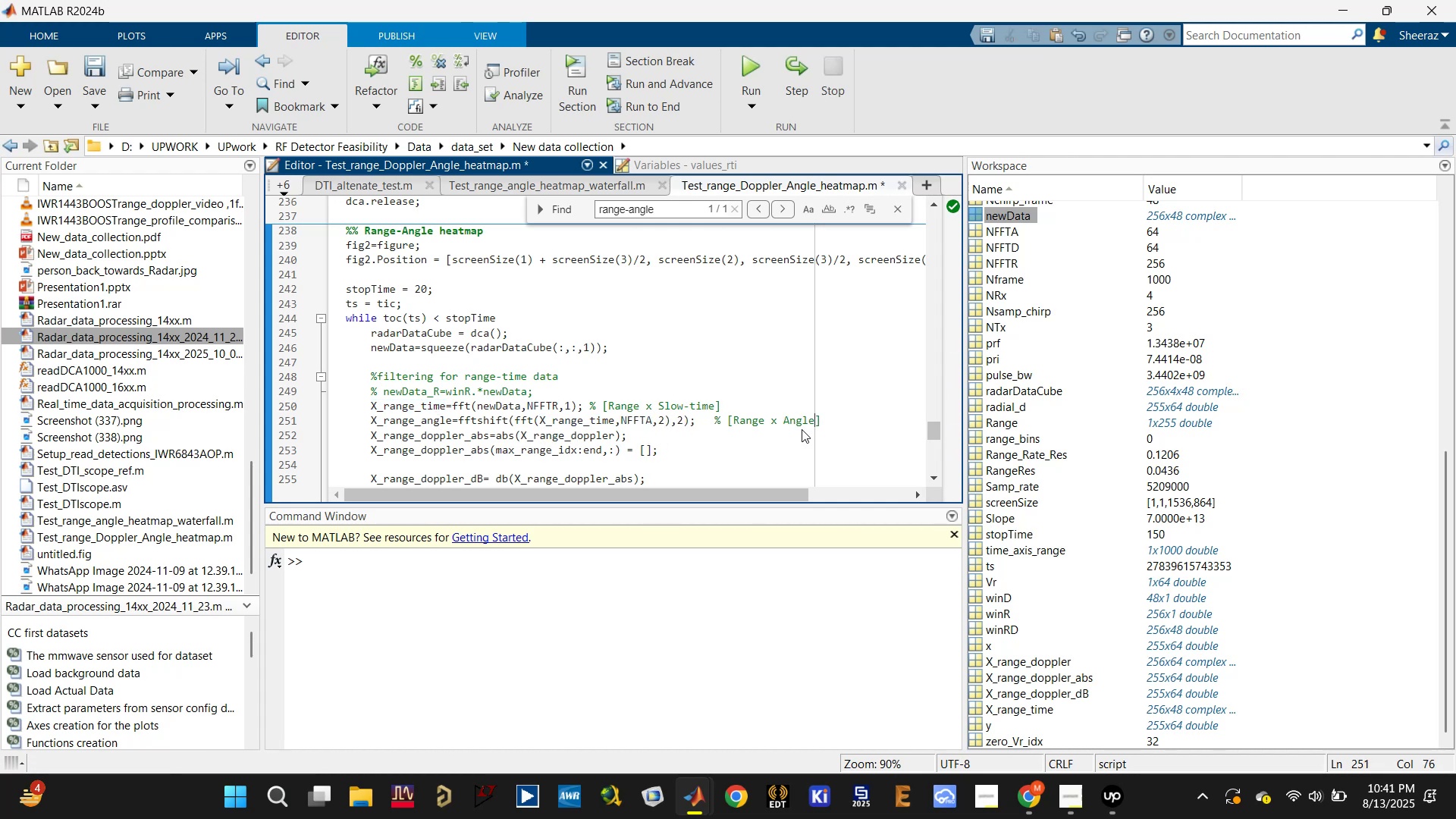 
key(Control+ControlLeft)
 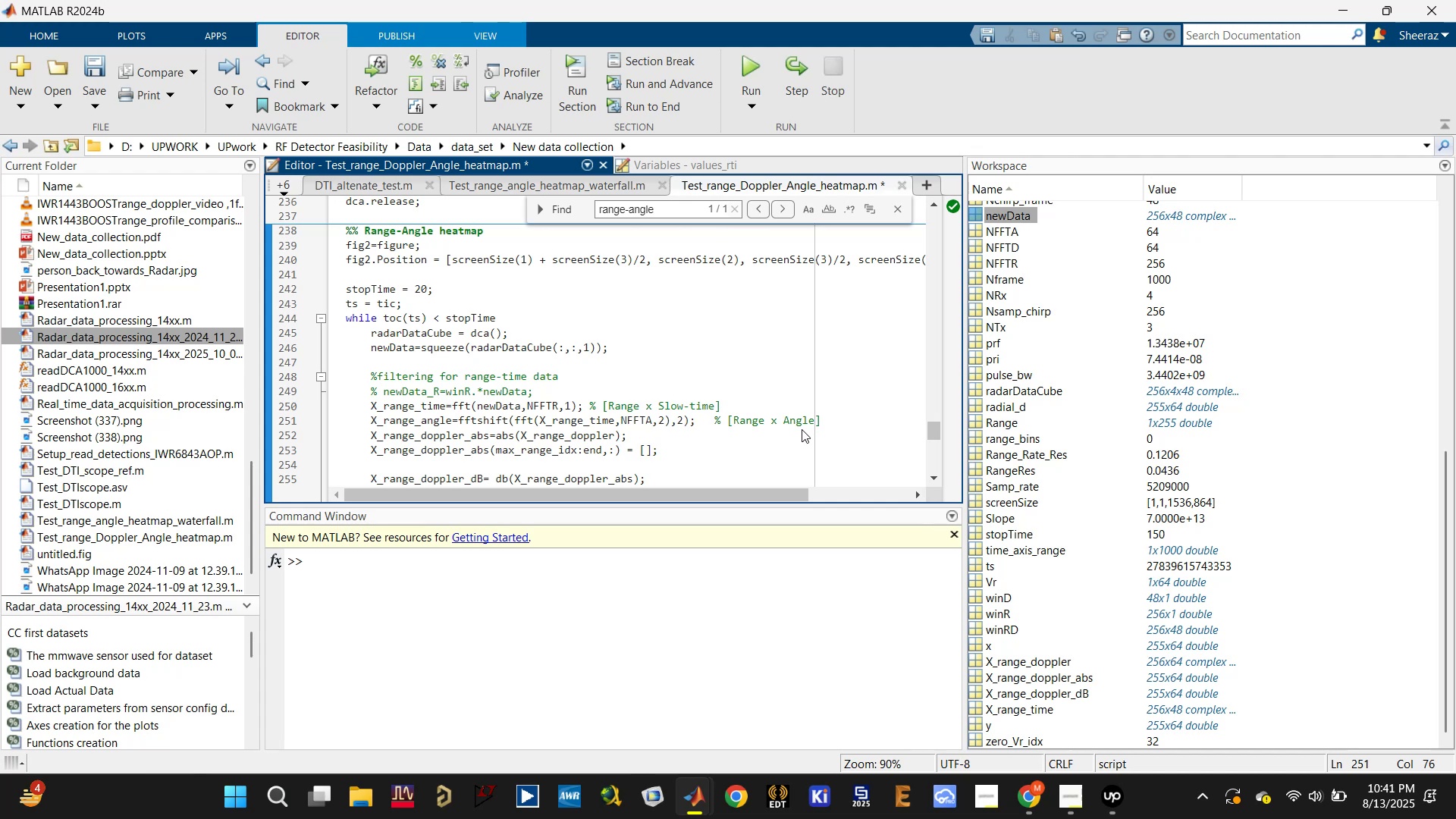 
key(Control+S)
 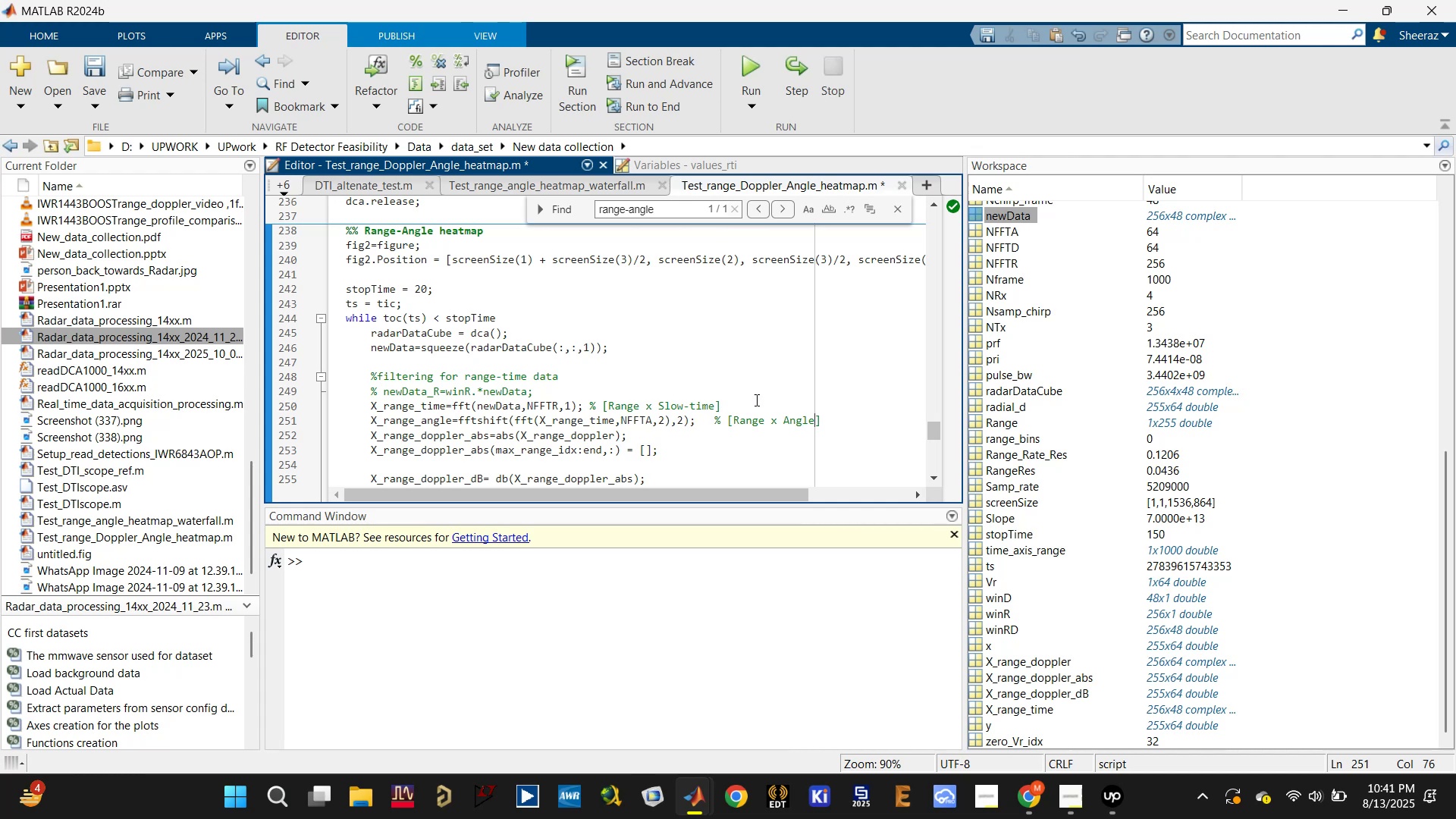 
left_click([767, 383])
 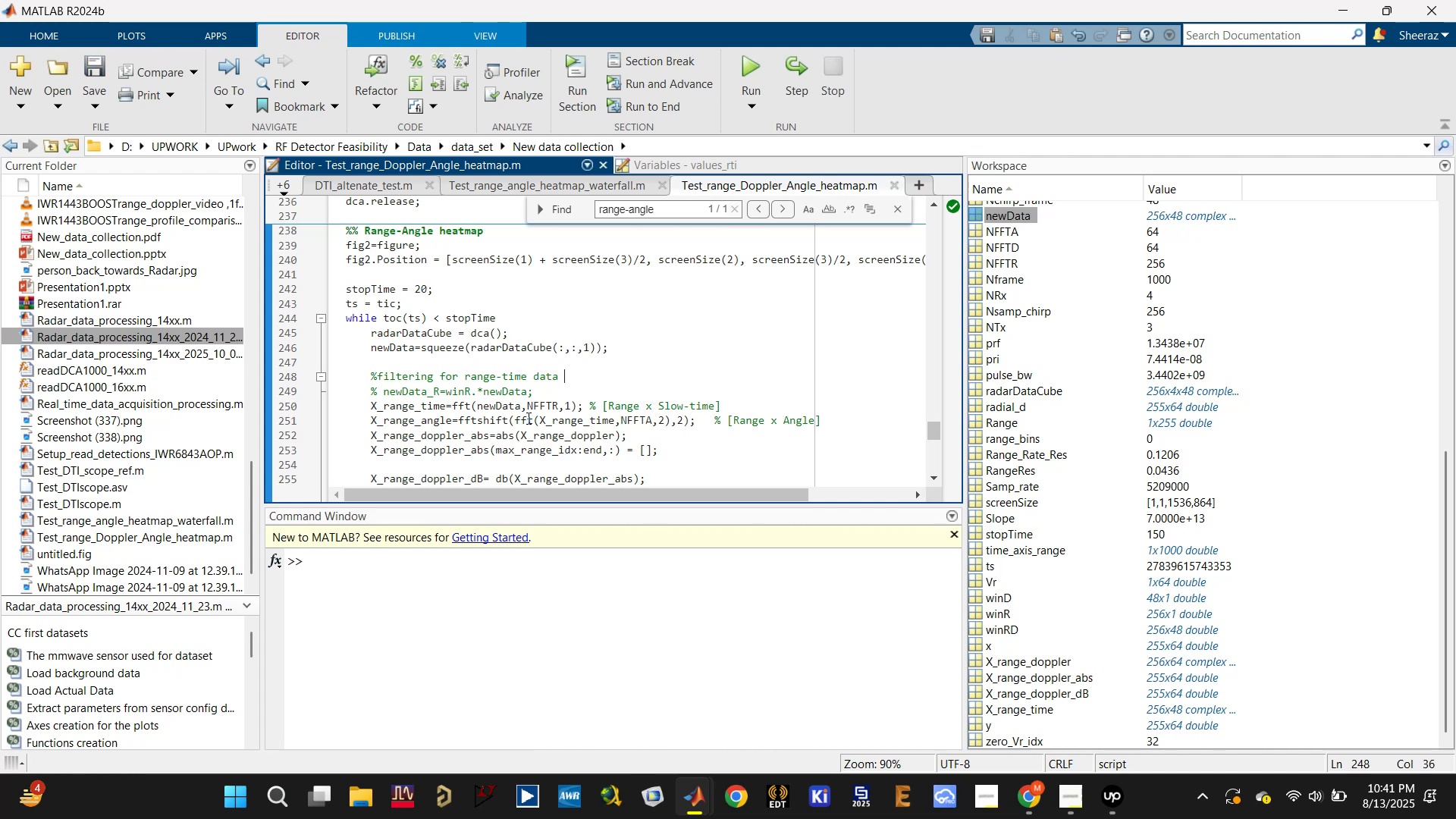 
left_click([497, 421])
 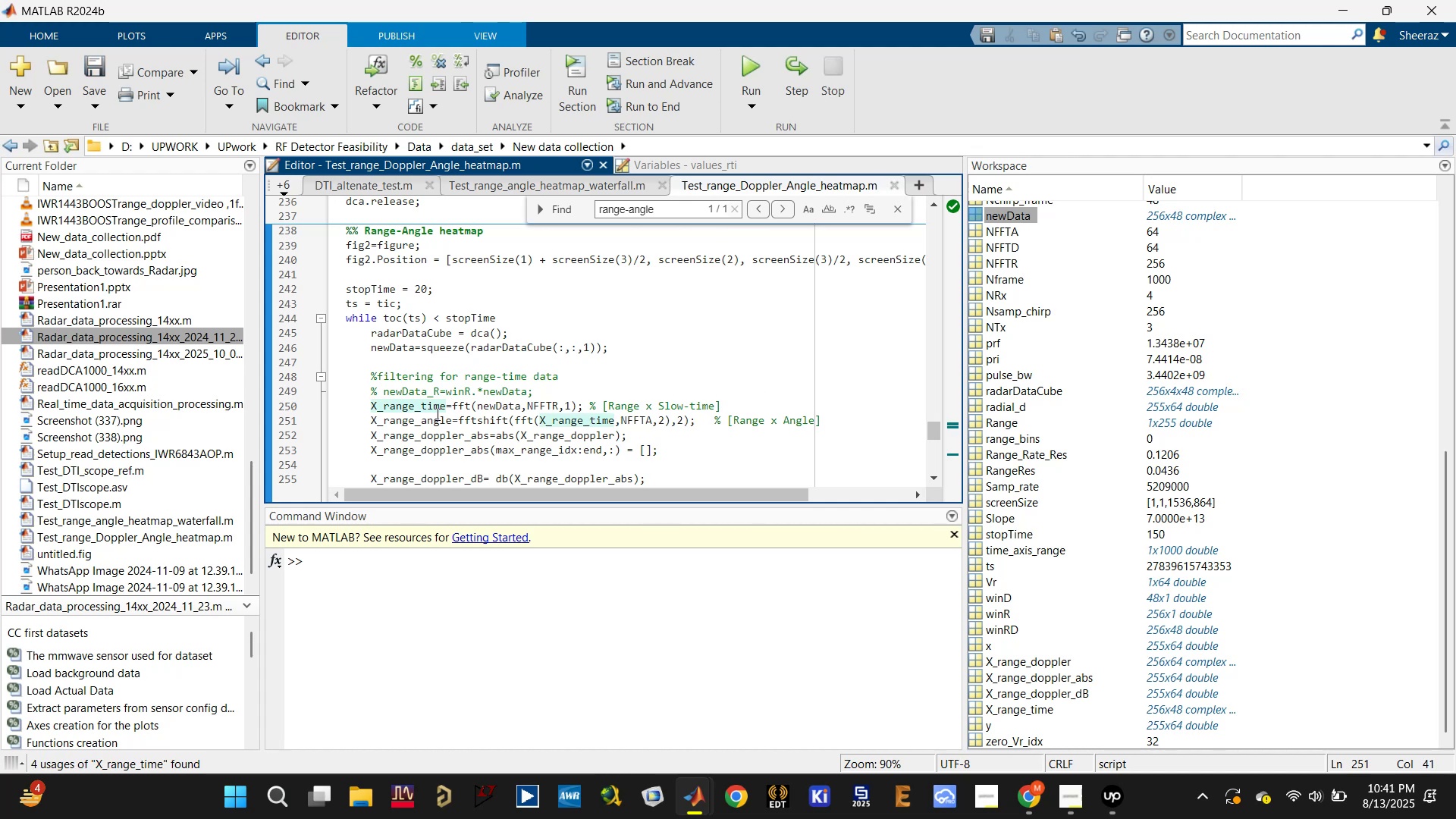 
double_click([430, 421])
 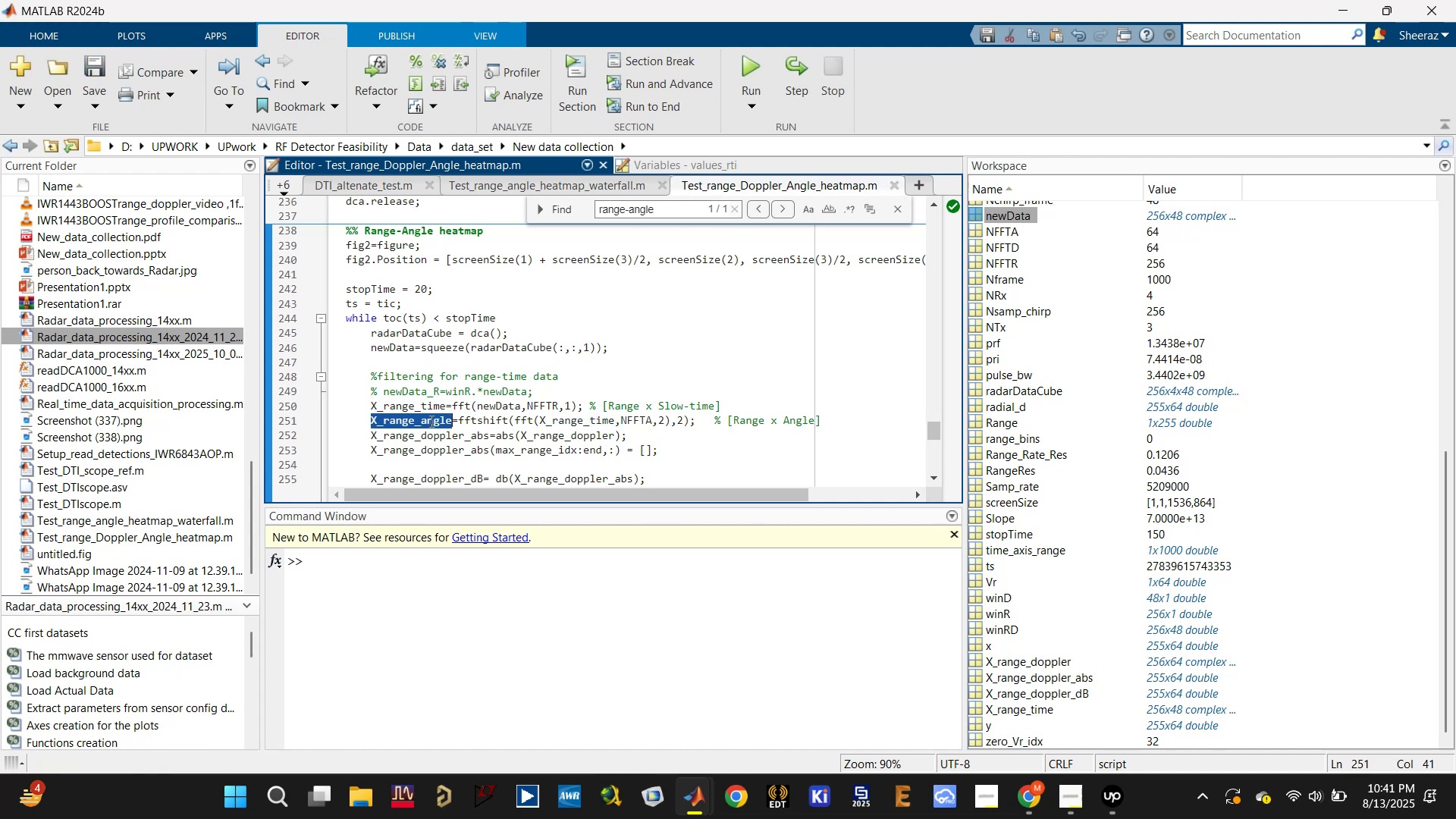 
key(Control+C)
 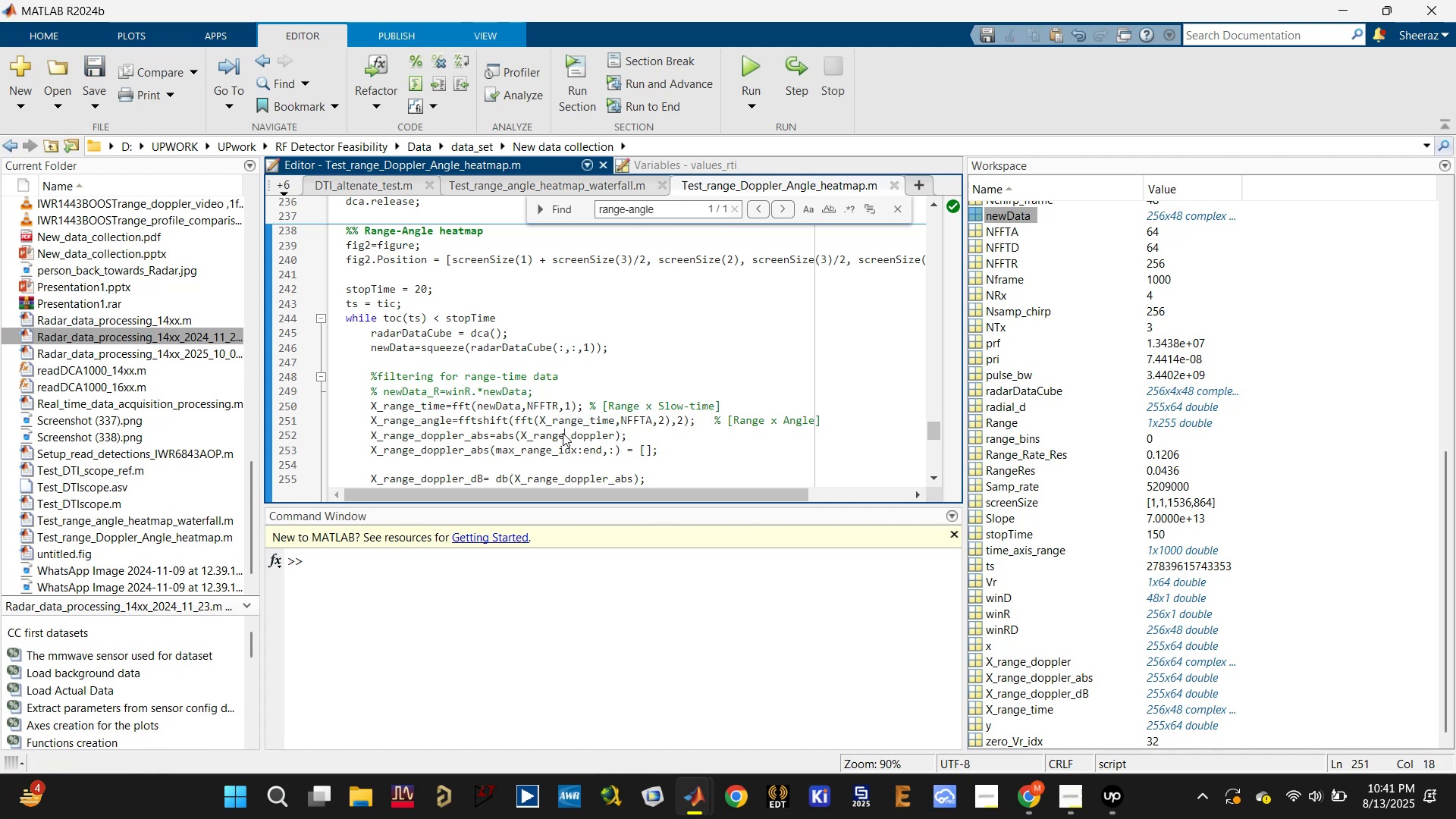 
double_click([563, 433])
 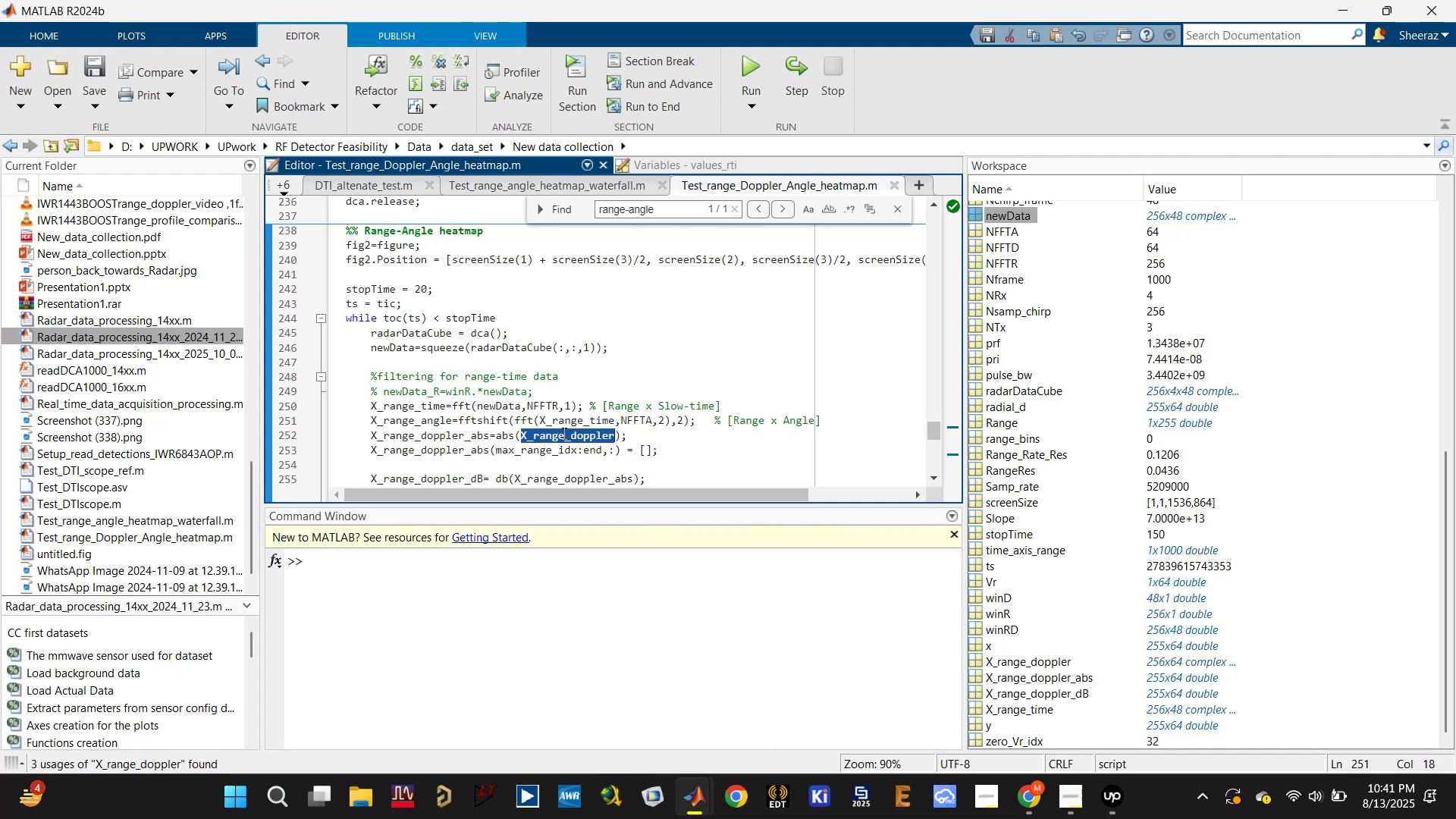 
key(Control+V)
 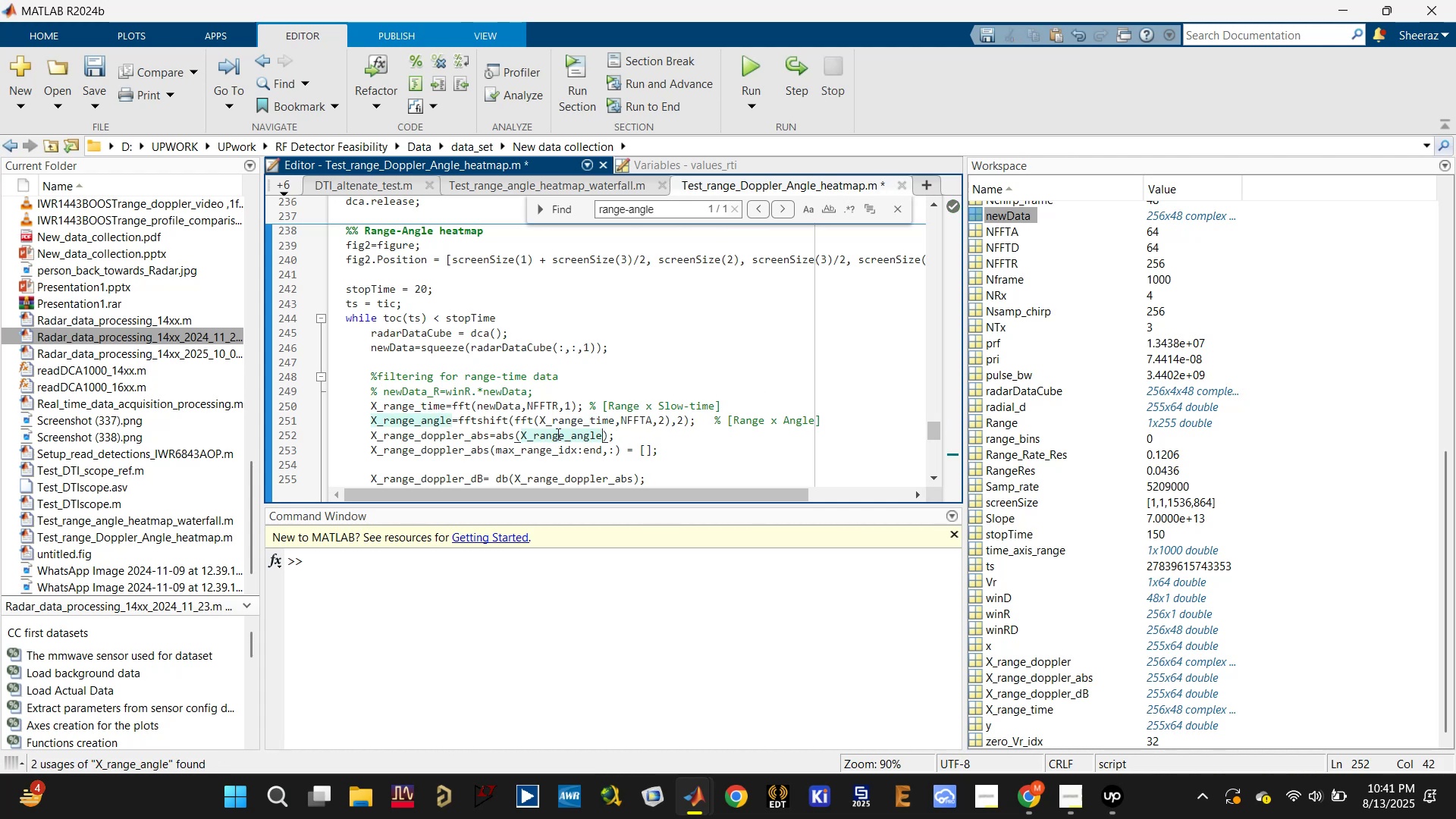 
key(Control+S)
 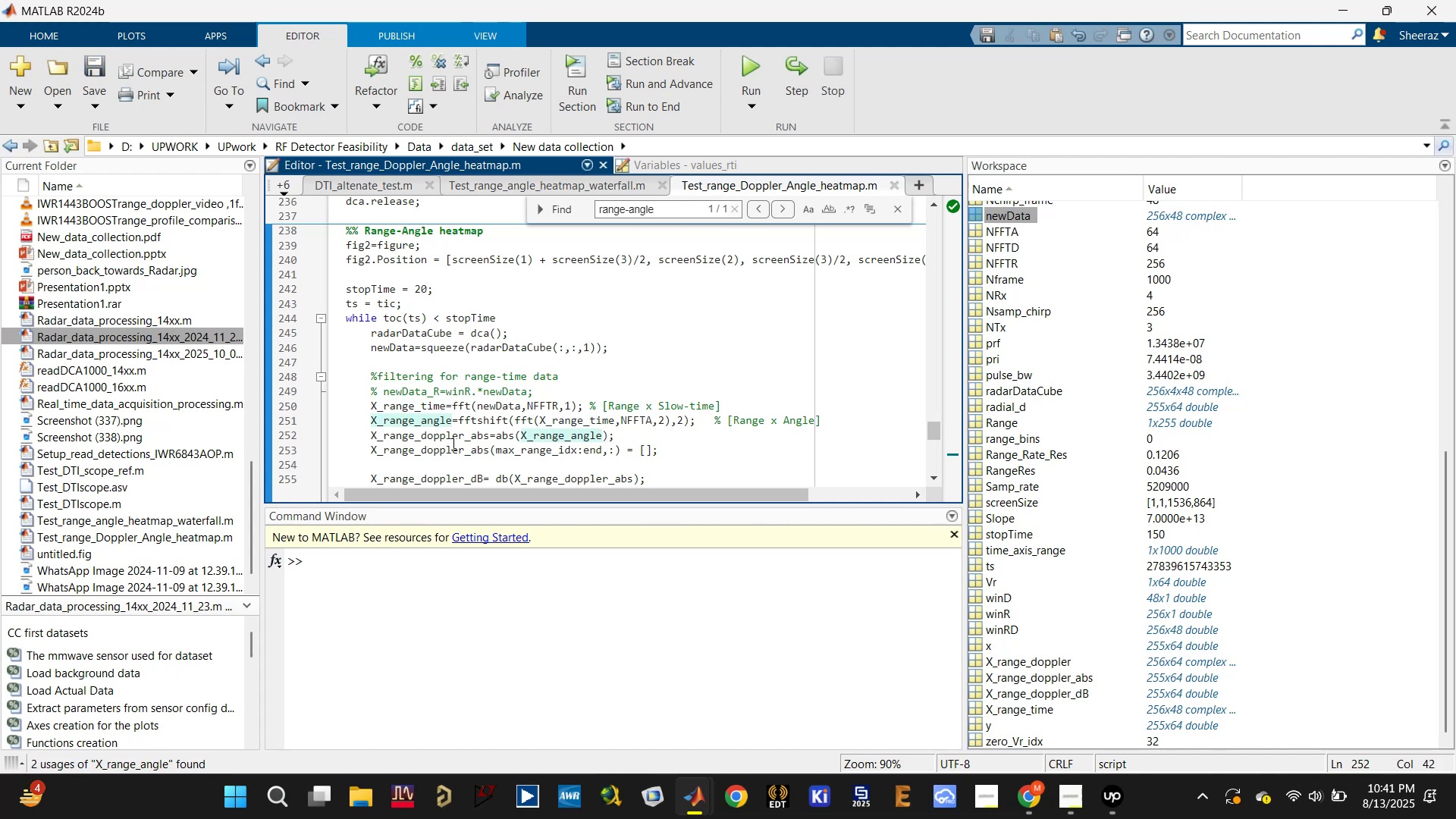 
left_click([452, 437])
 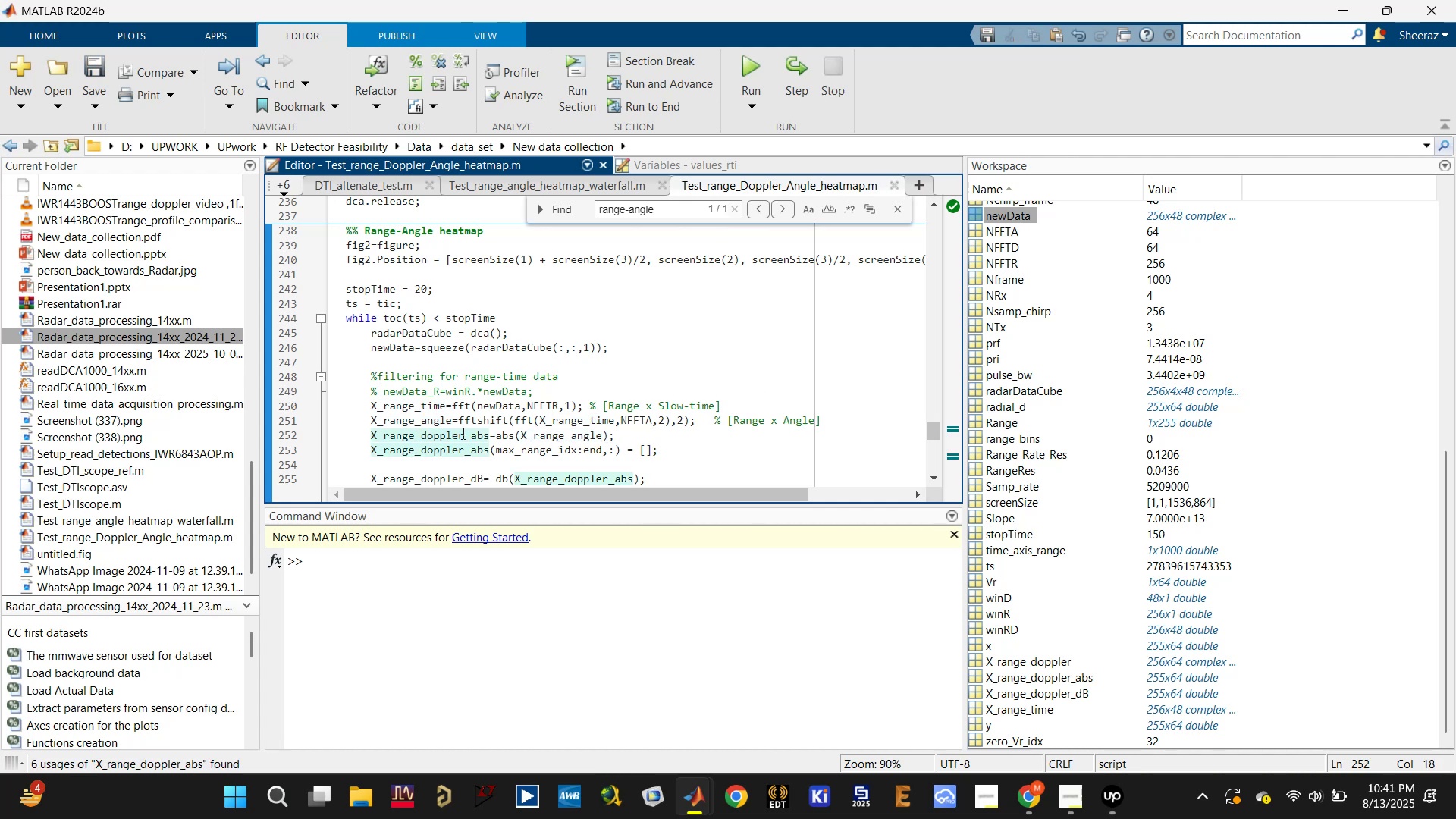 
left_click_drag(start_coordinate=[462, 433], to_coordinate=[373, 434])
 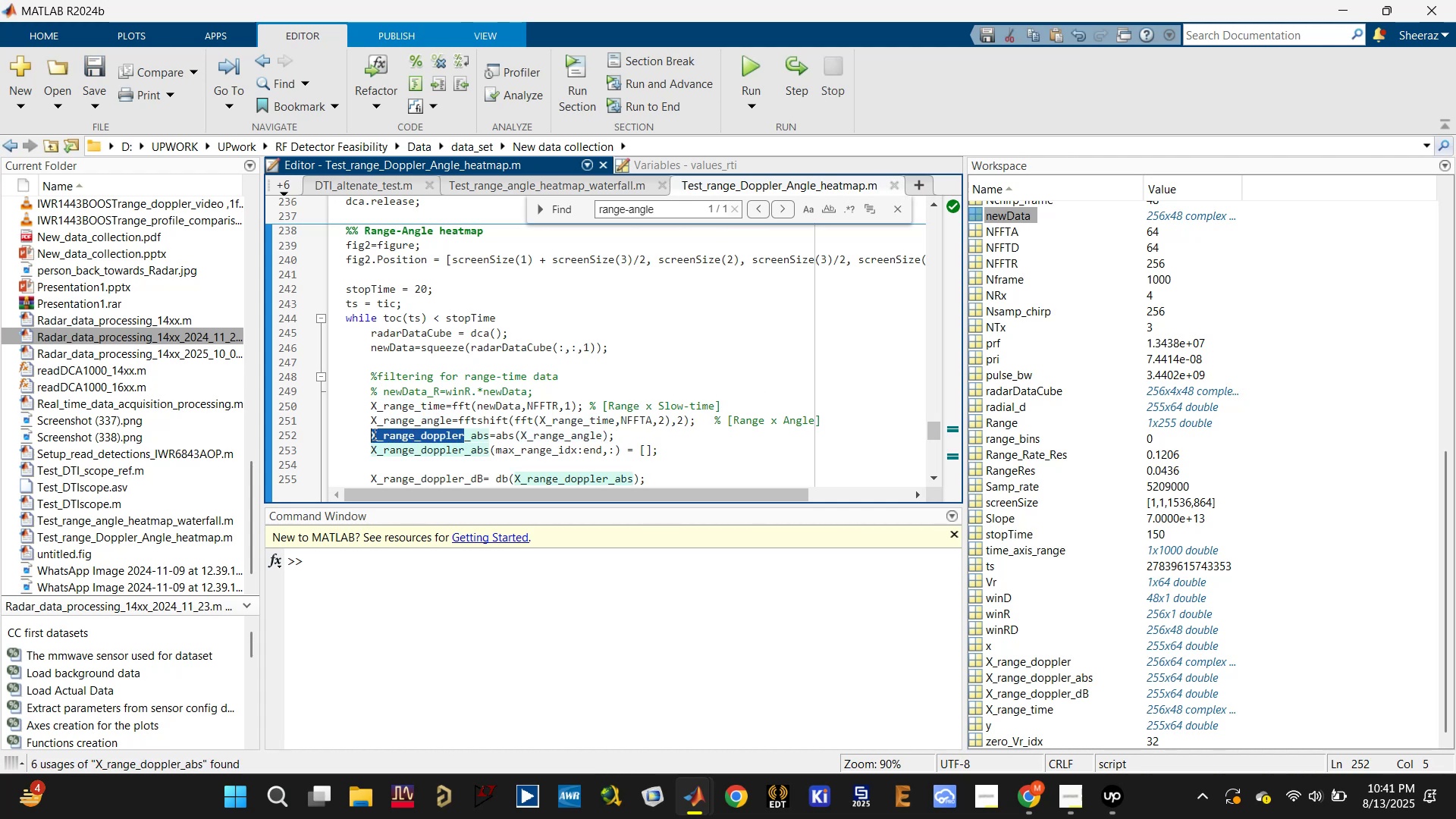 
key(Control+V)
 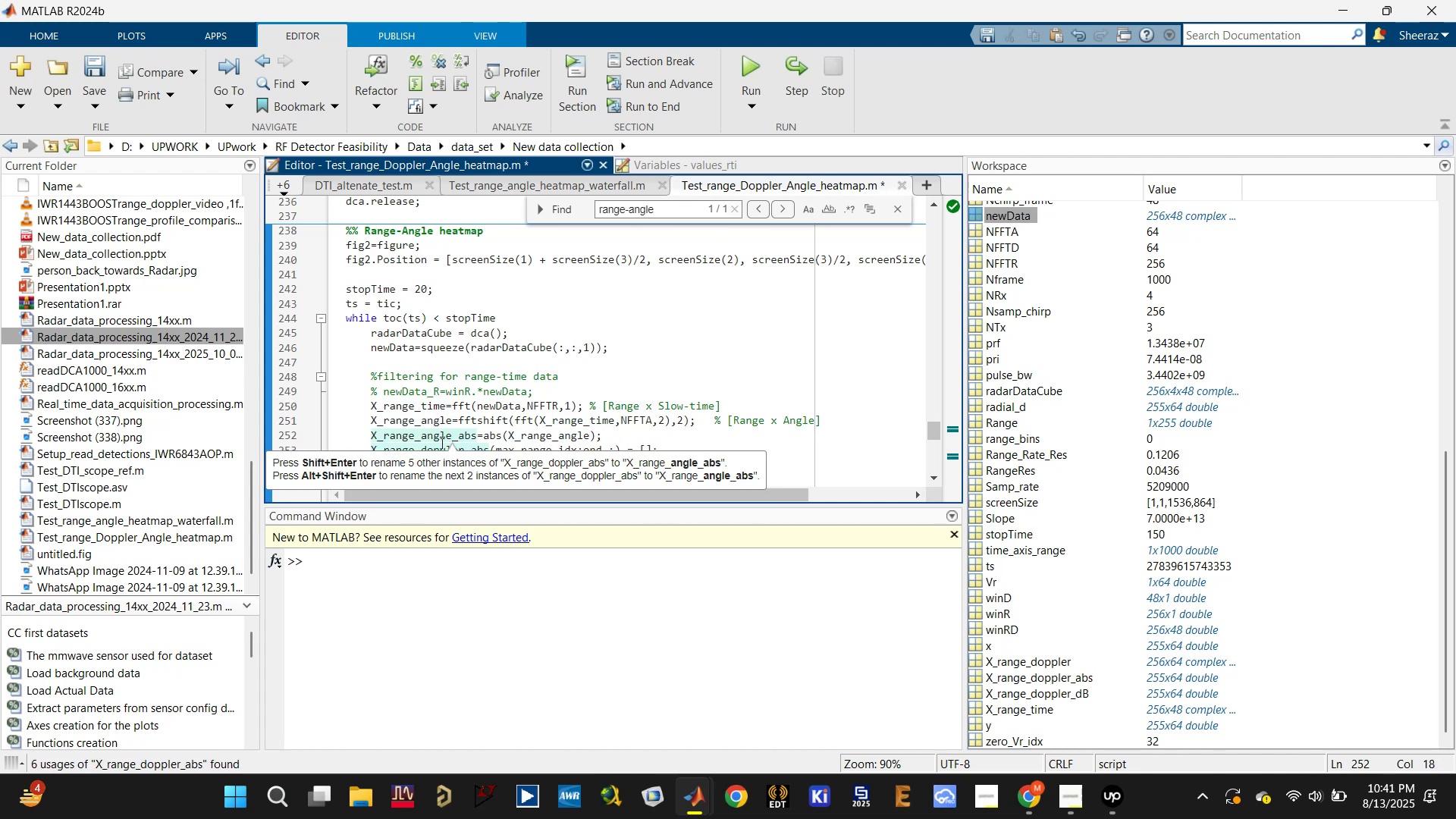 
key(Control+S)
 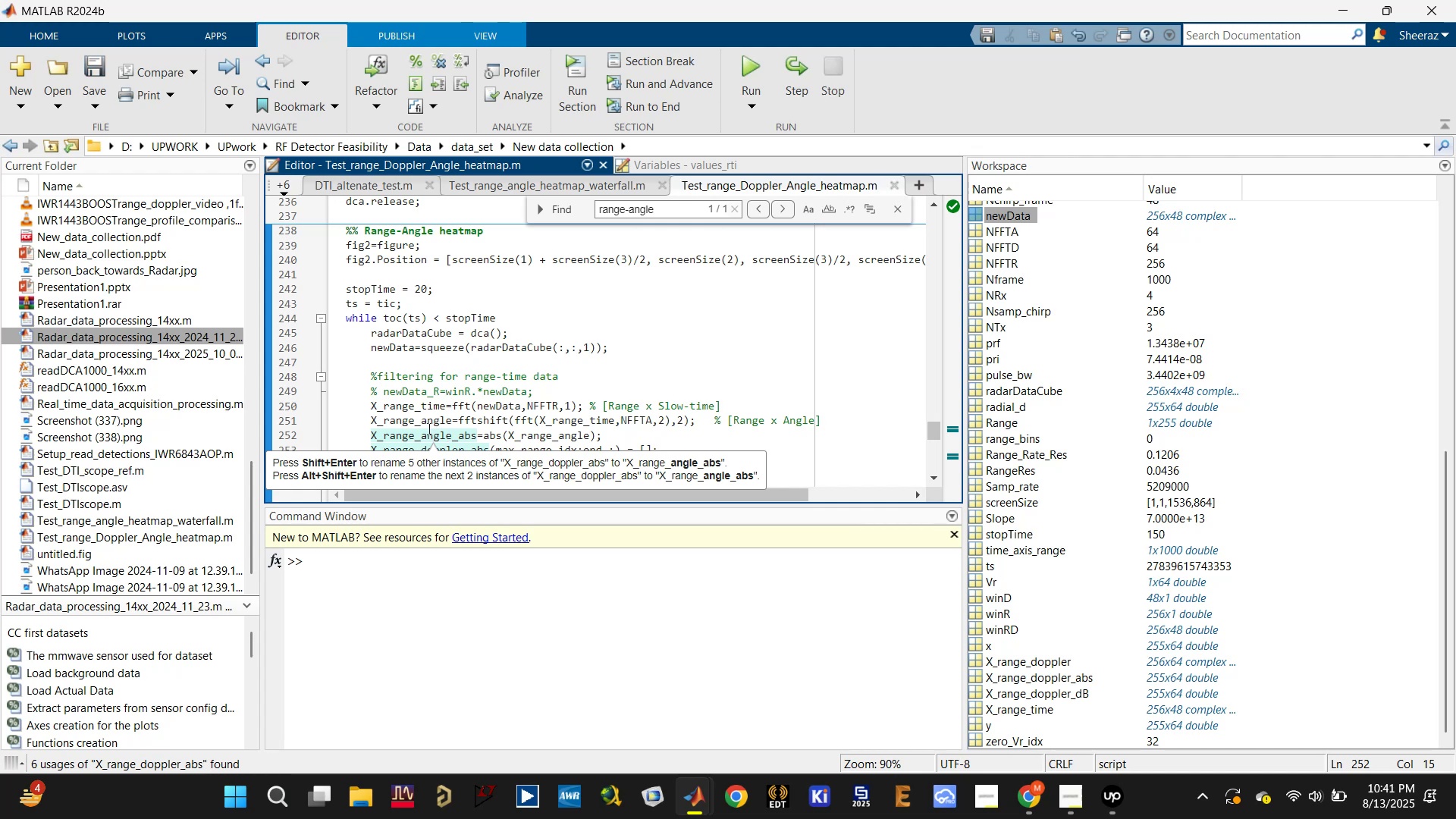 
double_click([428, 428])
 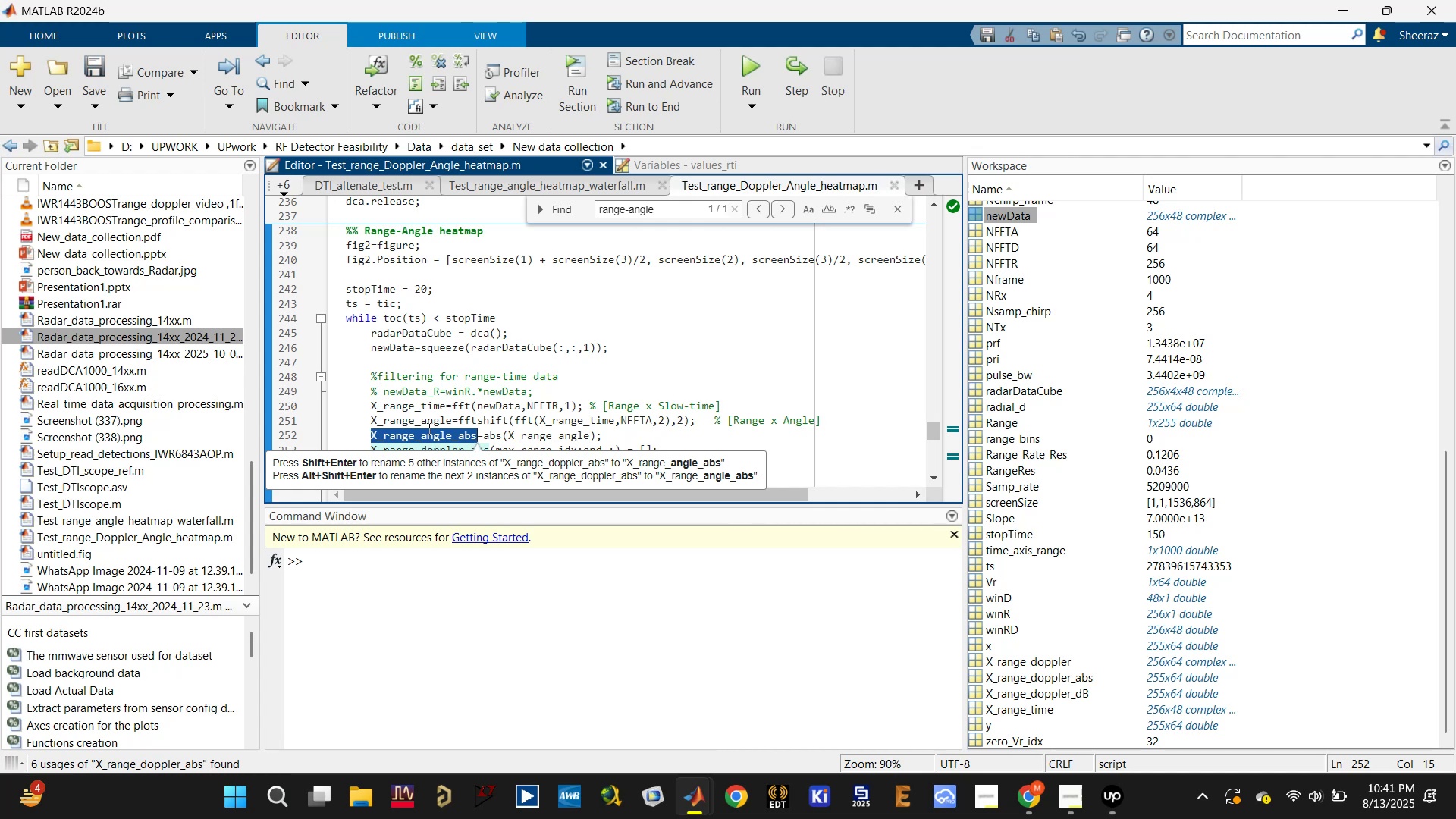 
key(Control+ControlLeft)
 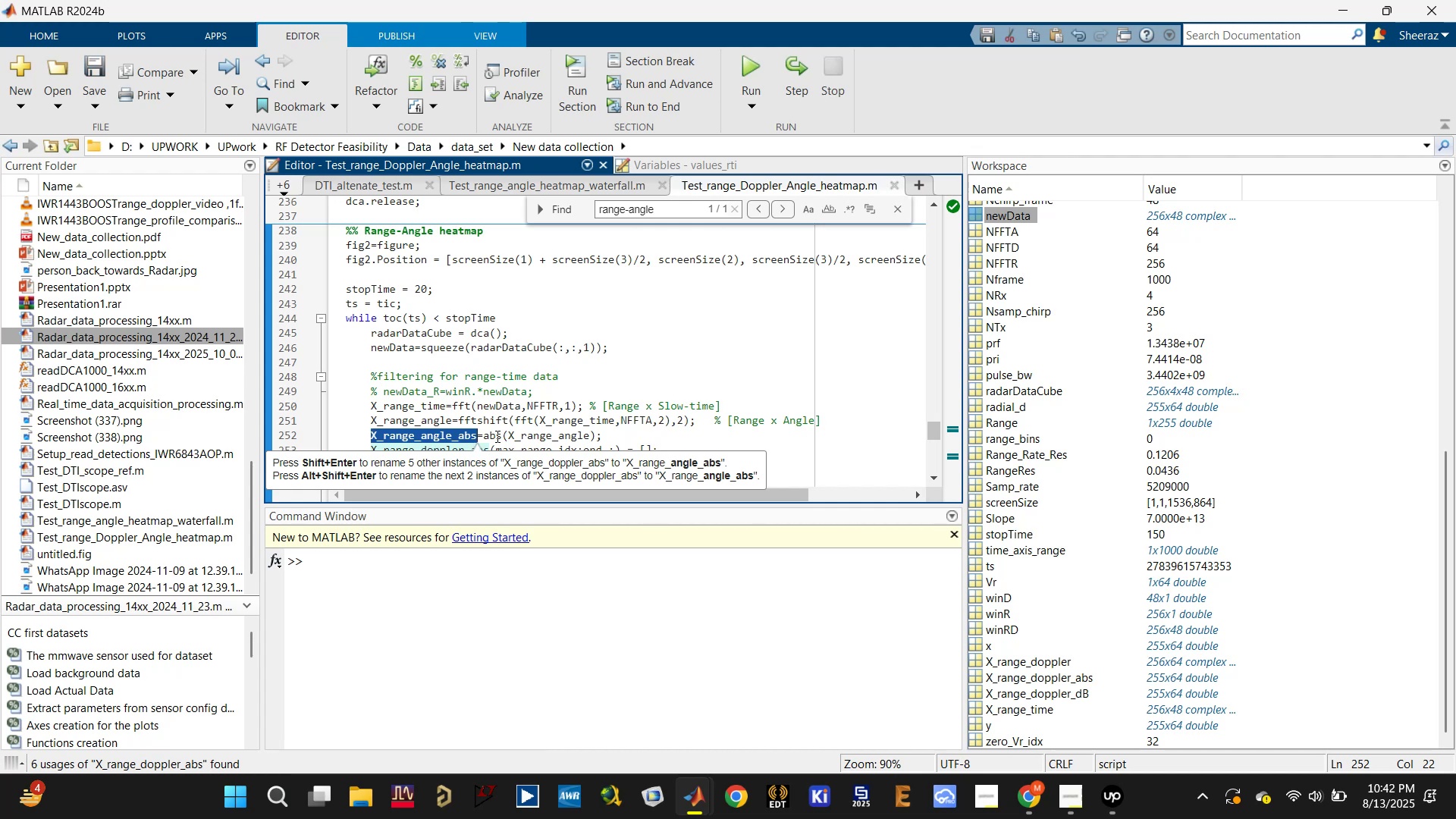 
scroll: coordinate [484, 428], scroll_direction: down, amount: 1.0
 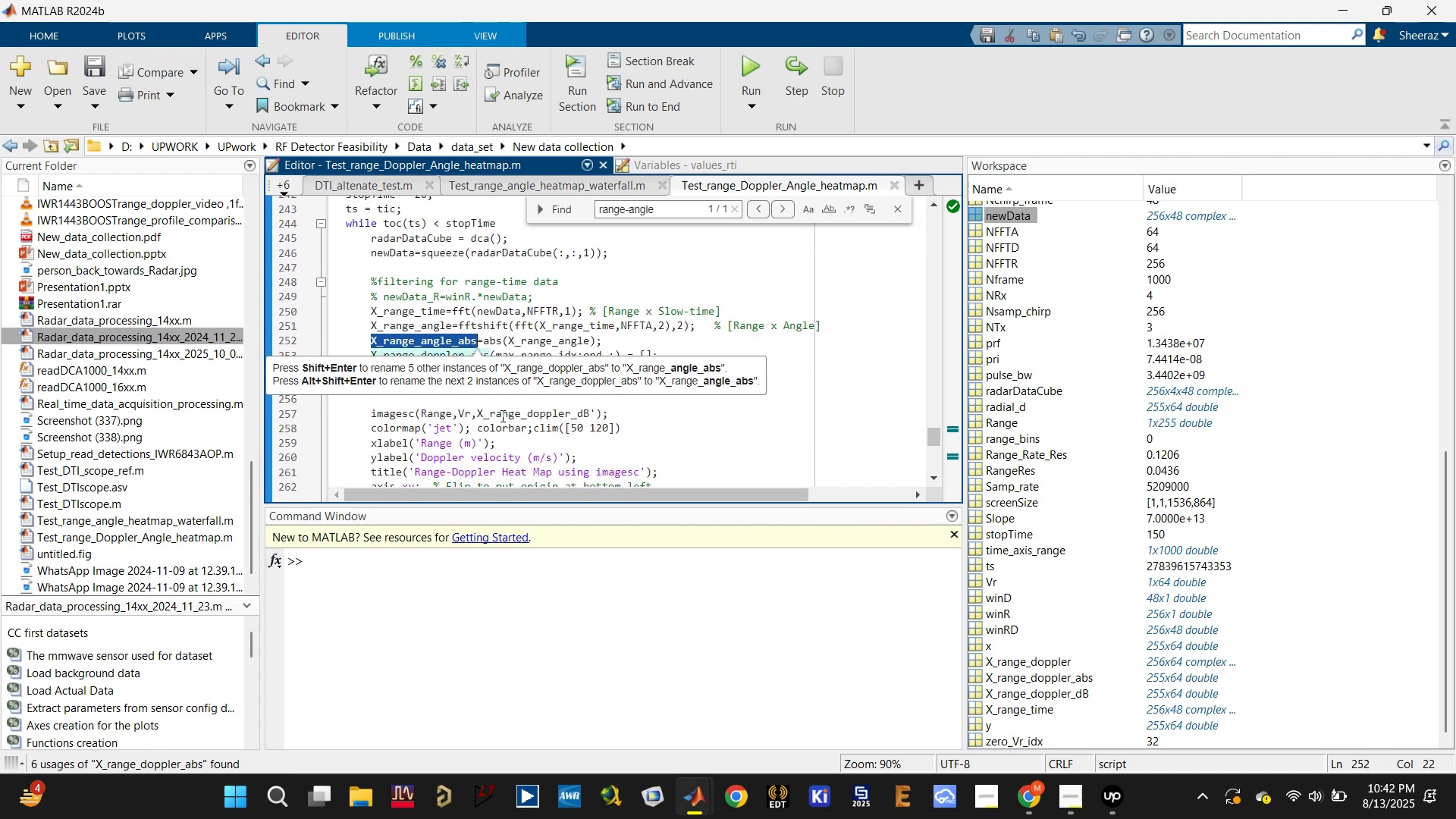 
key(Control+C)
 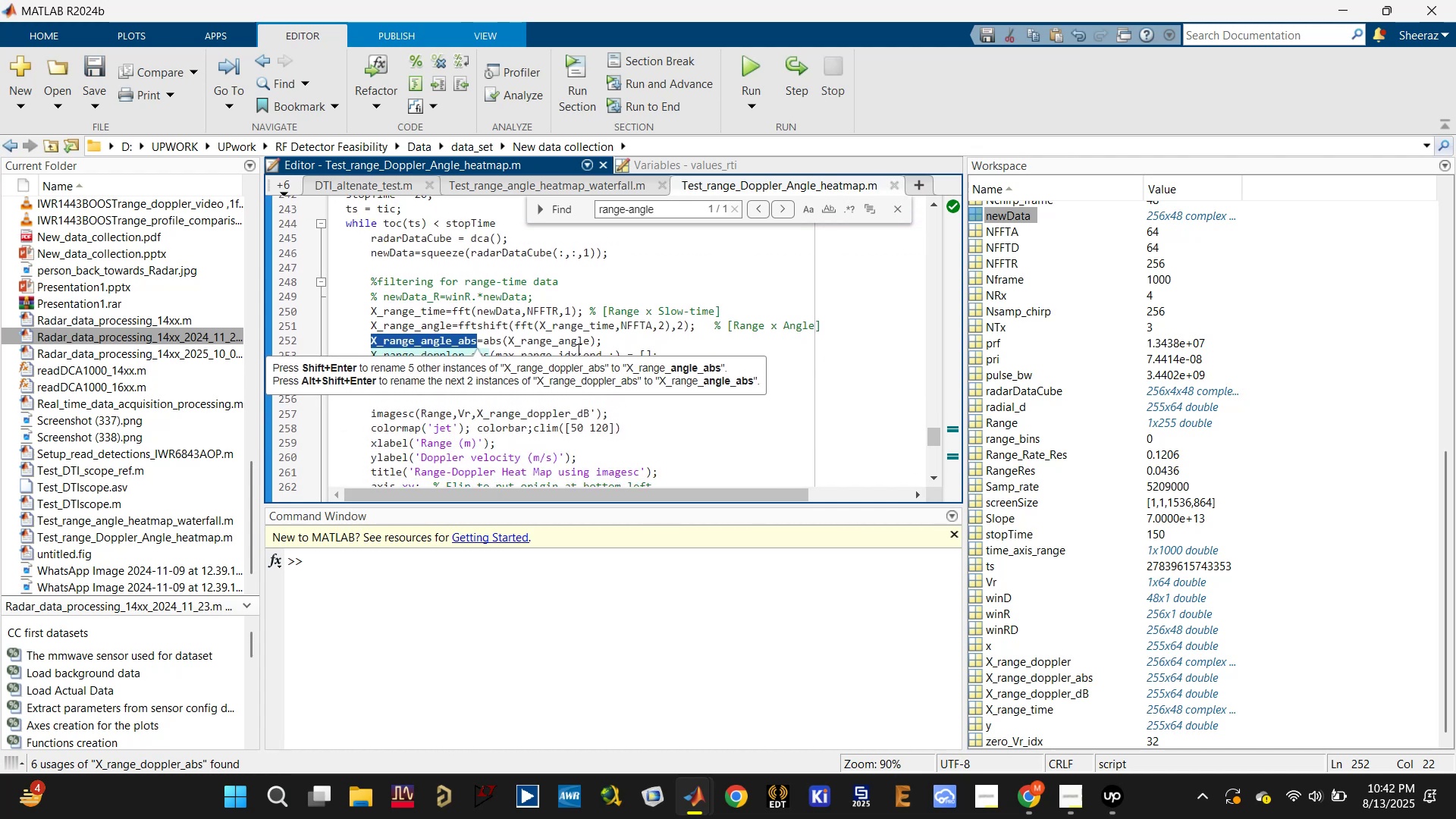 
left_click([575, 351])
 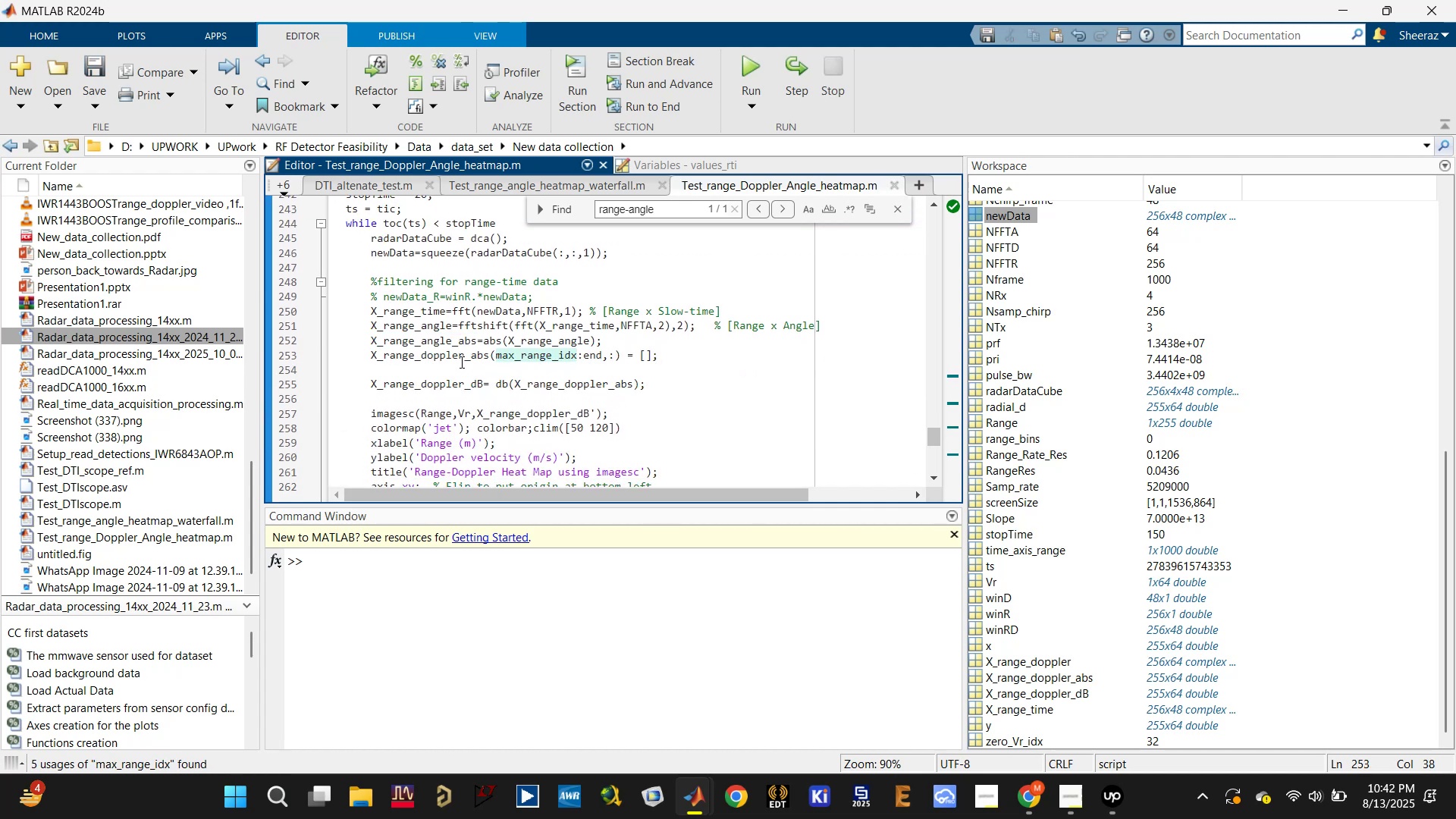 
double_click([438, 342])
 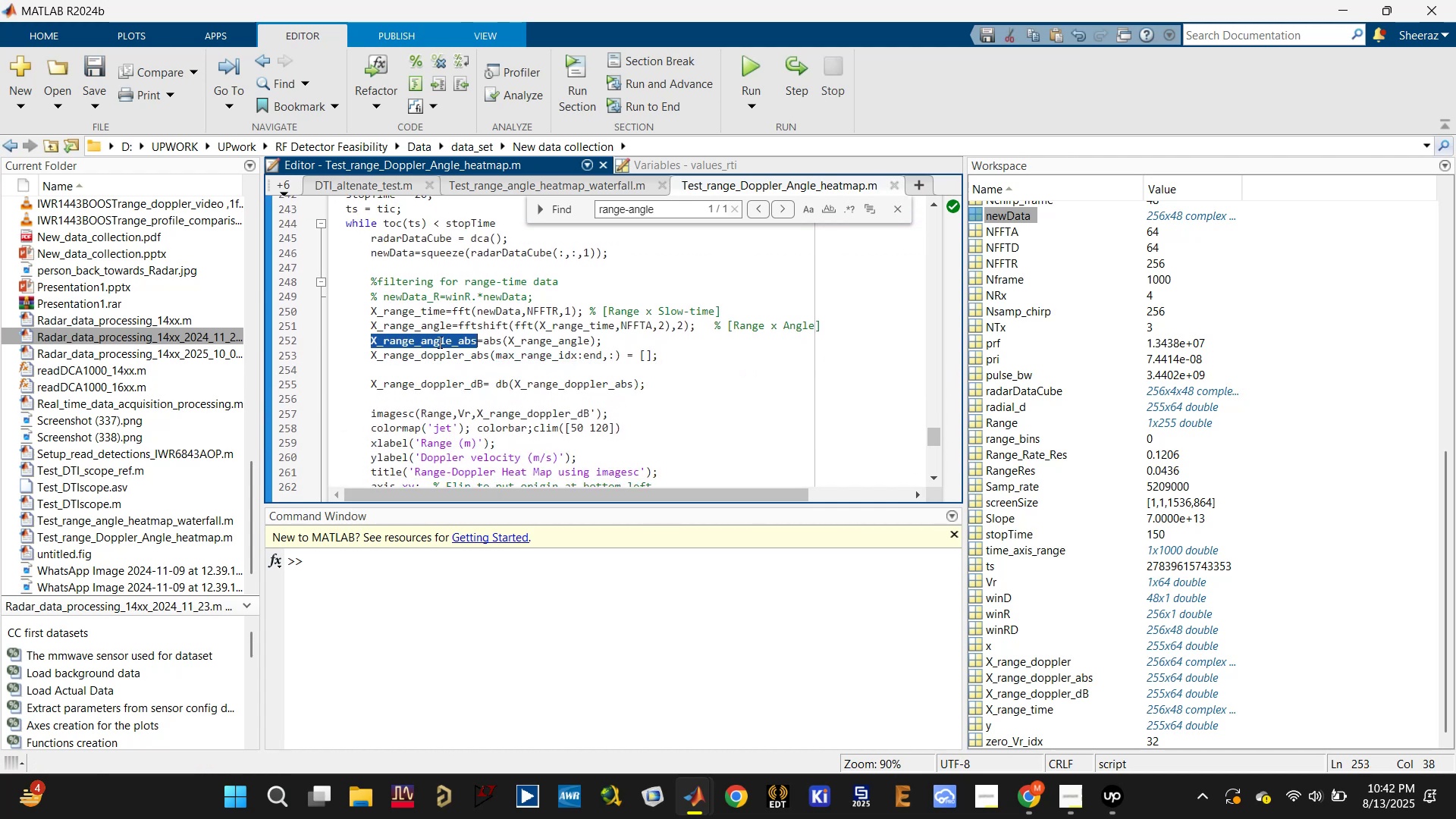 
key(Control+C)
 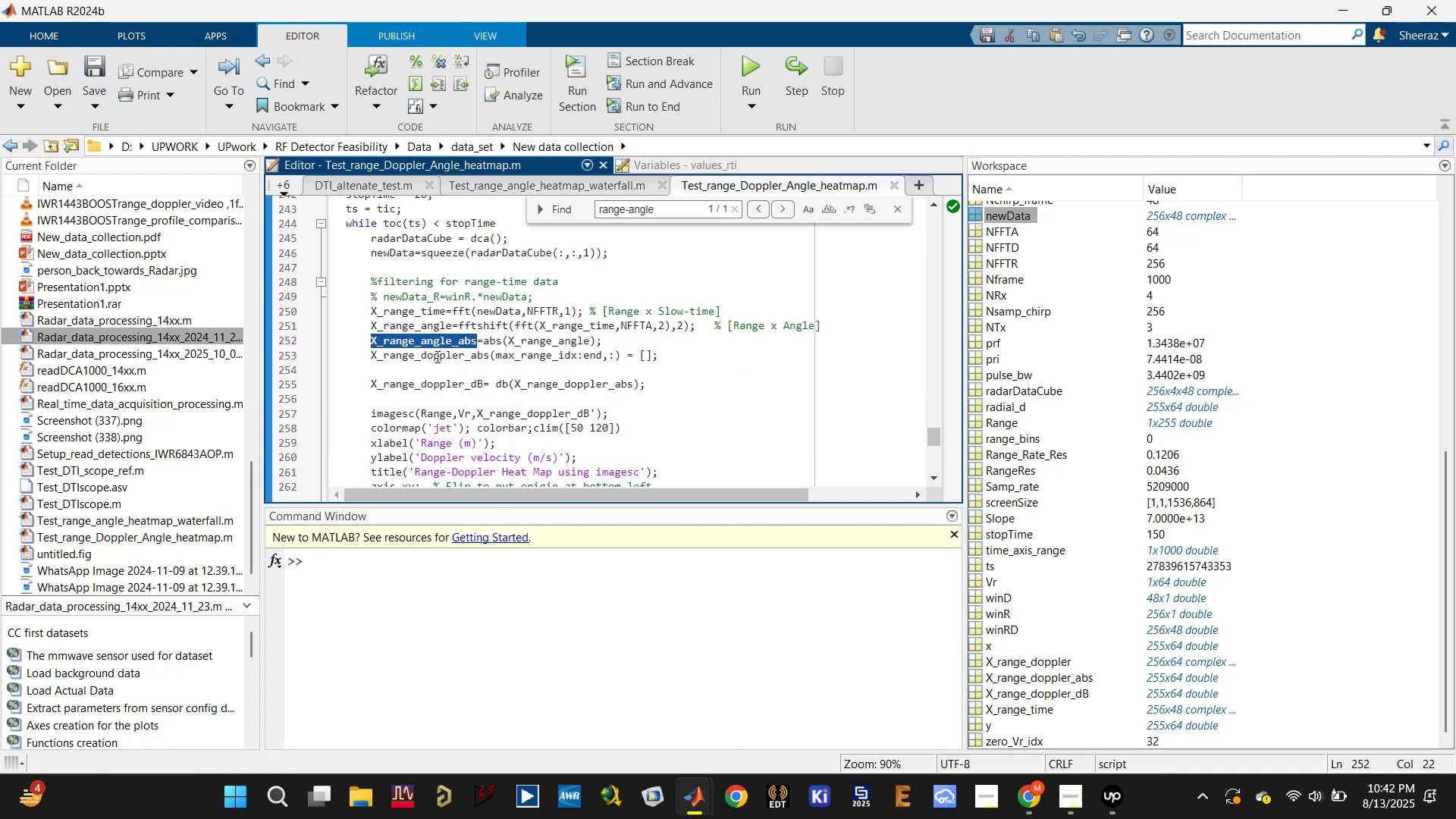 
double_click([436, 356])
 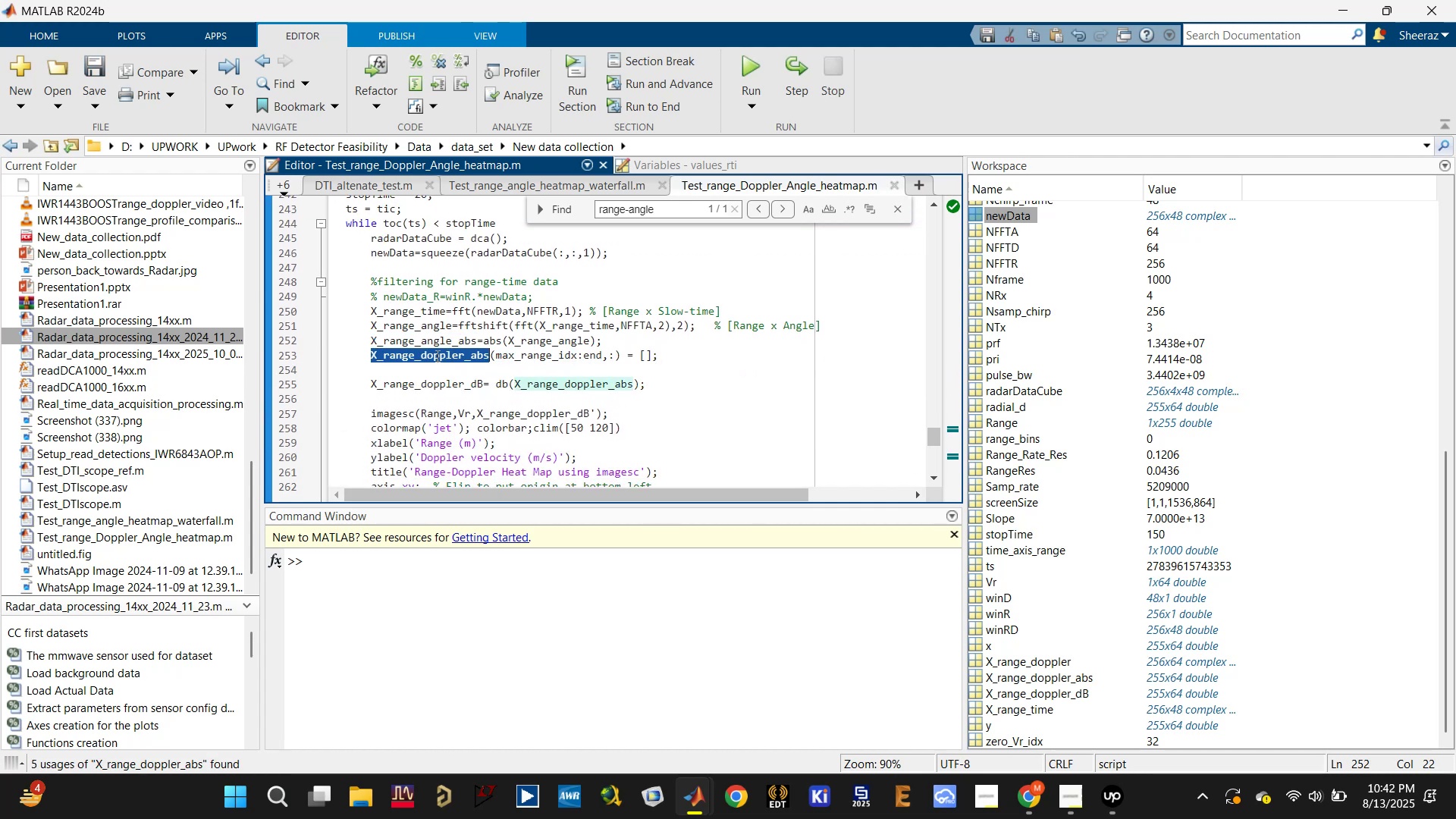 
key(Control+V)
 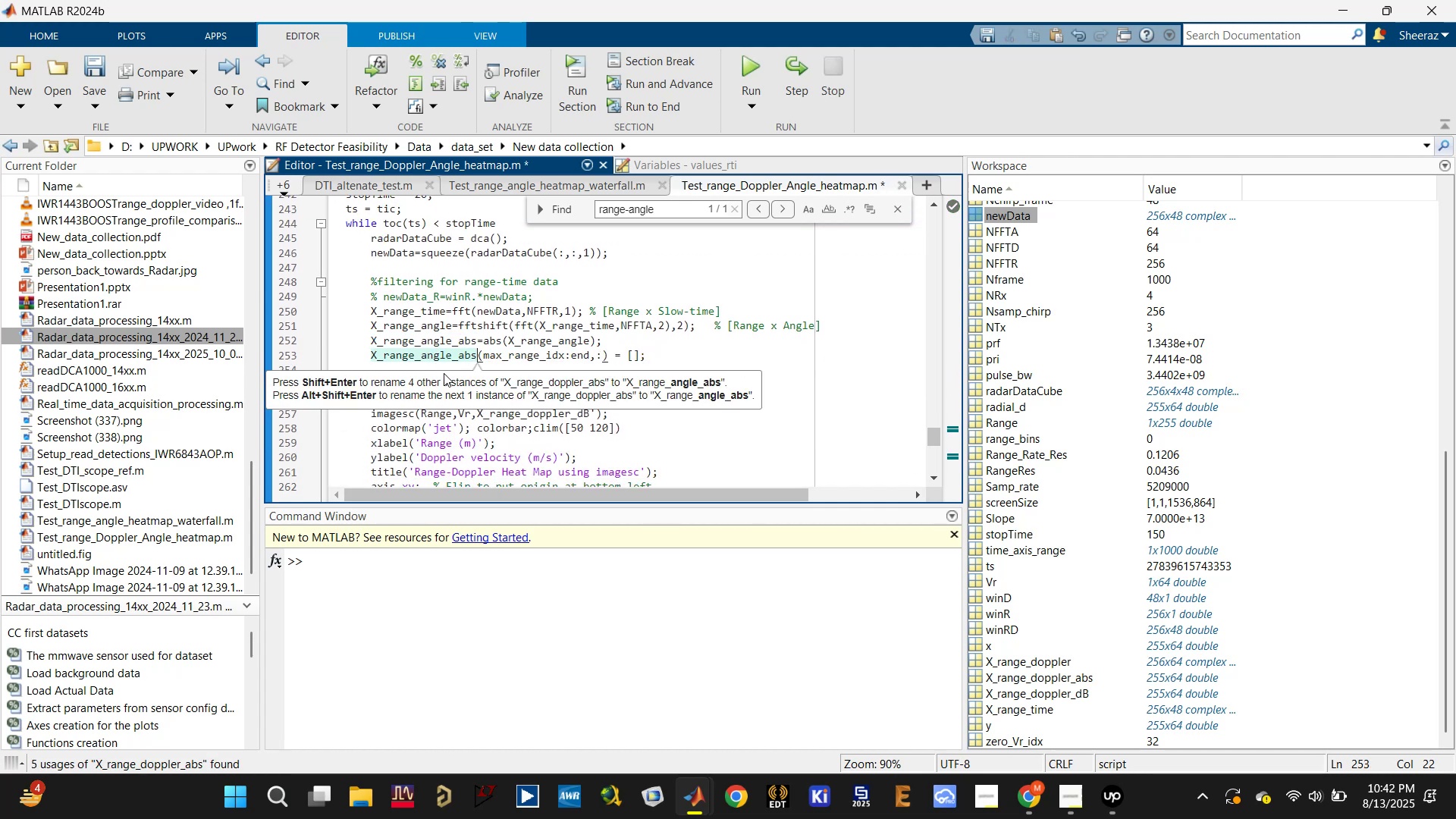 
key(Control+S)
 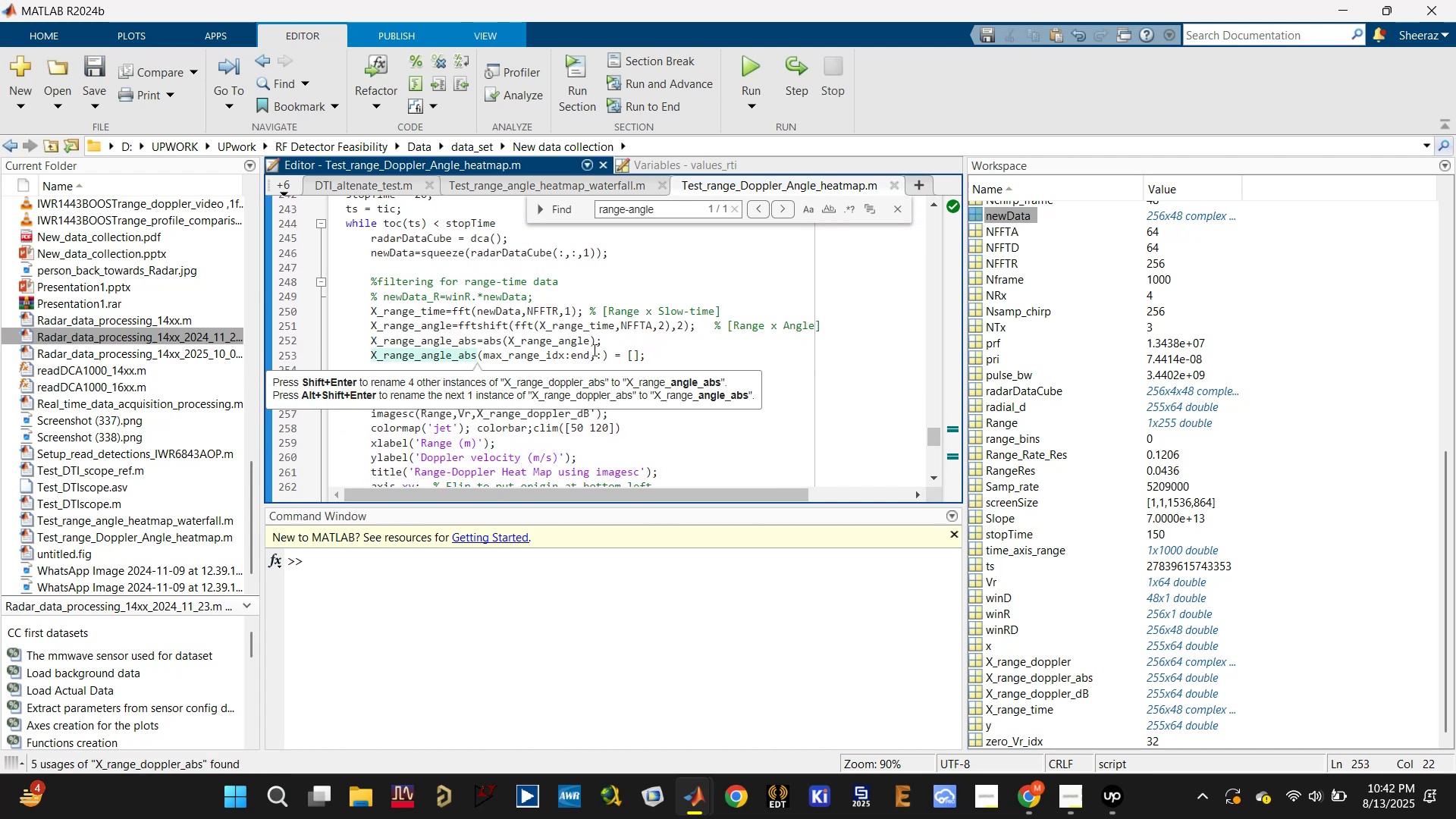 
left_click([610, 351])
 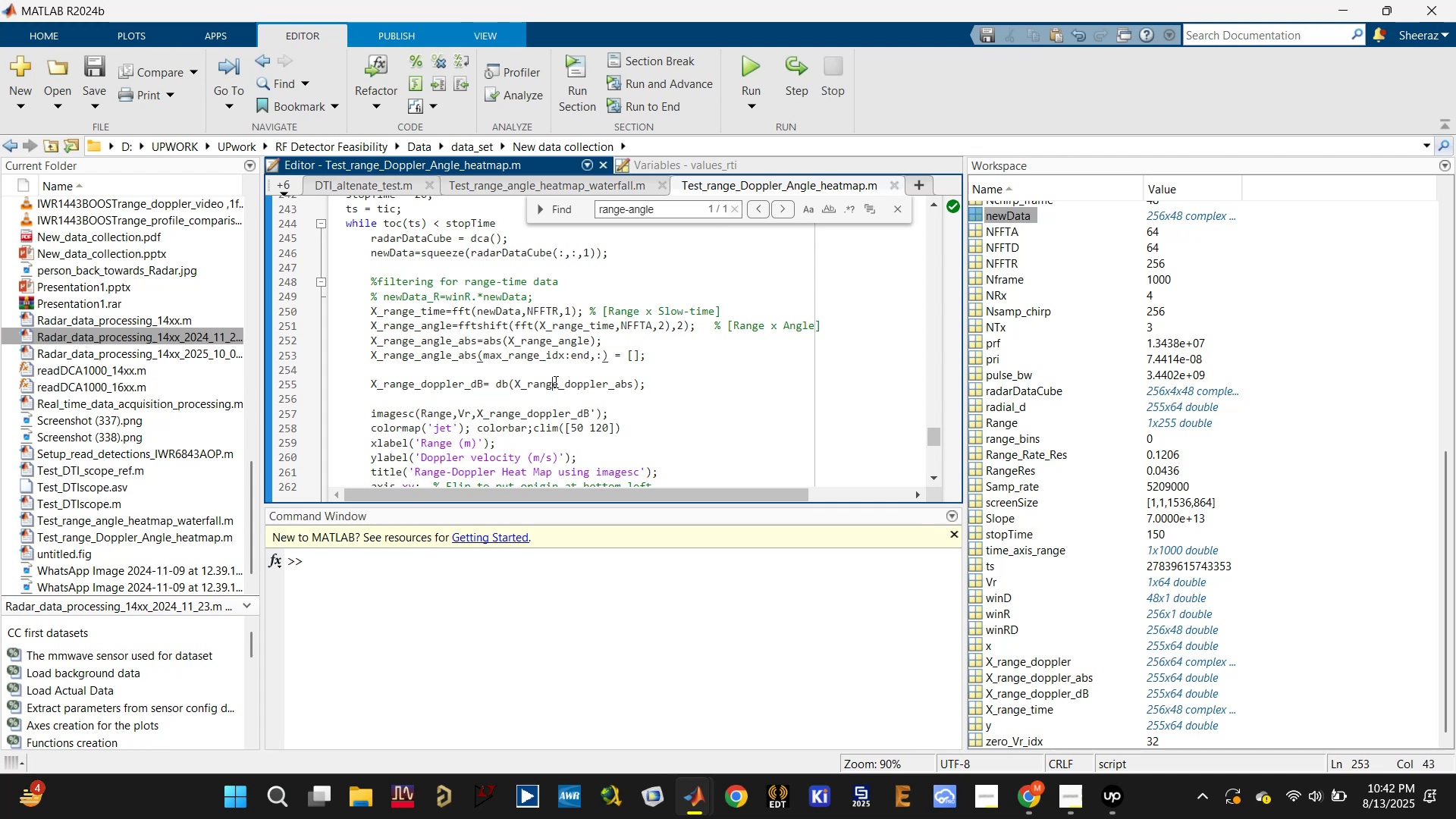 
double_click([554, 381])
 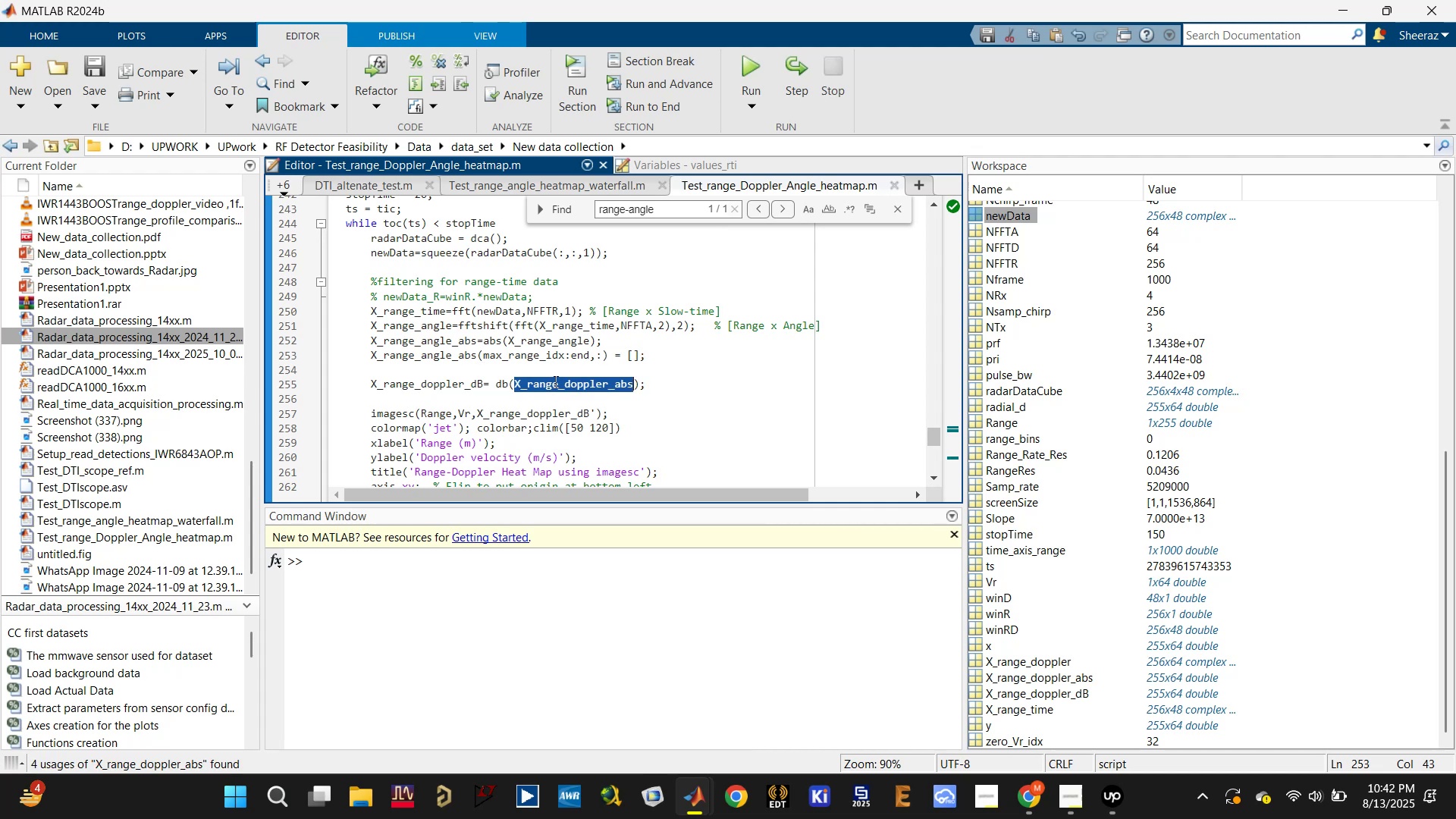 
key(Control+V)
 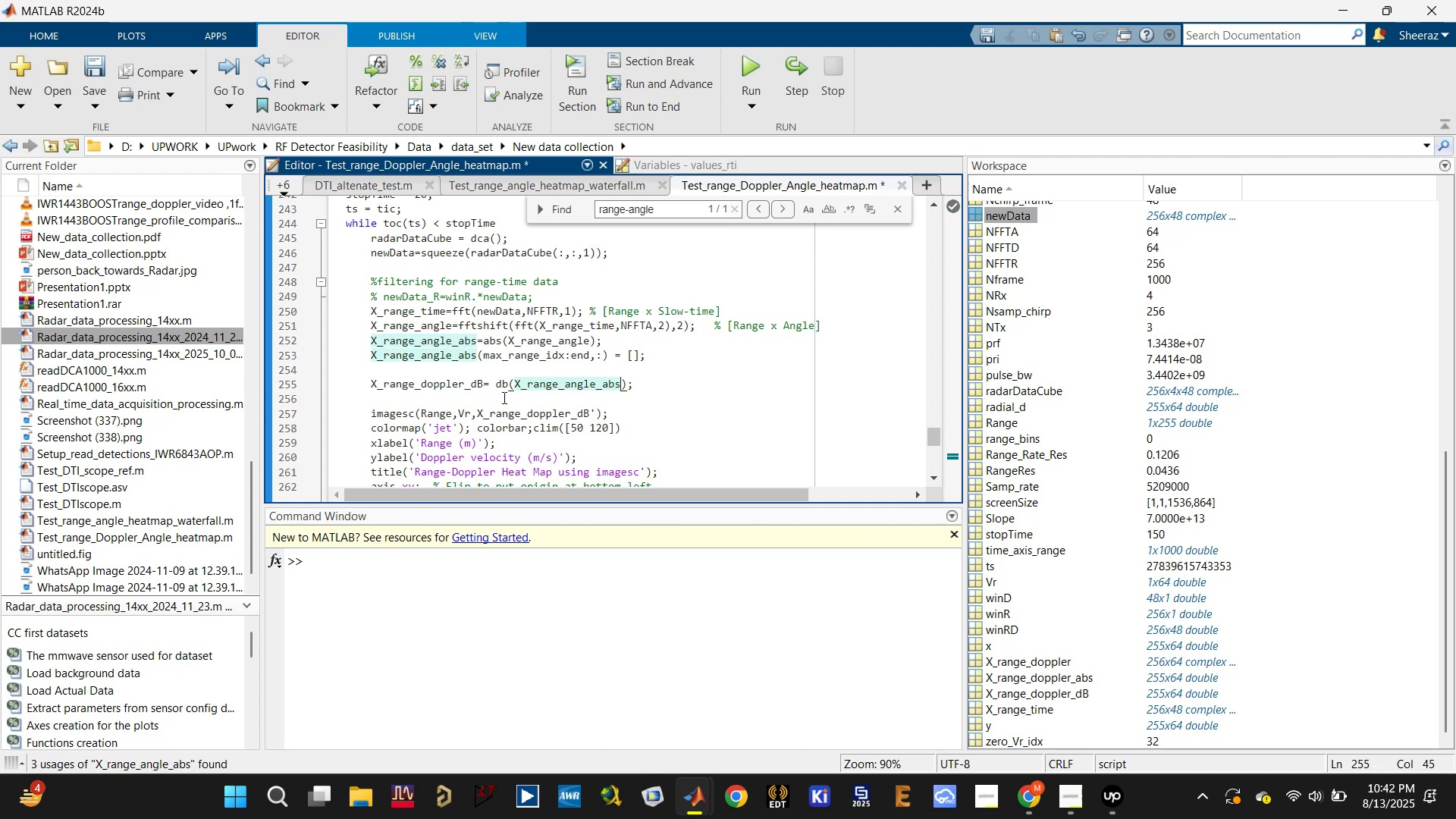 
key(Control+S)
 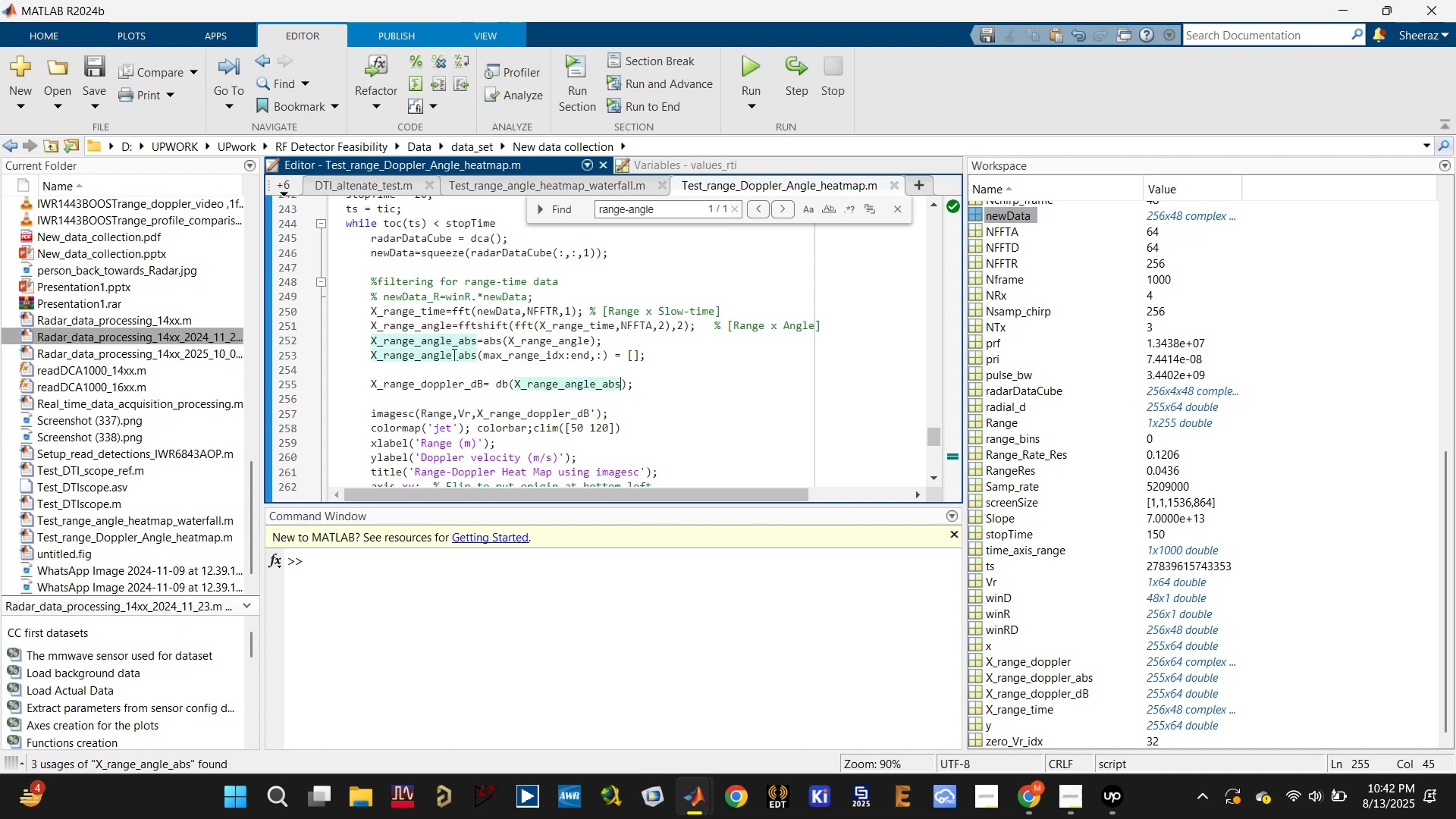 
left_click_drag(start_coordinate=[459, 356], to_coordinate=[369, 356])
 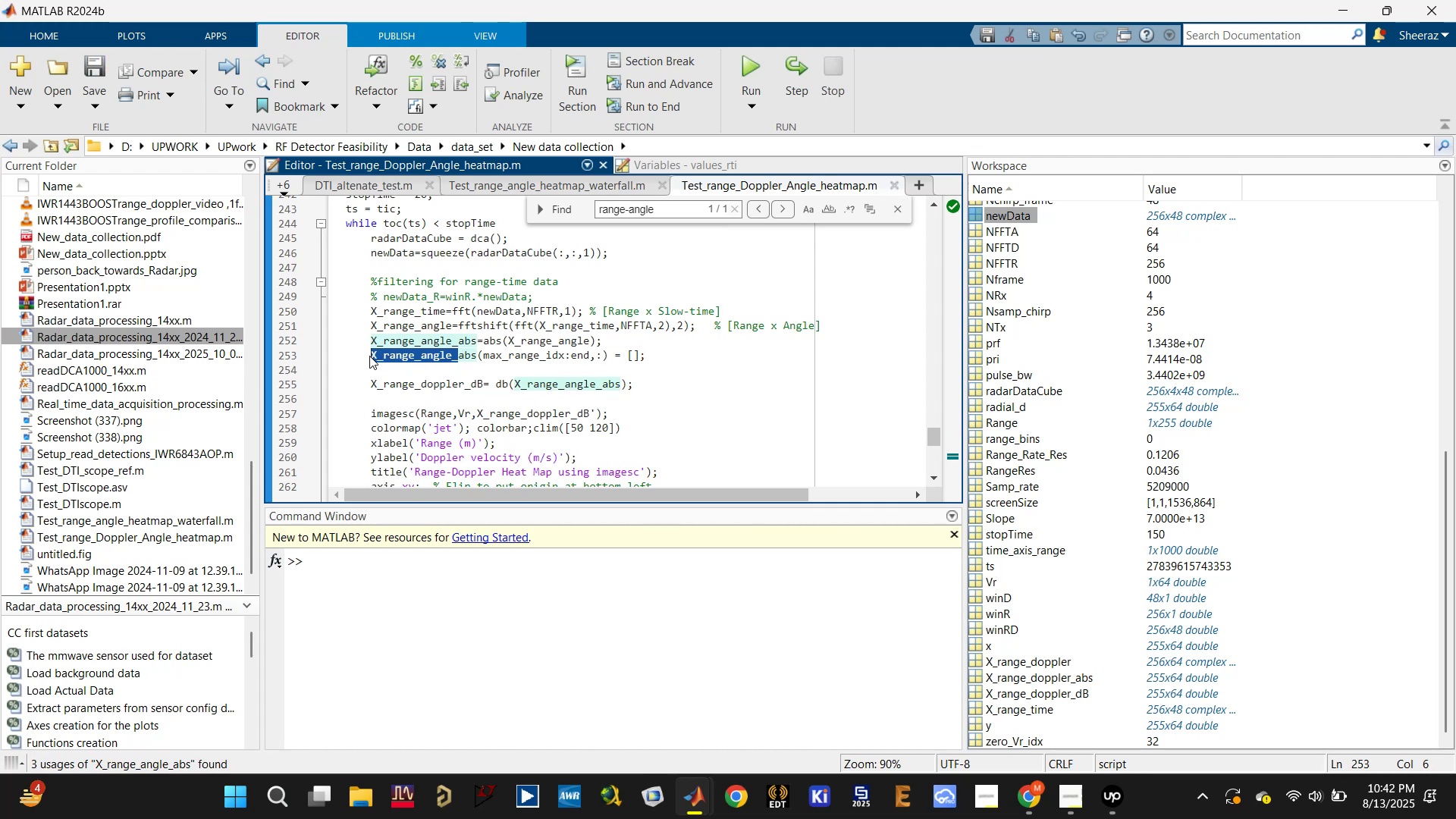 
key(Control+C)
 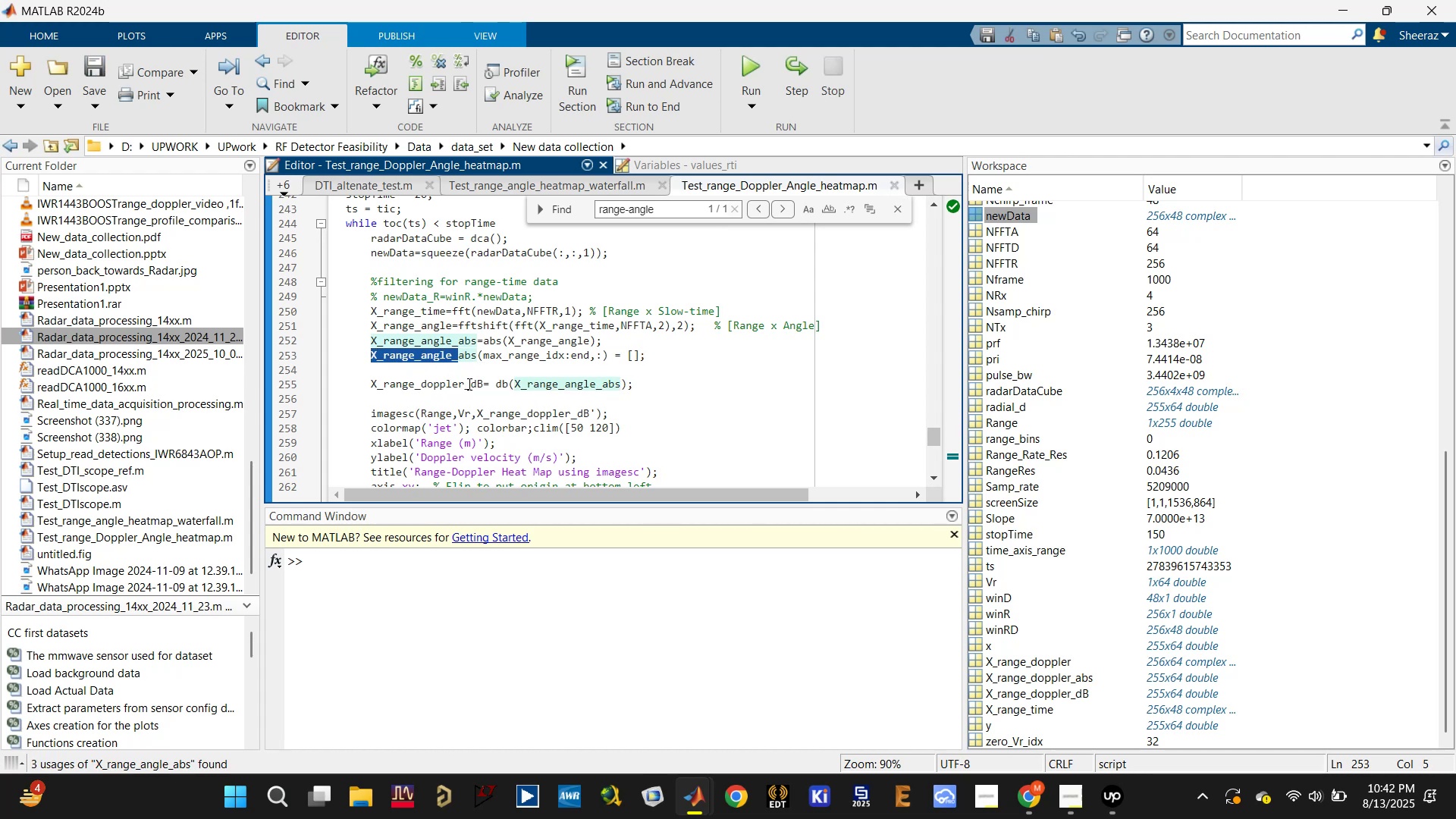 
left_click_drag(start_coordinate=[469, 384], to_coordinate=[370, 381])
 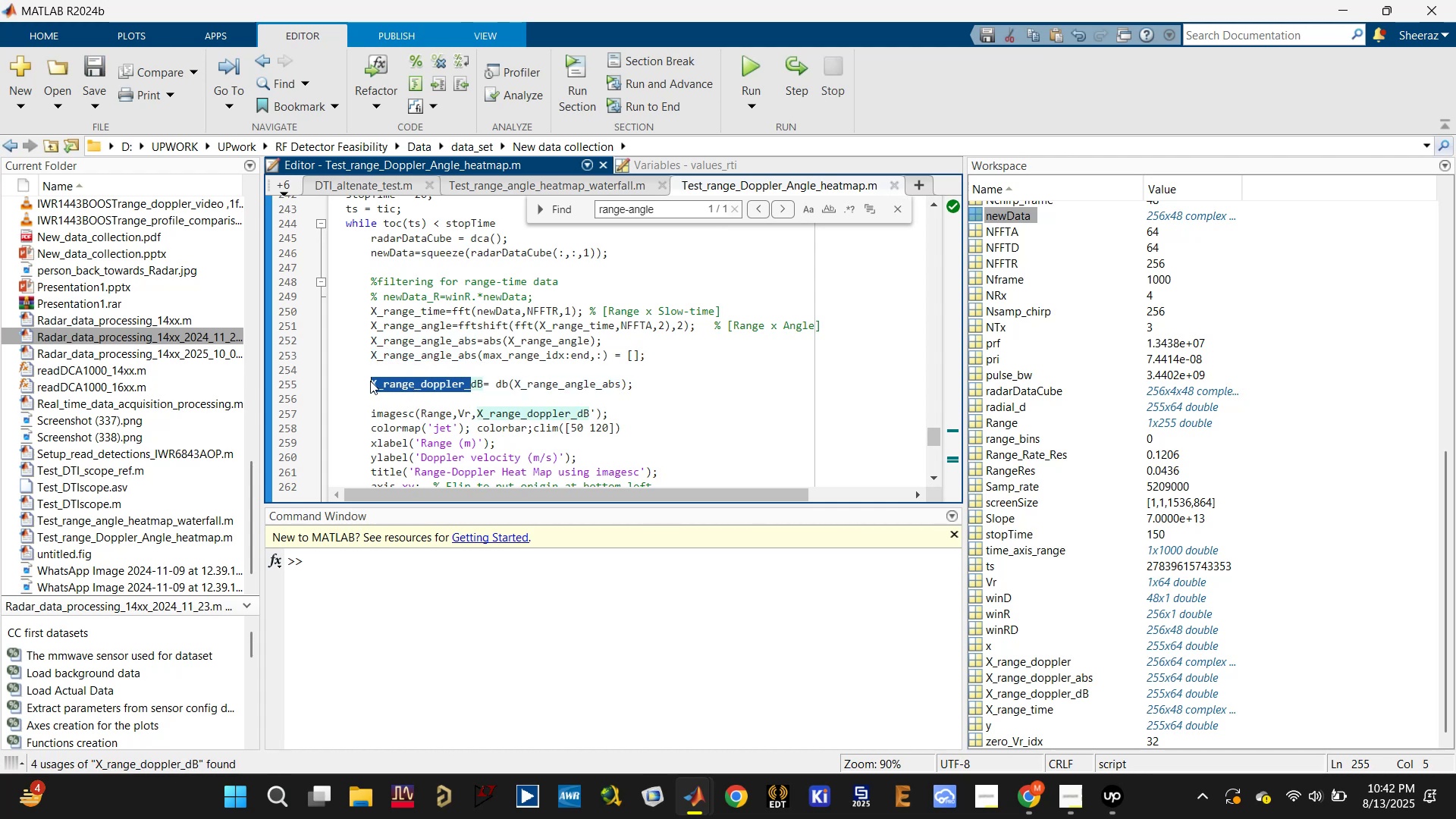 
key(Control+V)
 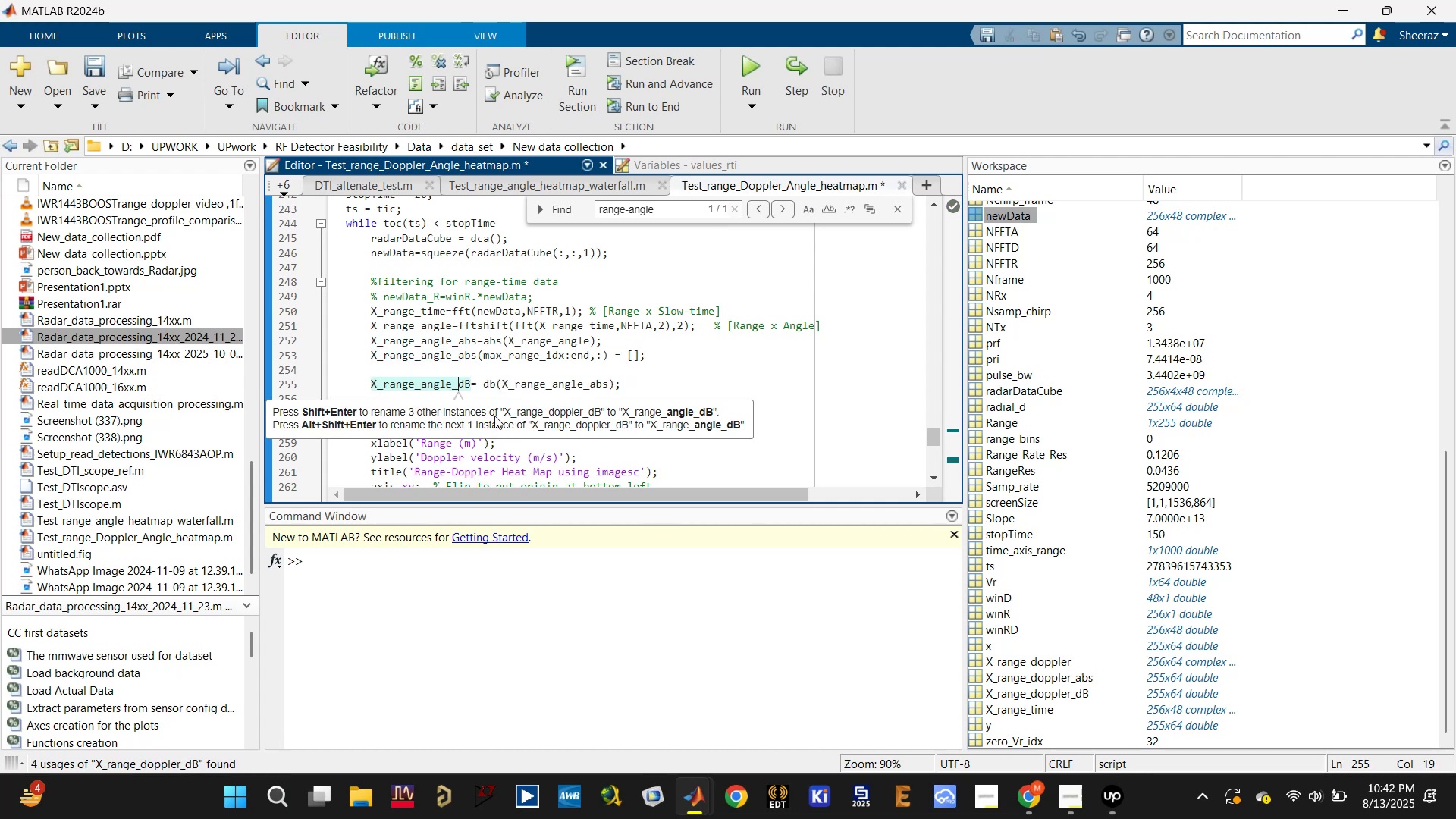 
key(Control+S)
 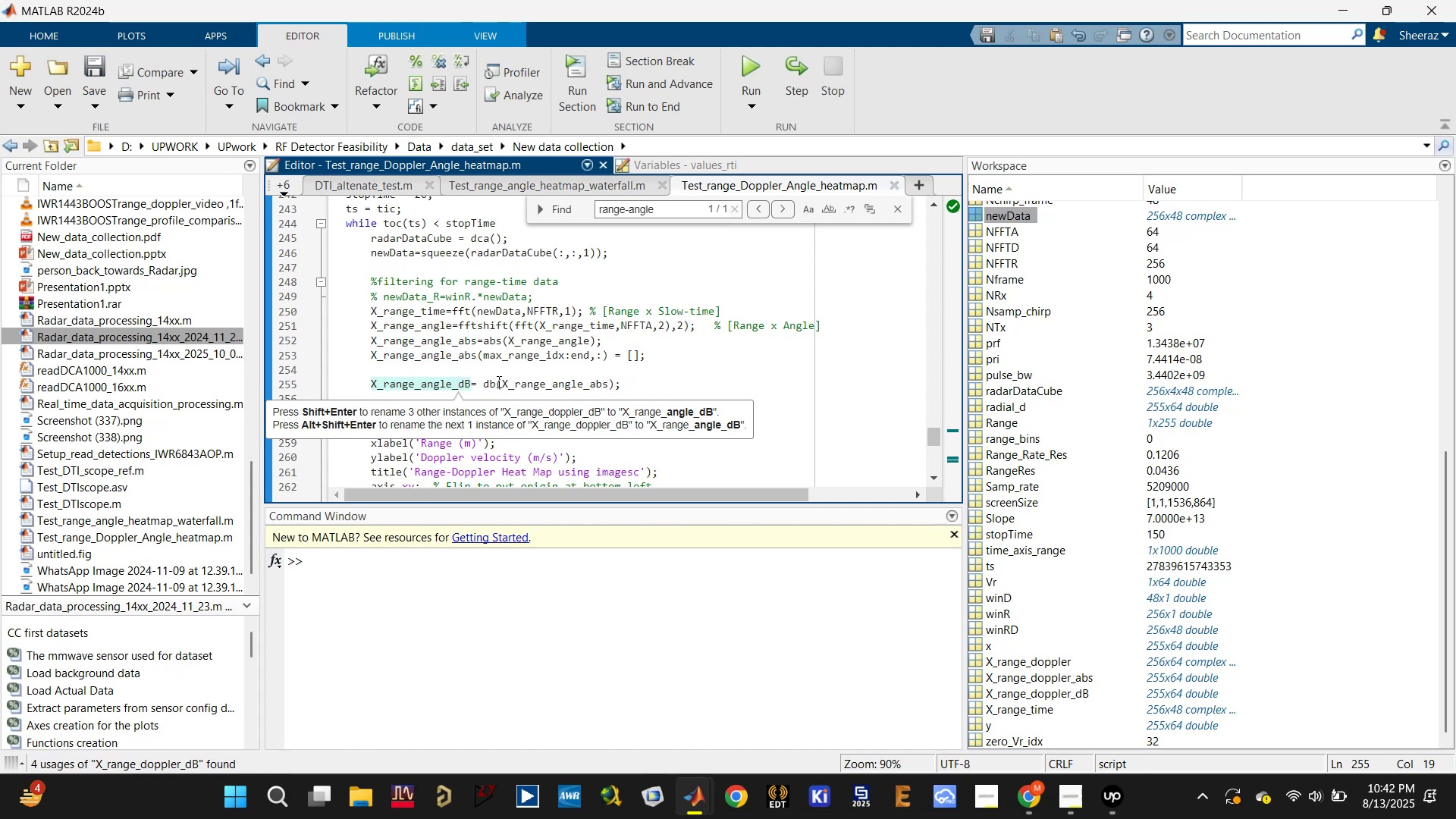 
left_click([549, 381])
 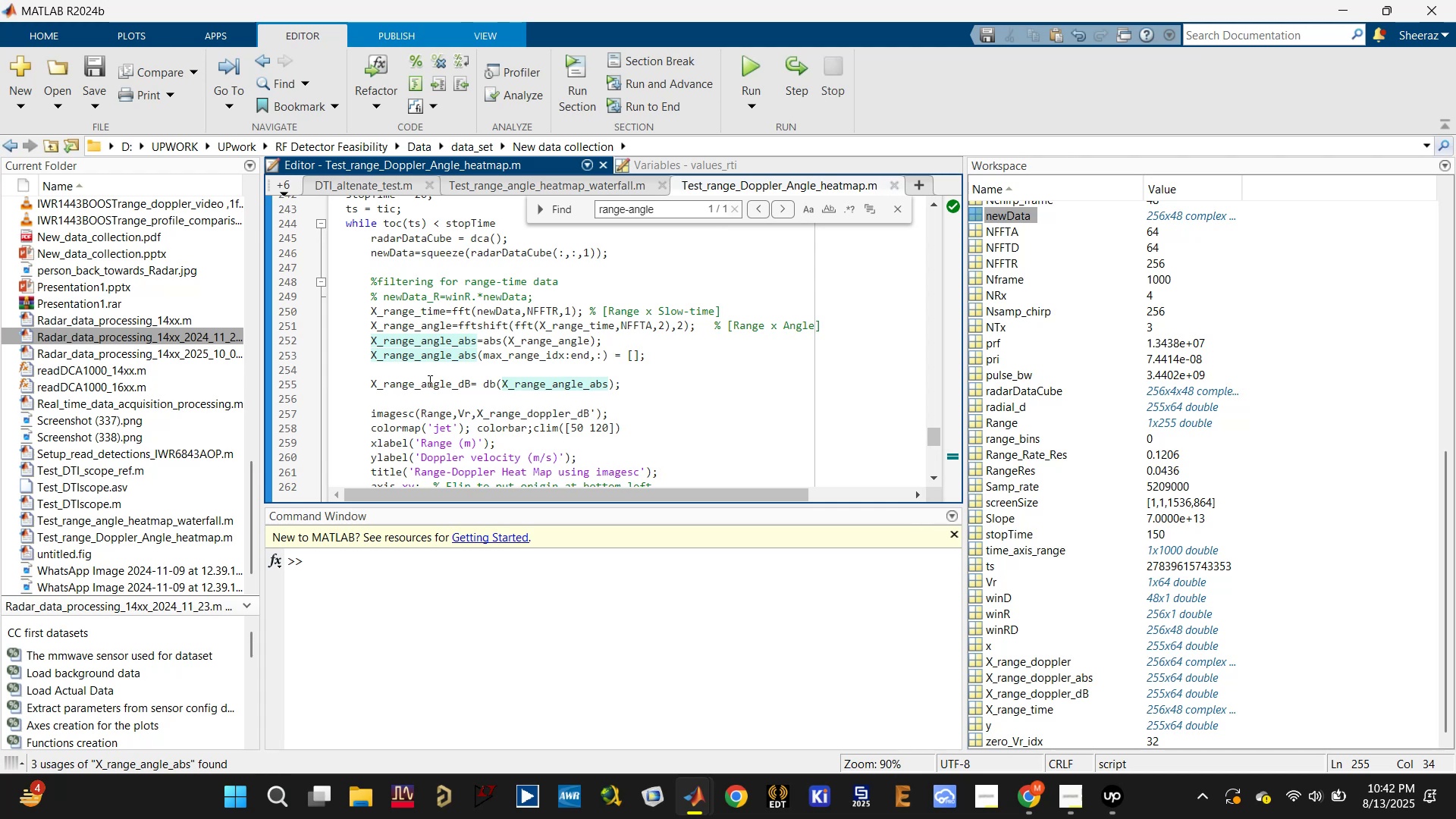 
left_click([425, 388])
 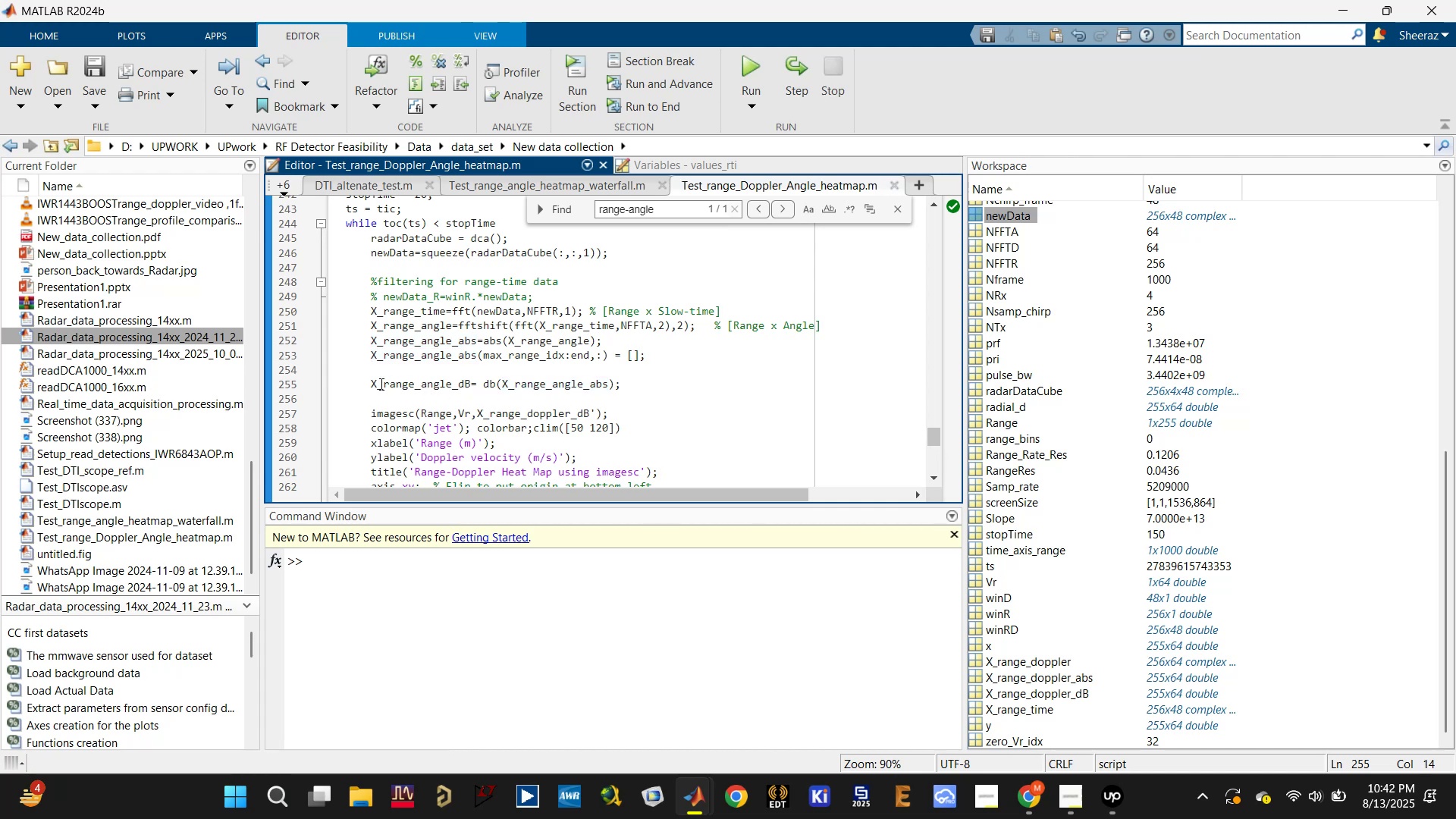 
left_click_drag(start_coordinate=[370, 384], to_coordinate=[468, 384])
 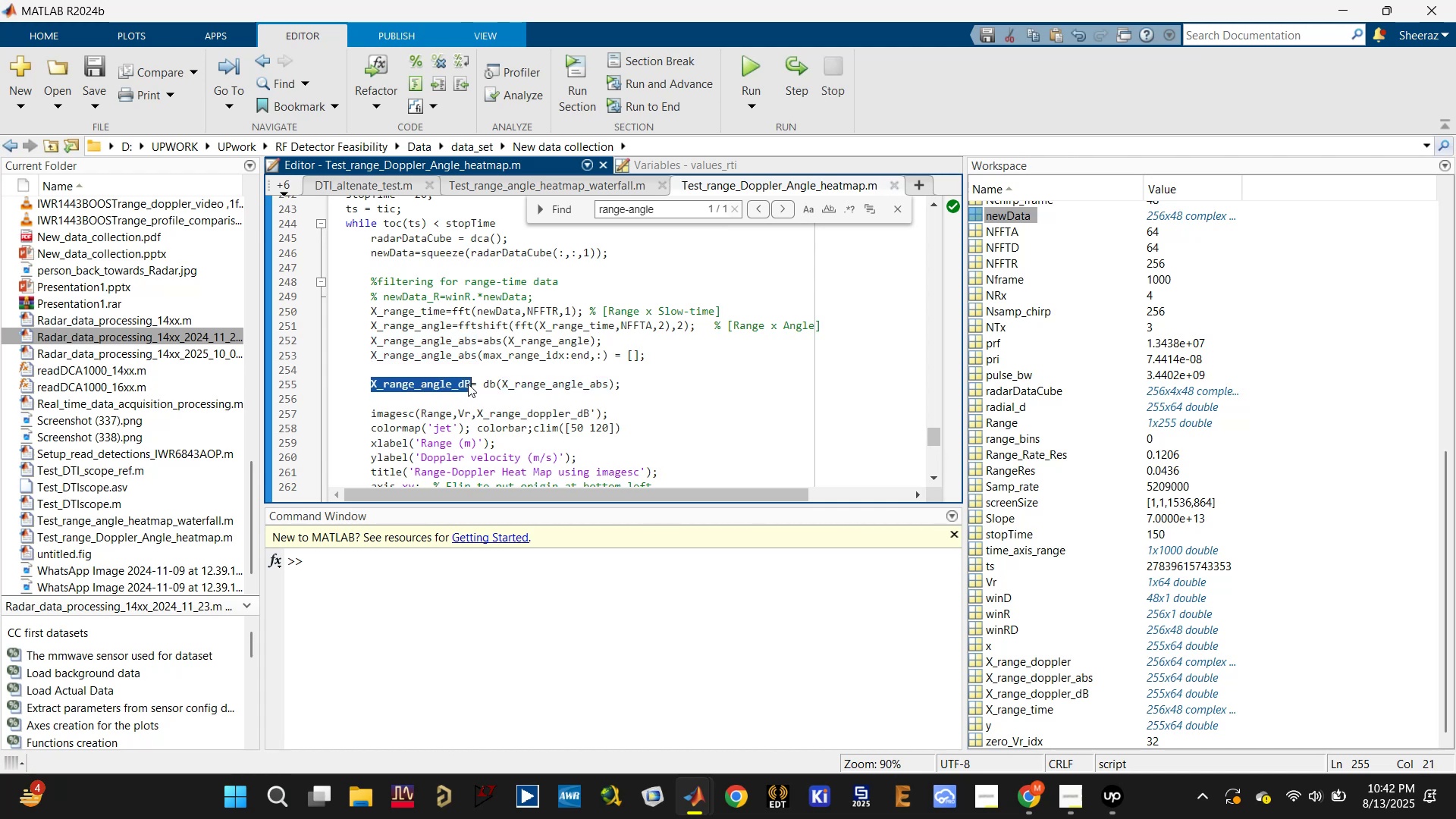 
key(Control+C)
 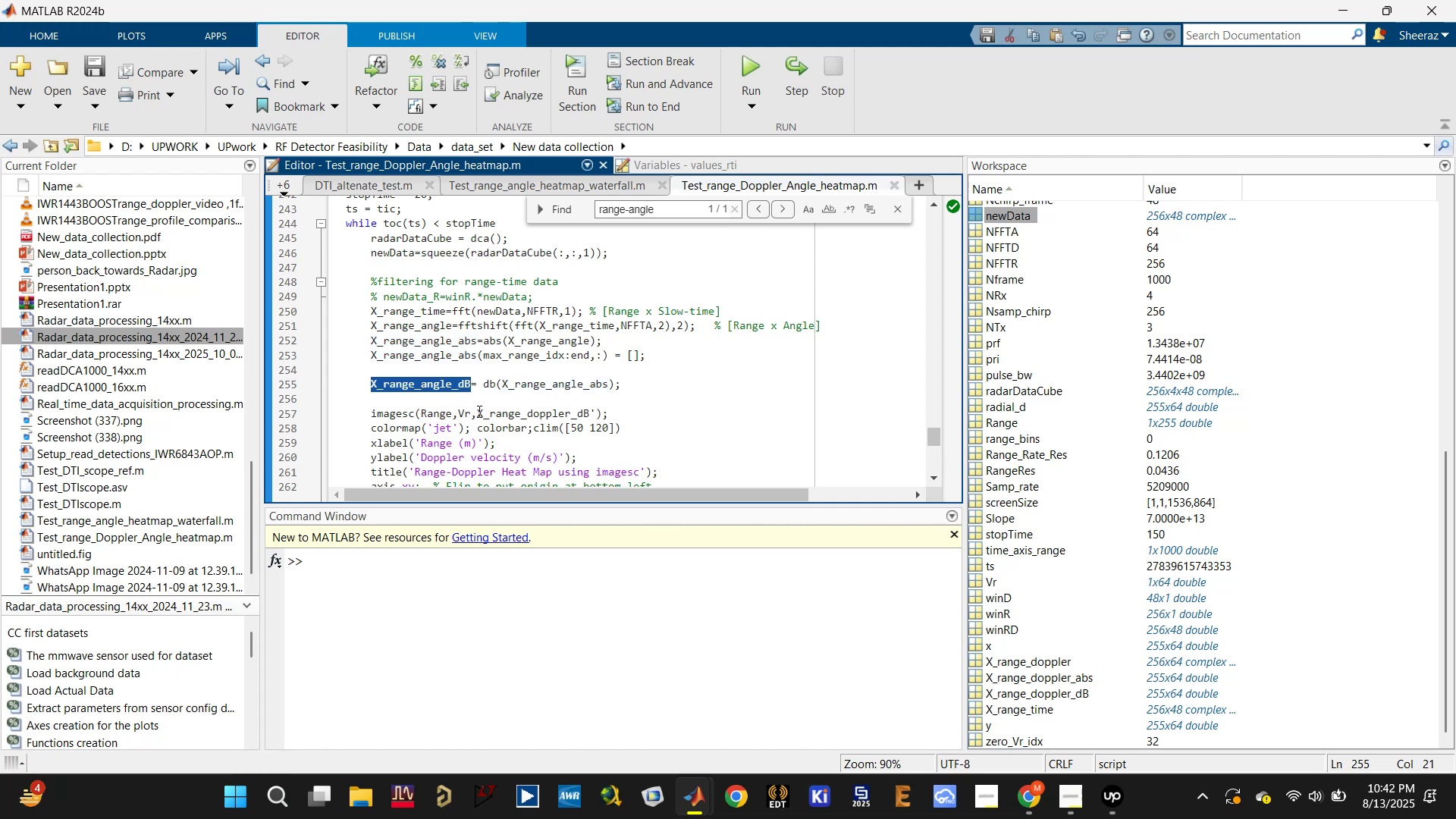 
left_click_drag(start_coordinate=[478, 411], to_coordinate=[595, 412])
 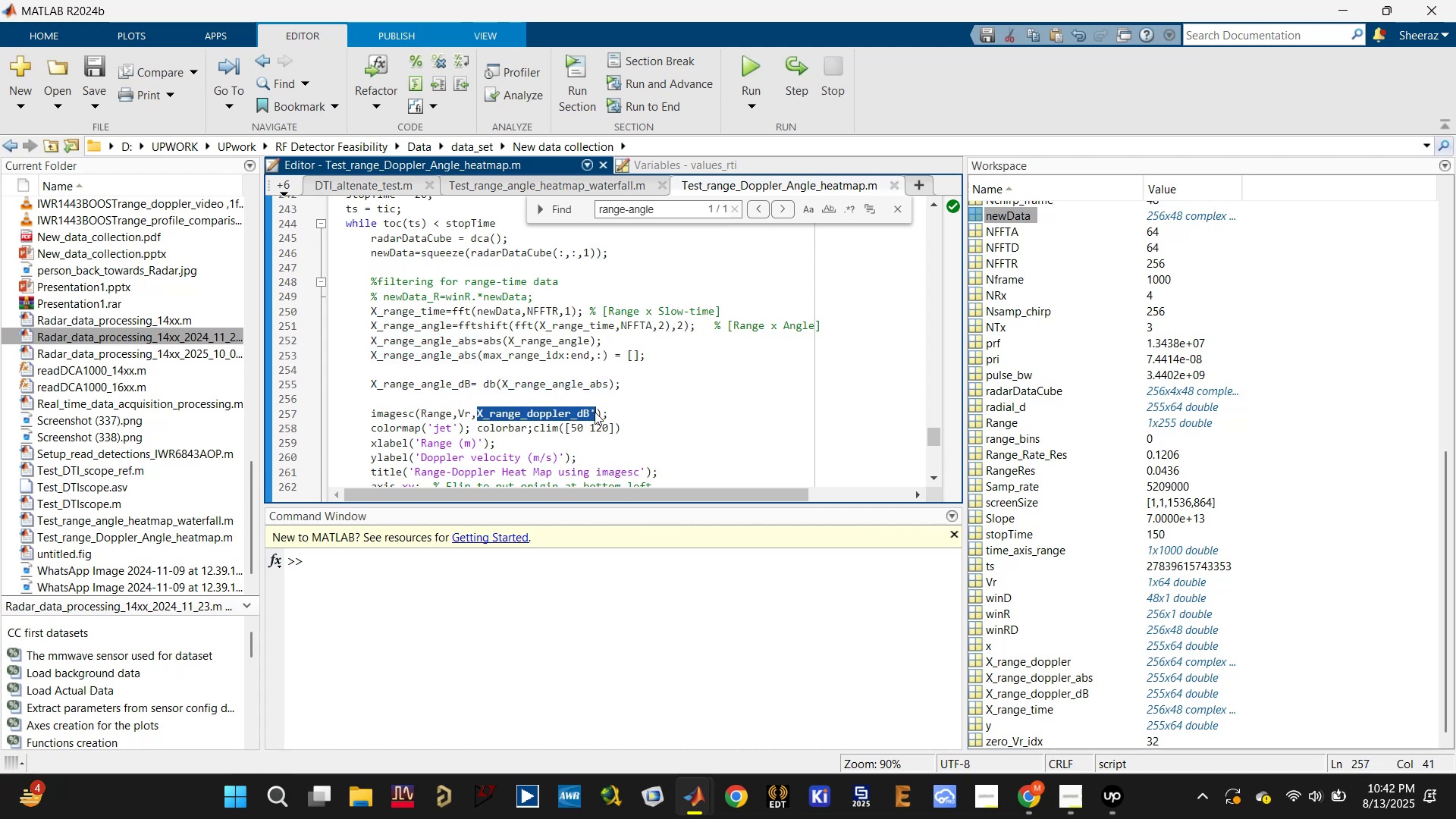 
key(Control+V)
 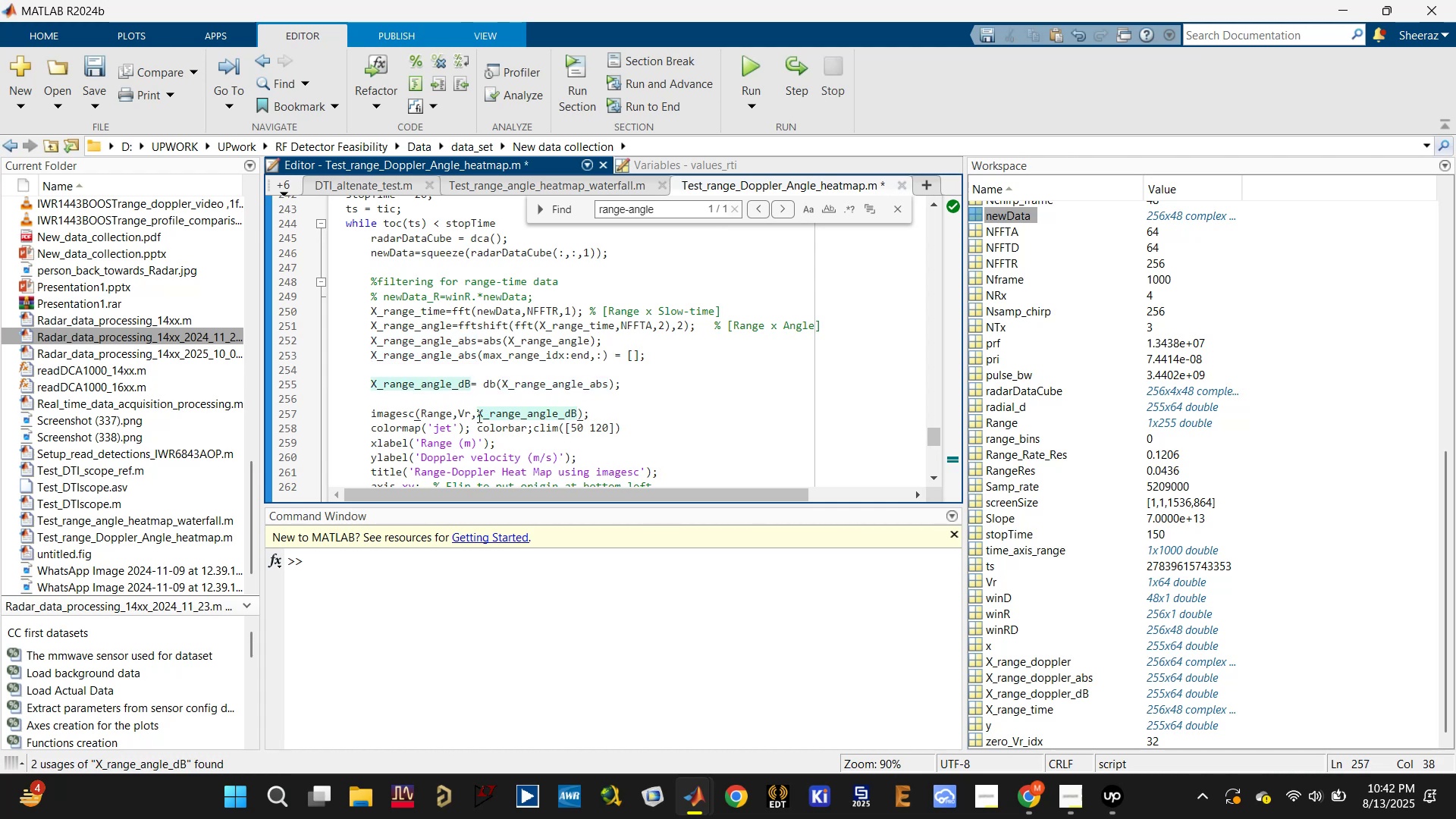 
left_click([471, 411])
 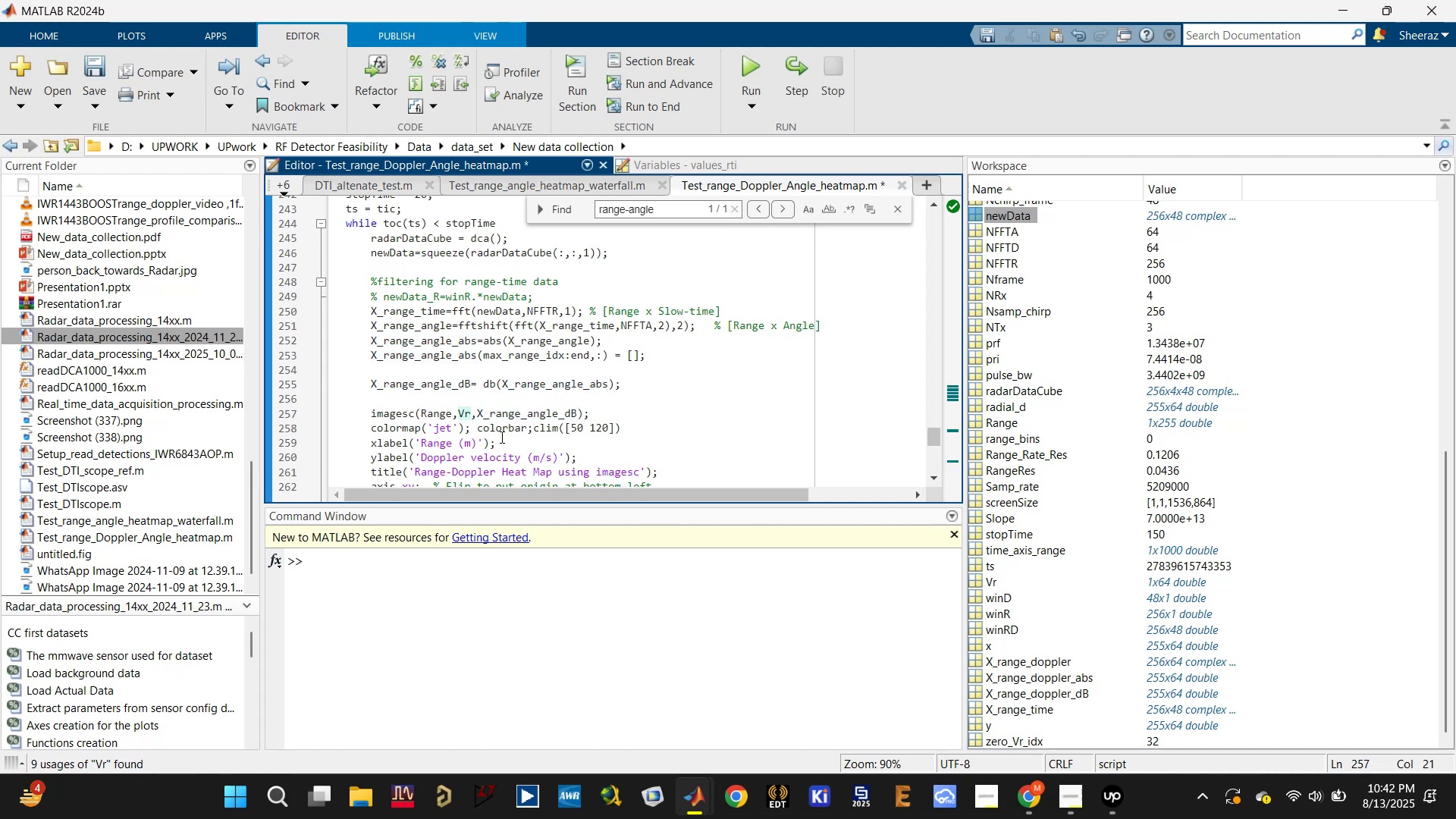 
key(Backspace)
key(Backspace)
type(AOA)
 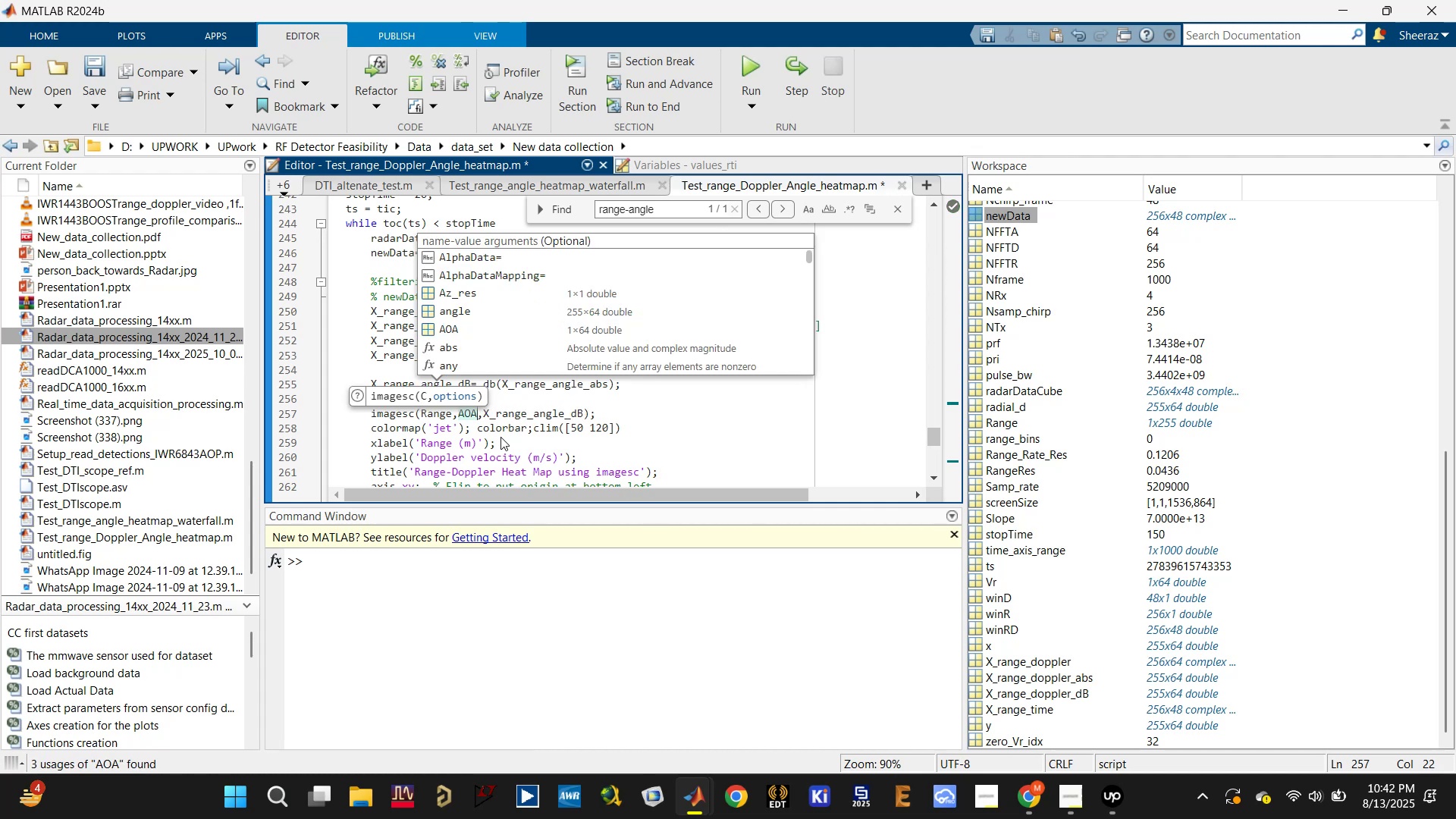 
key(Control+S)
 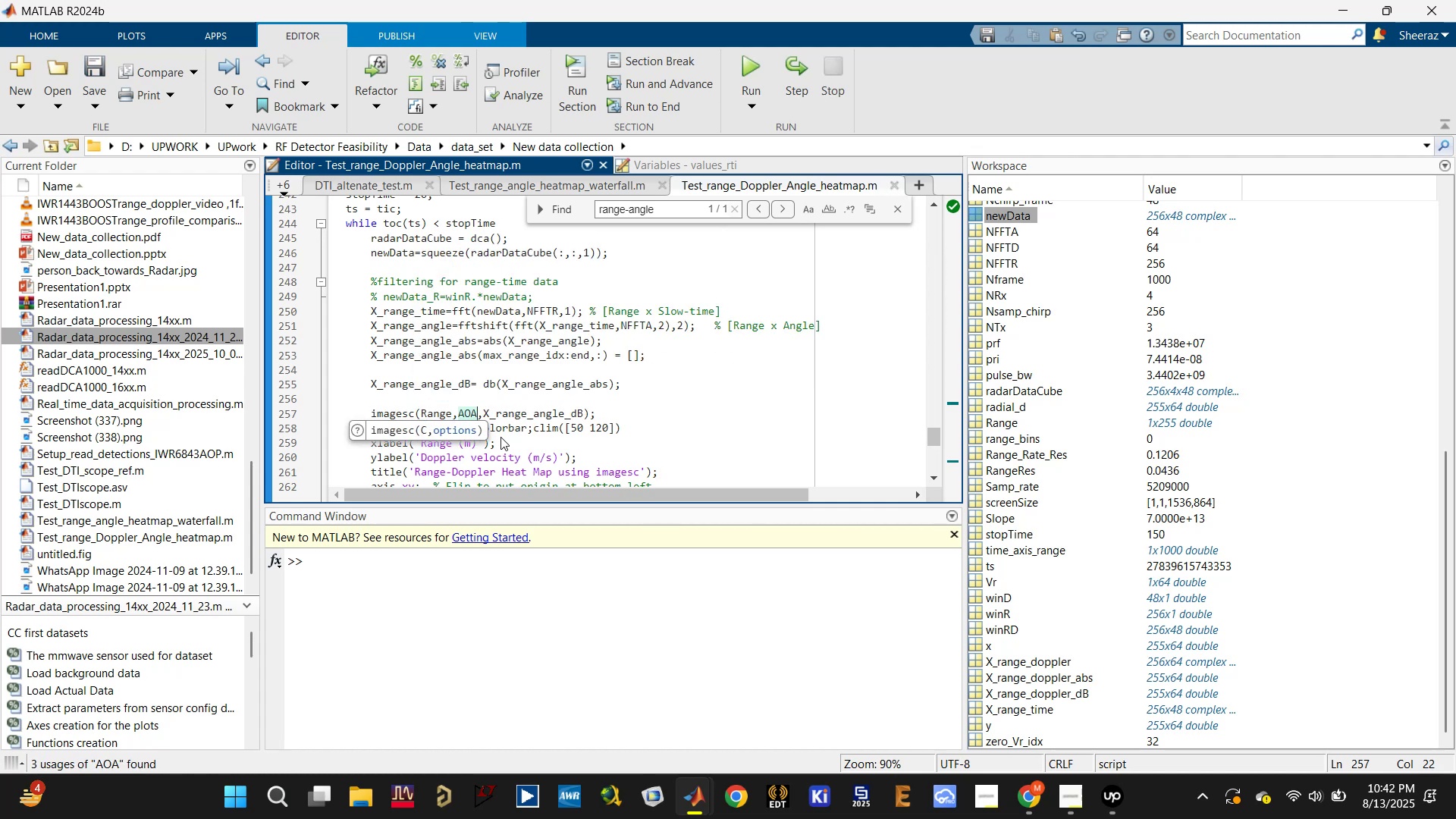 
left_click([554, 426])
 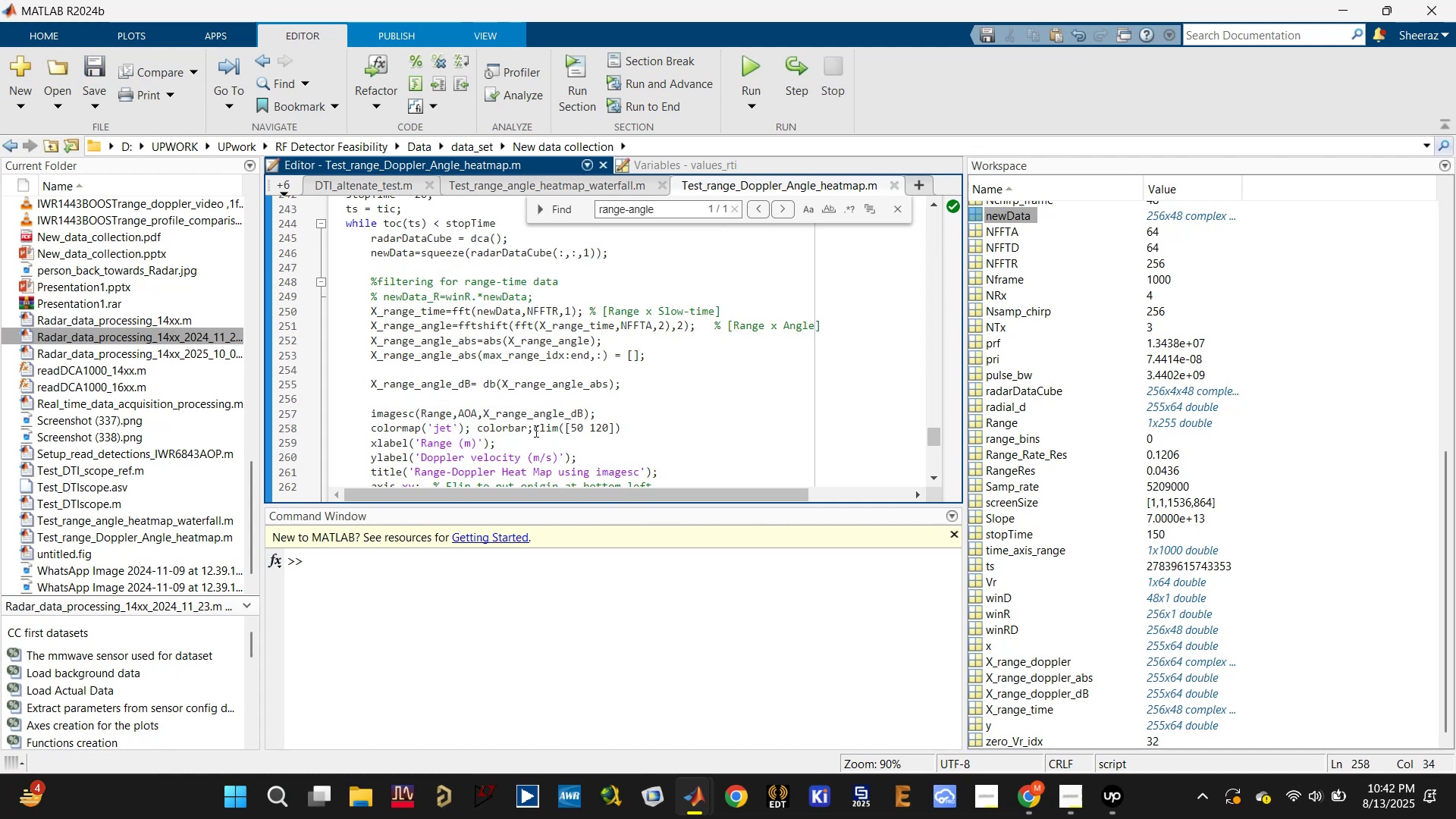 
left_click([532, 431])
 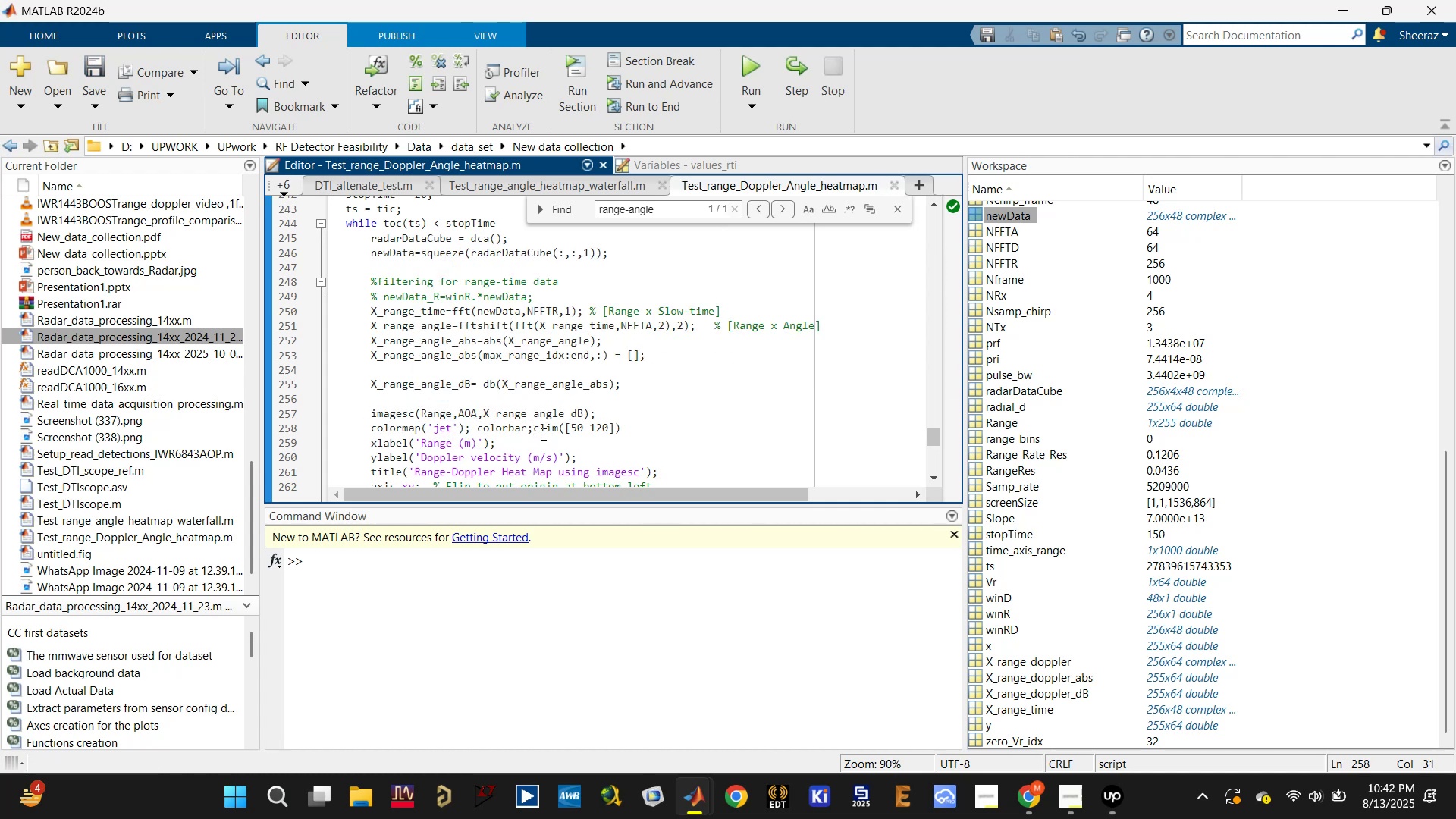 
key(Enter)
 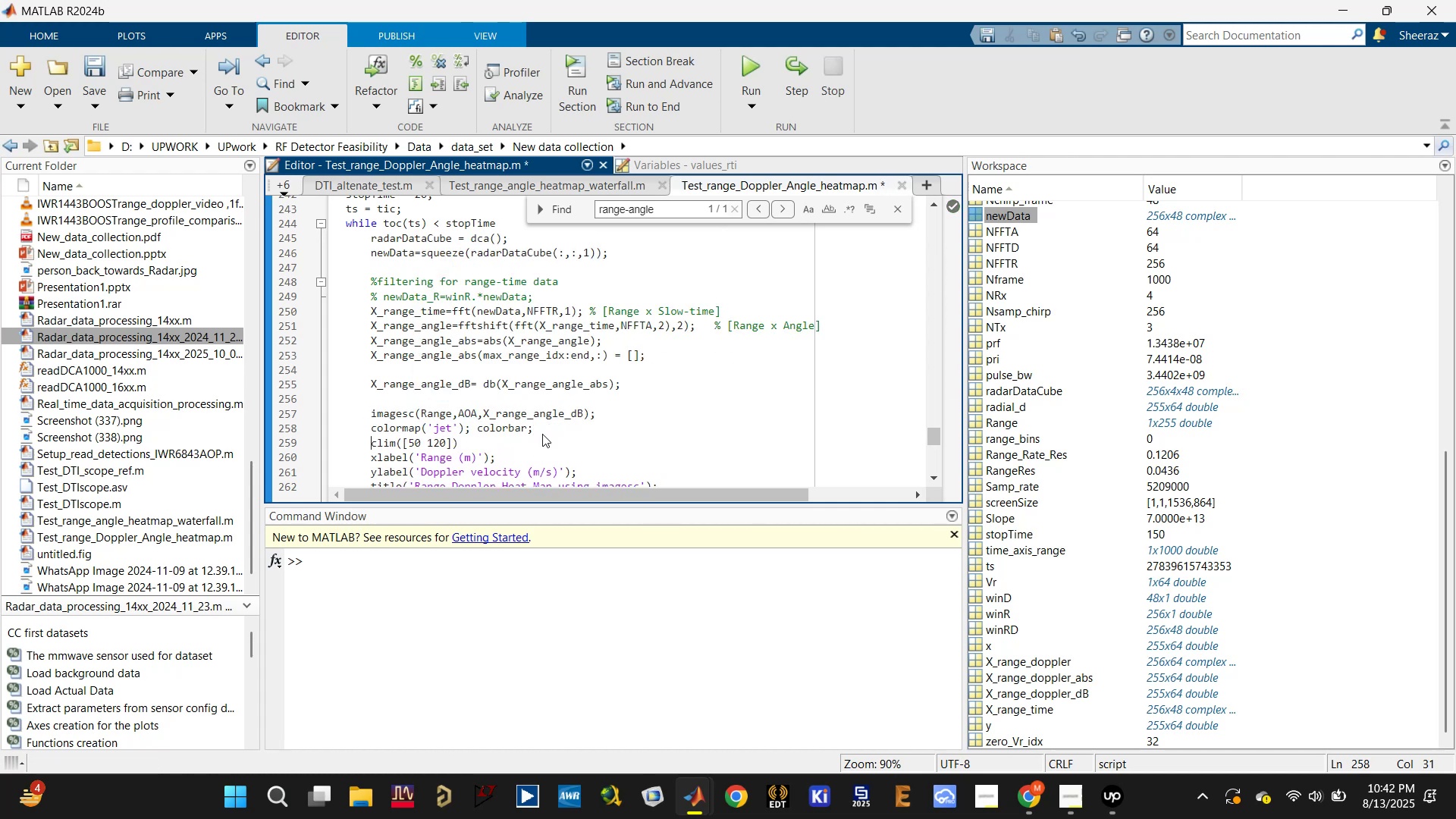 
key(Control+R)
 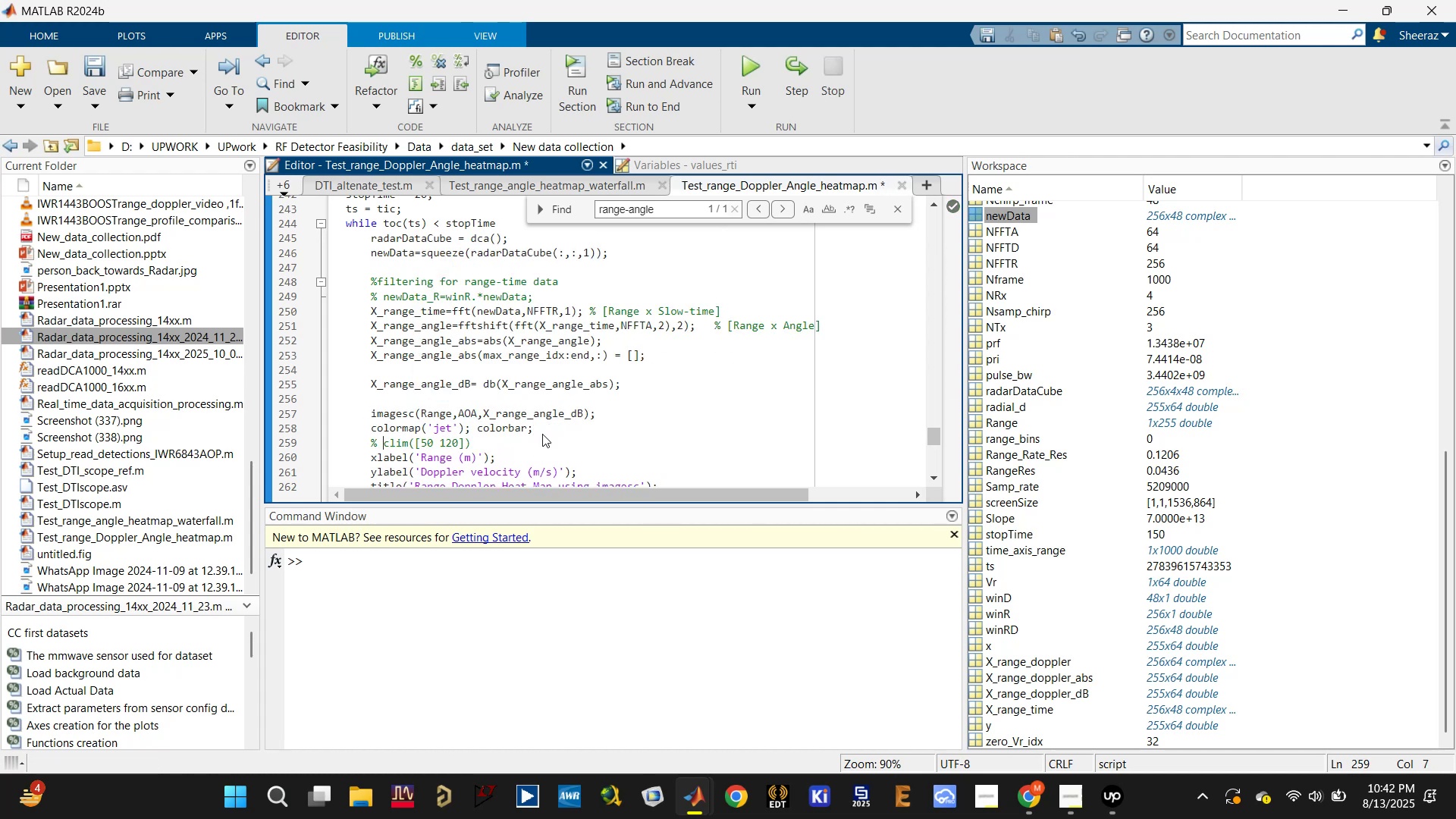 
key(Control+S)
 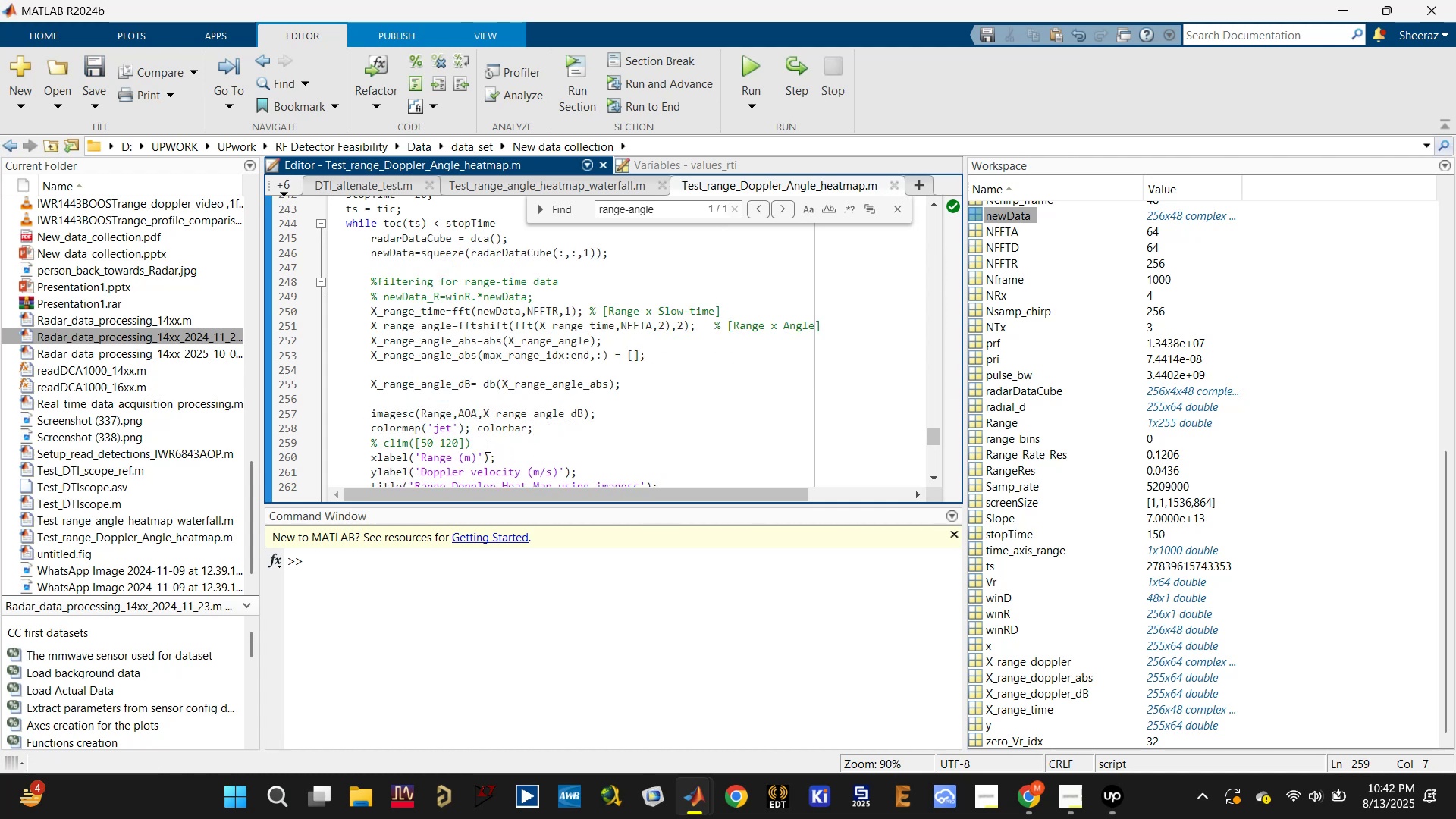 
scroll: coordinate [486, 446], scroll_direction: down, amount: 1.0
 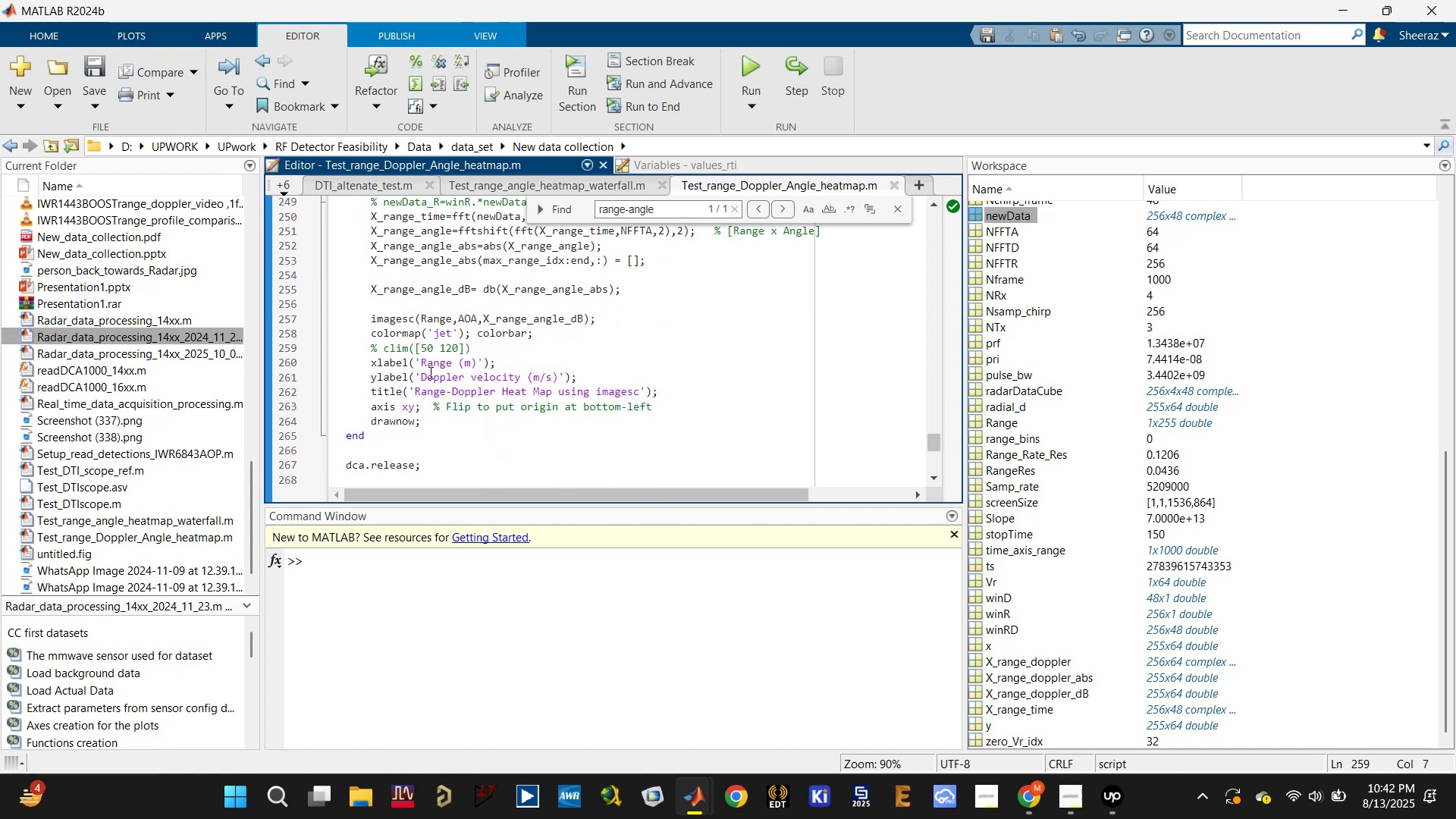 
left_click_drag(start_coordinate=[422, 376], to_coordinate=[559, 379])
 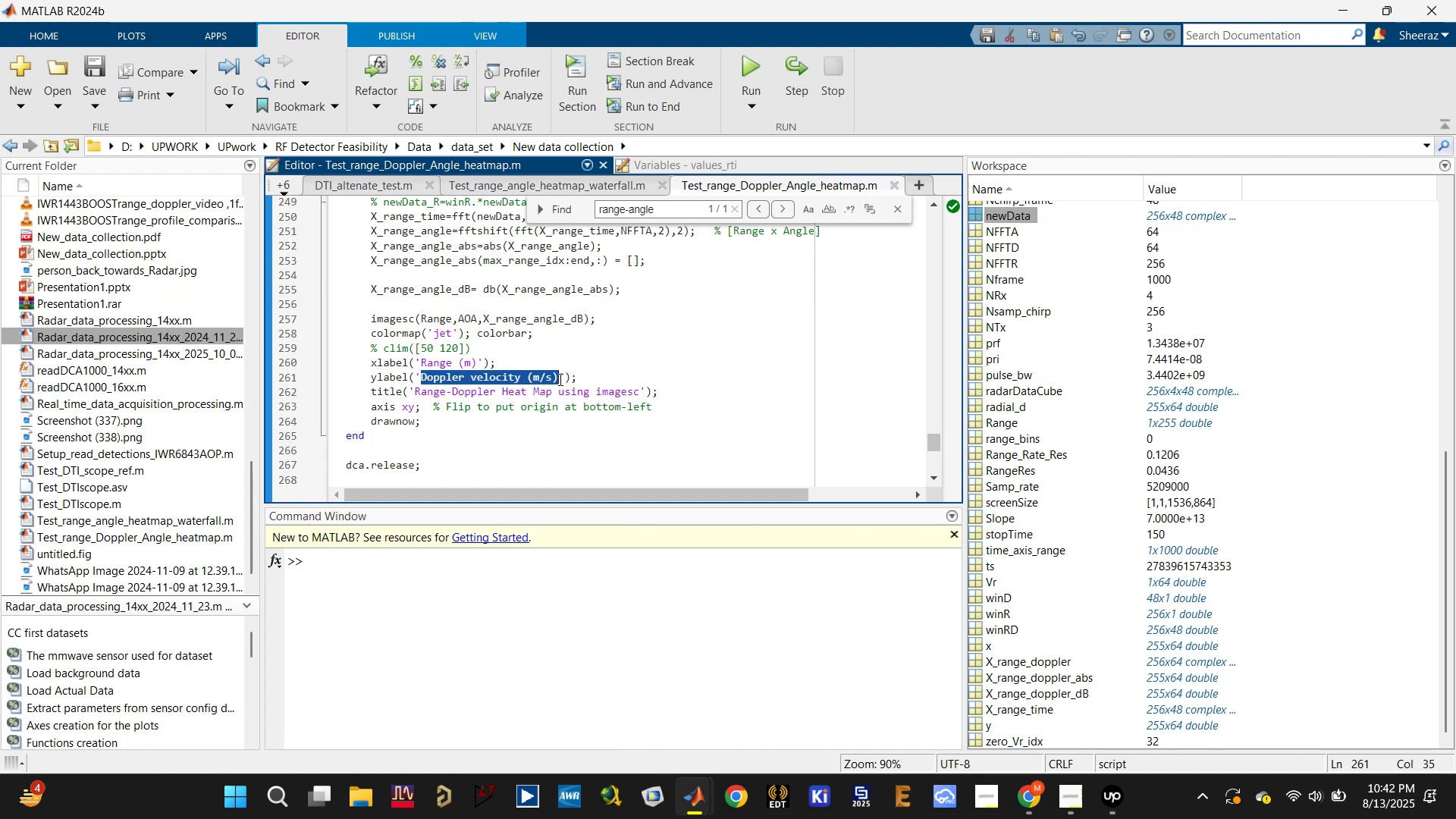 
type(Cross Range (m))
 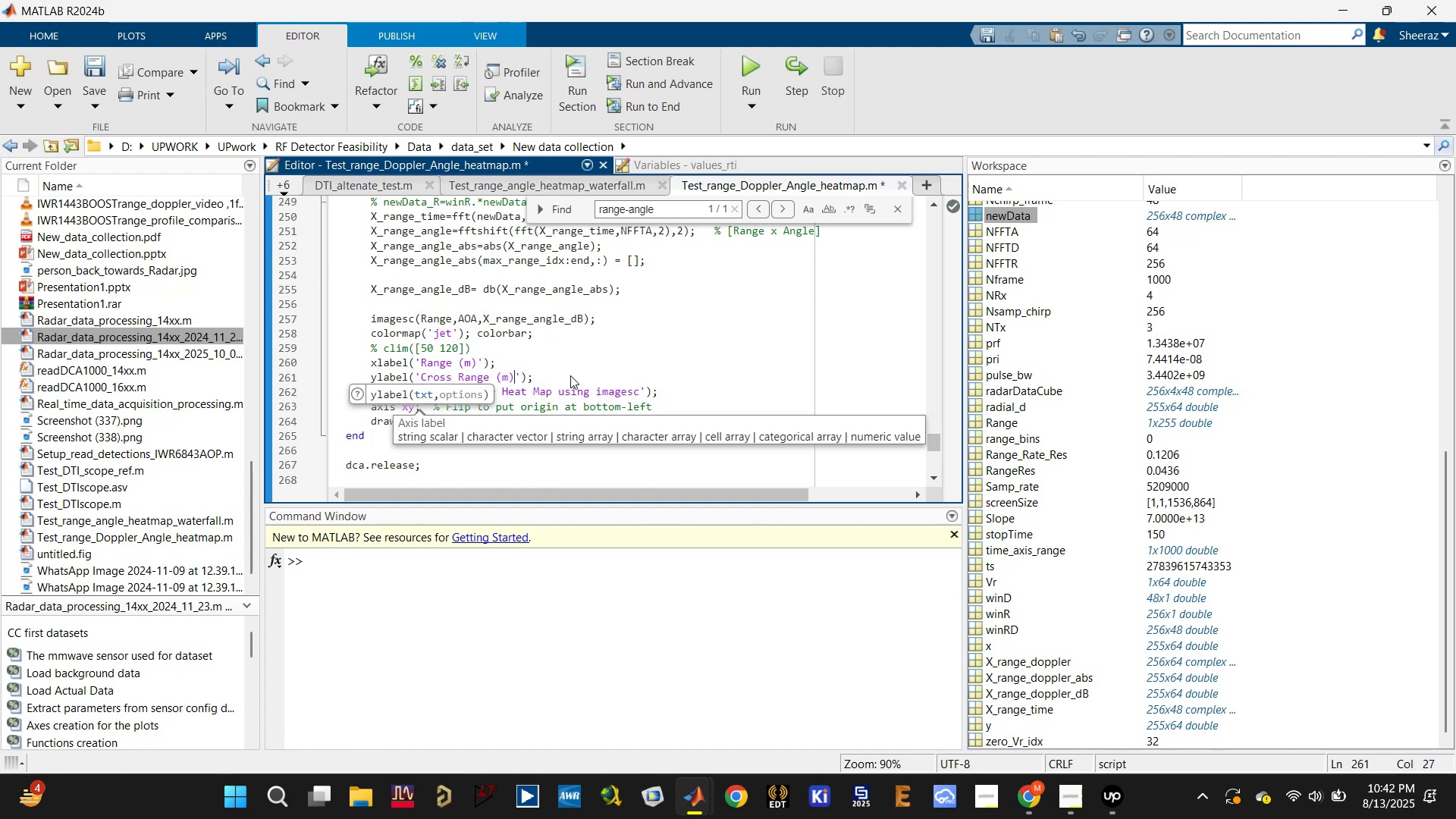 
key(Control+S)
 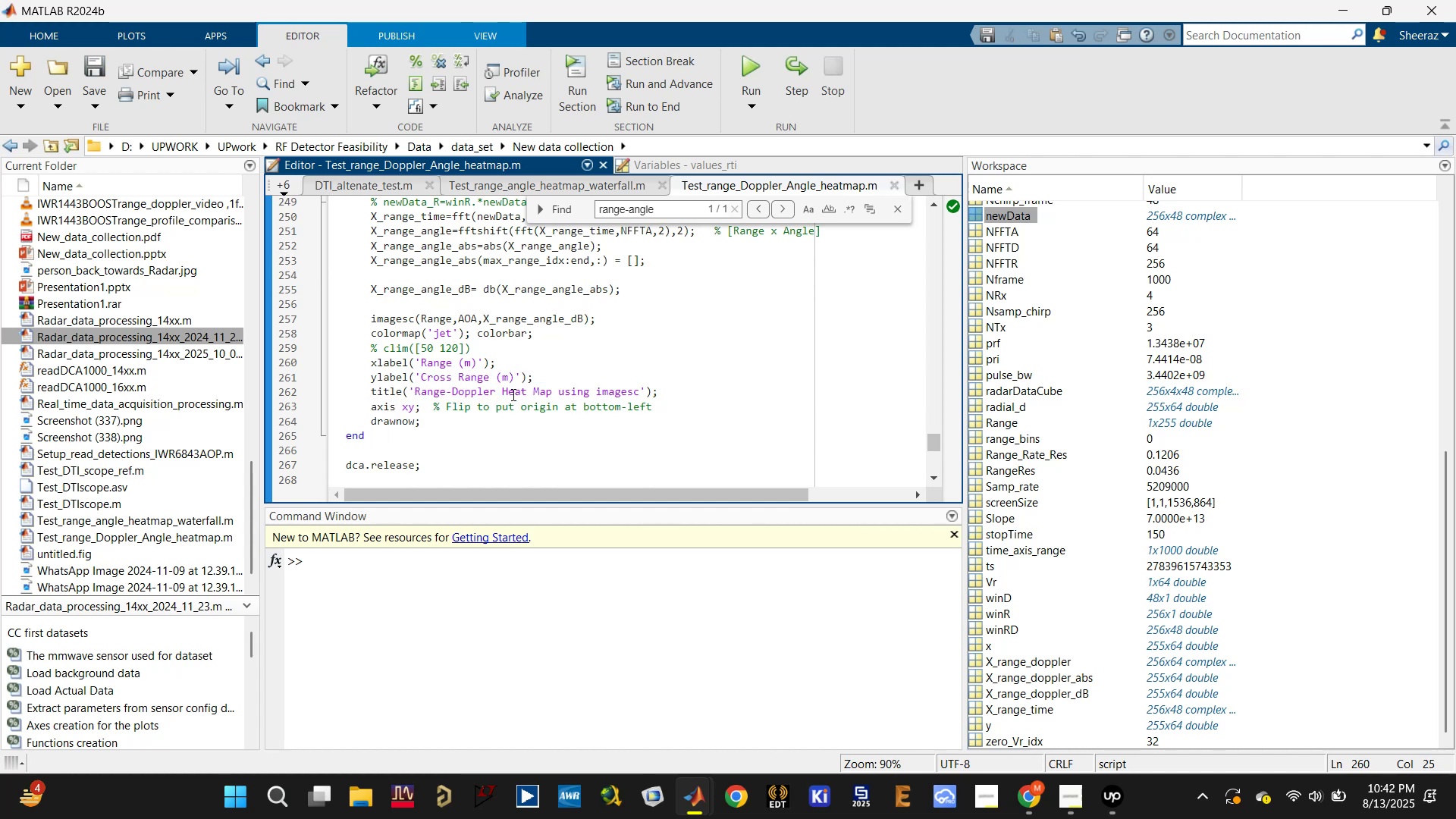 
double_click([475, 394])
 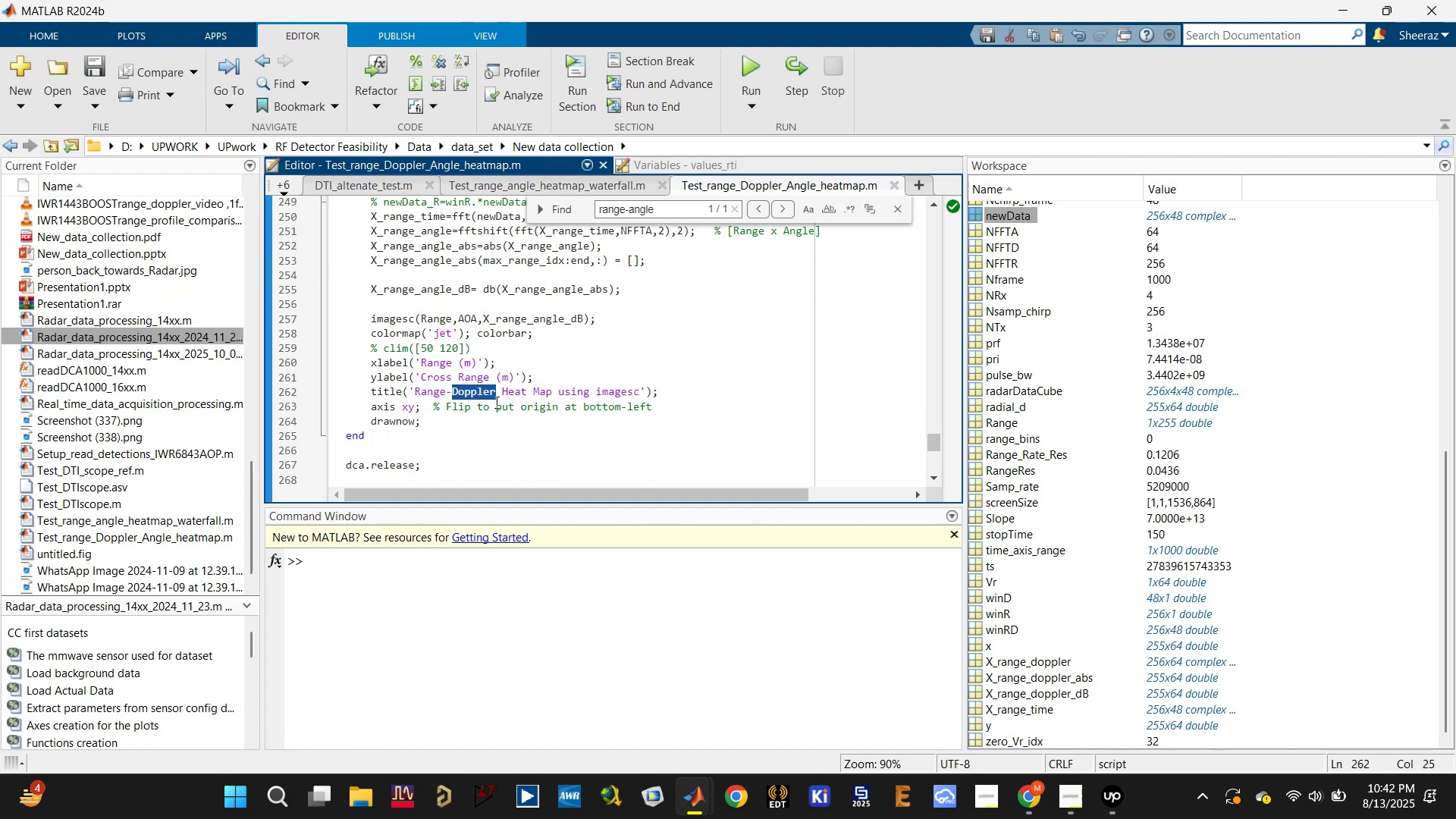 
hold_key(key=ShiftLeft, duration=0.36)
 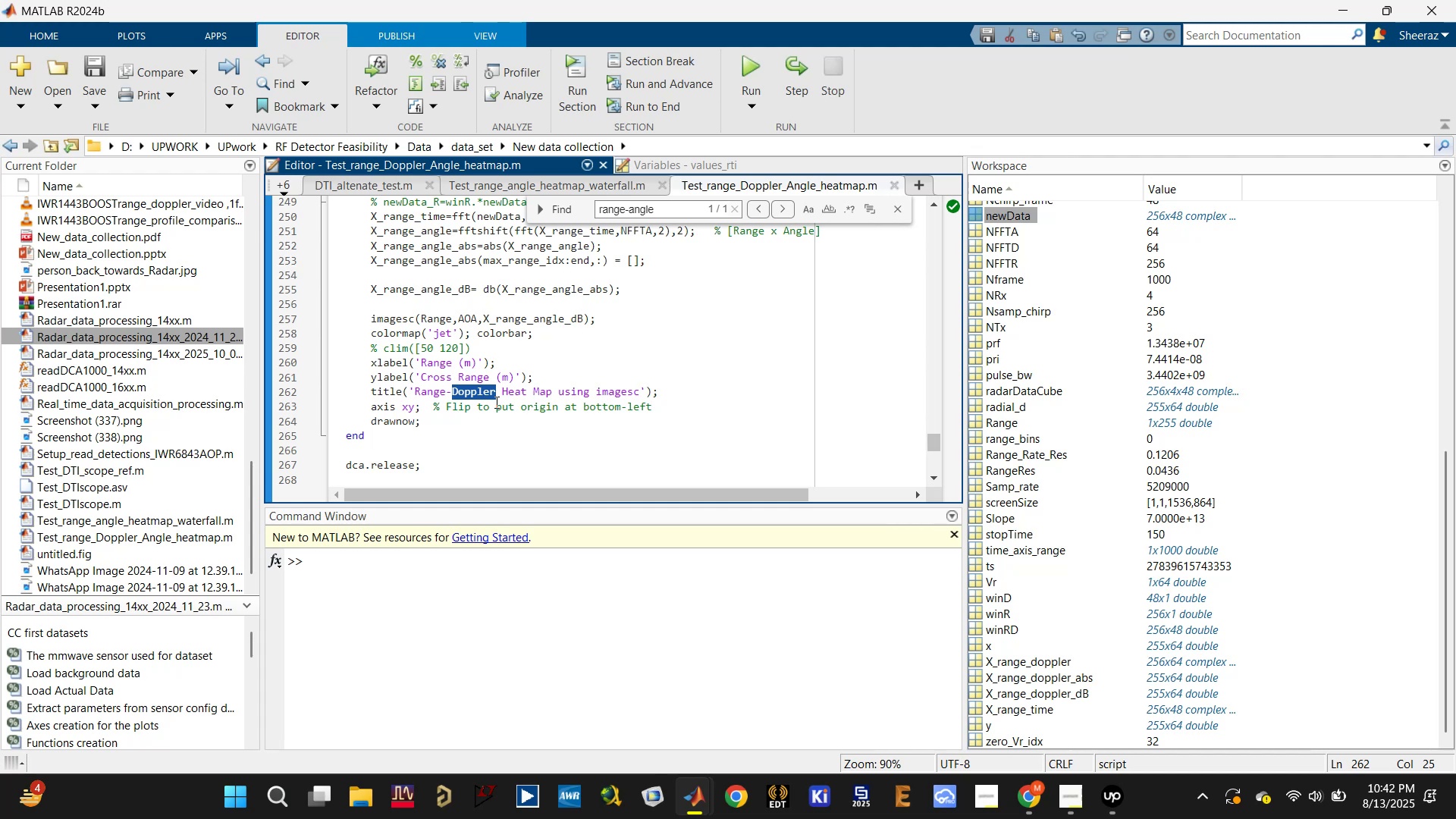 
type(Ang)
 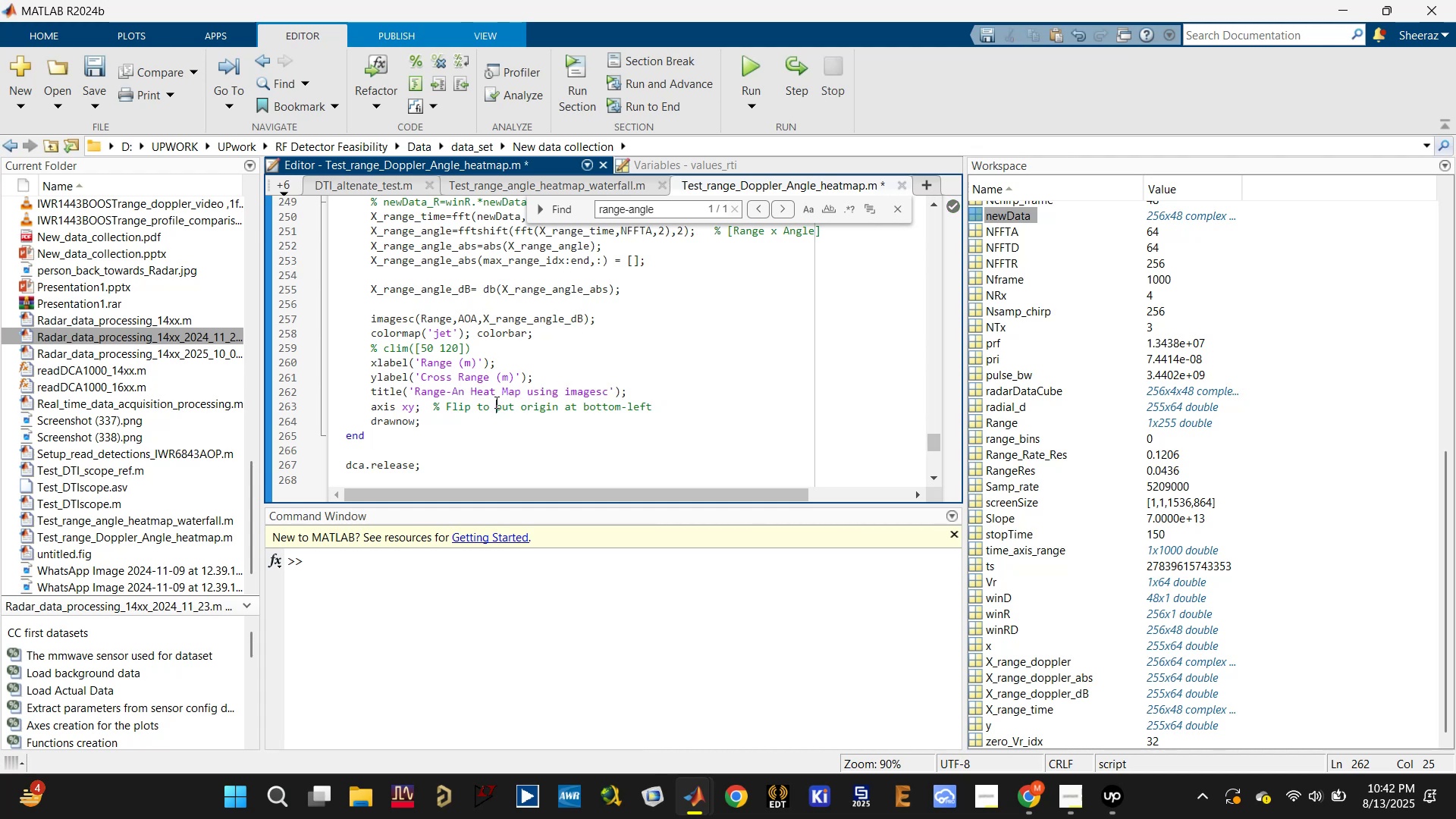 
left_click([495, 402])
 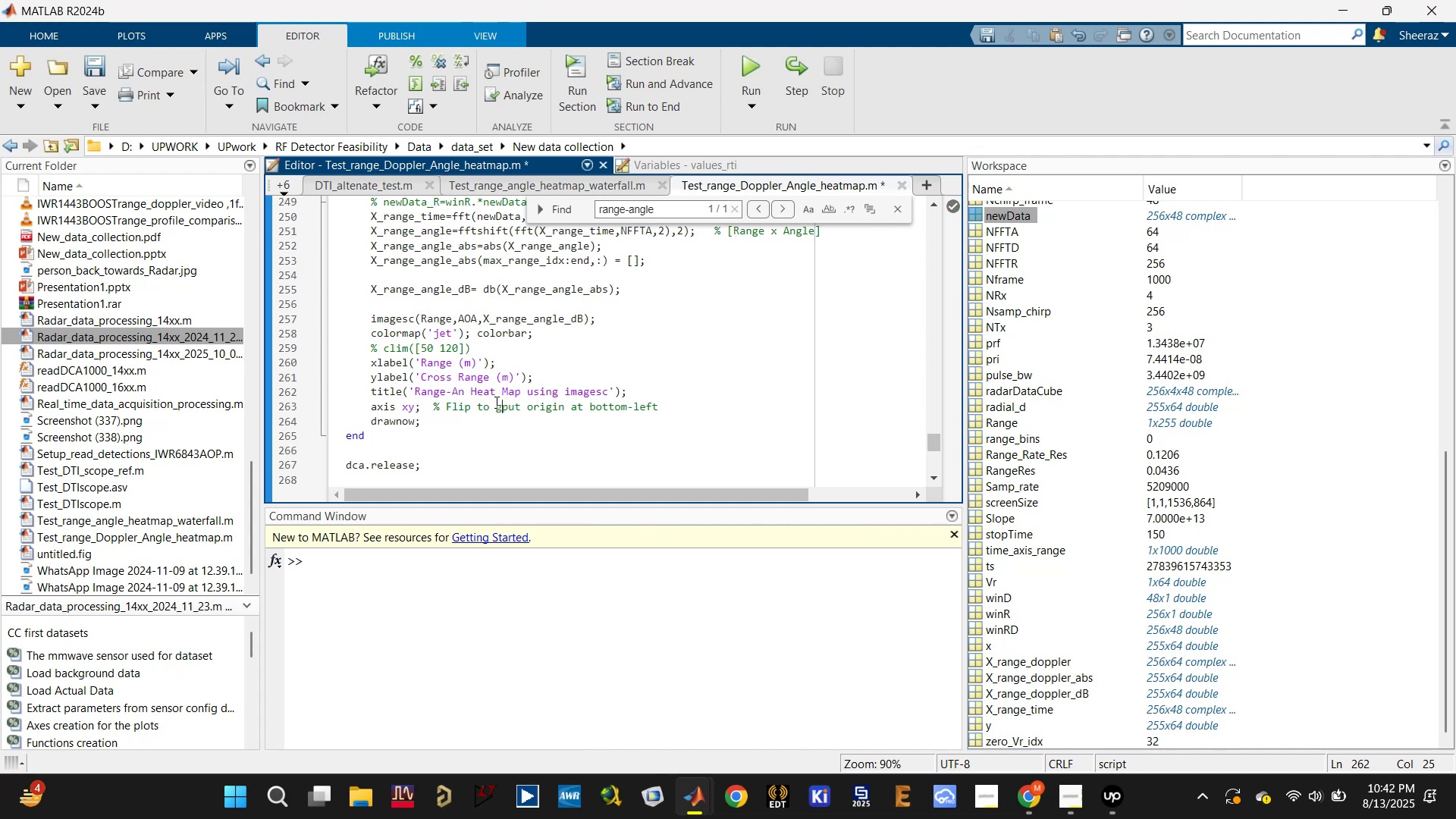 
type(le)
 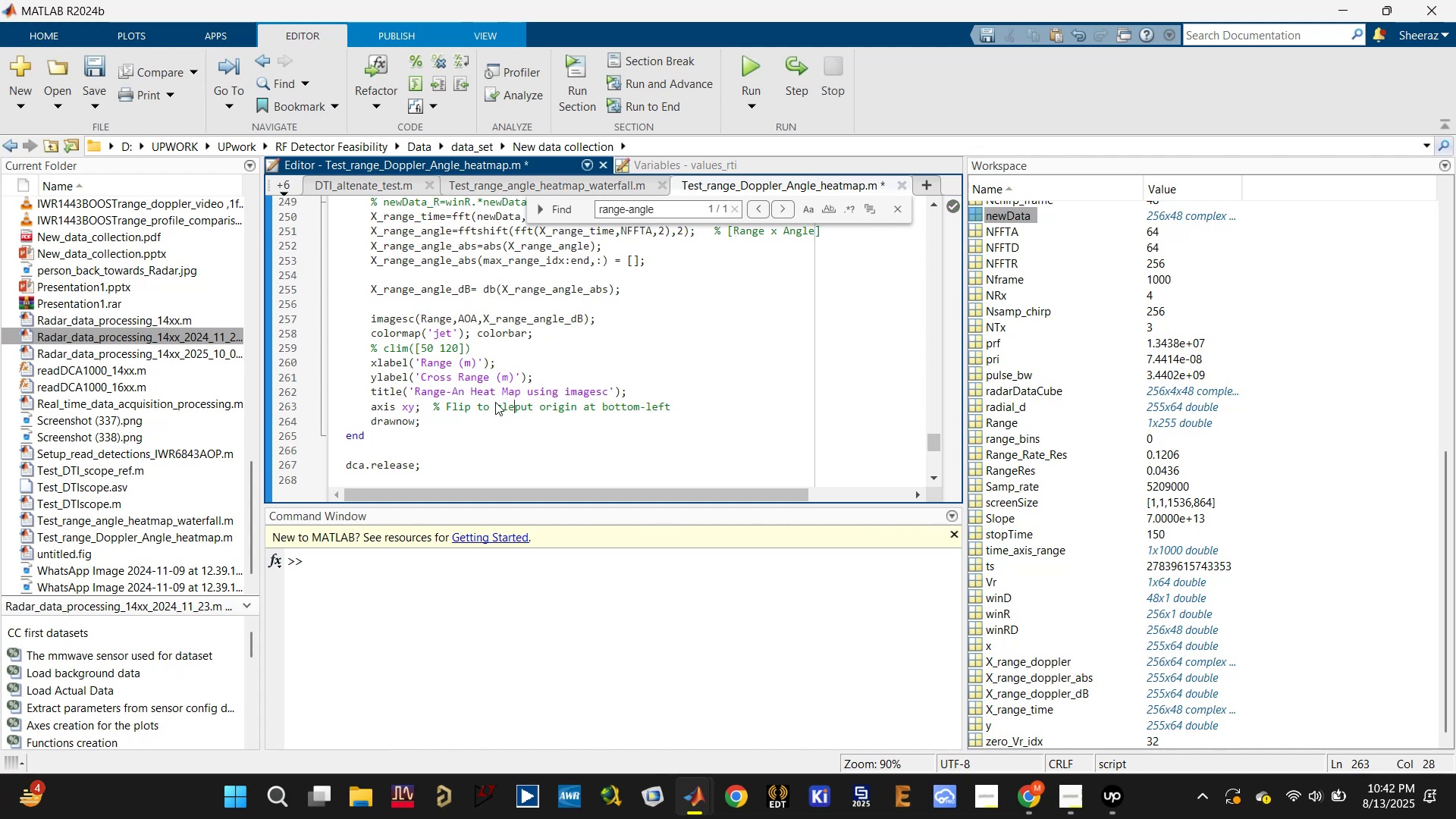 
key(Control+Z)
 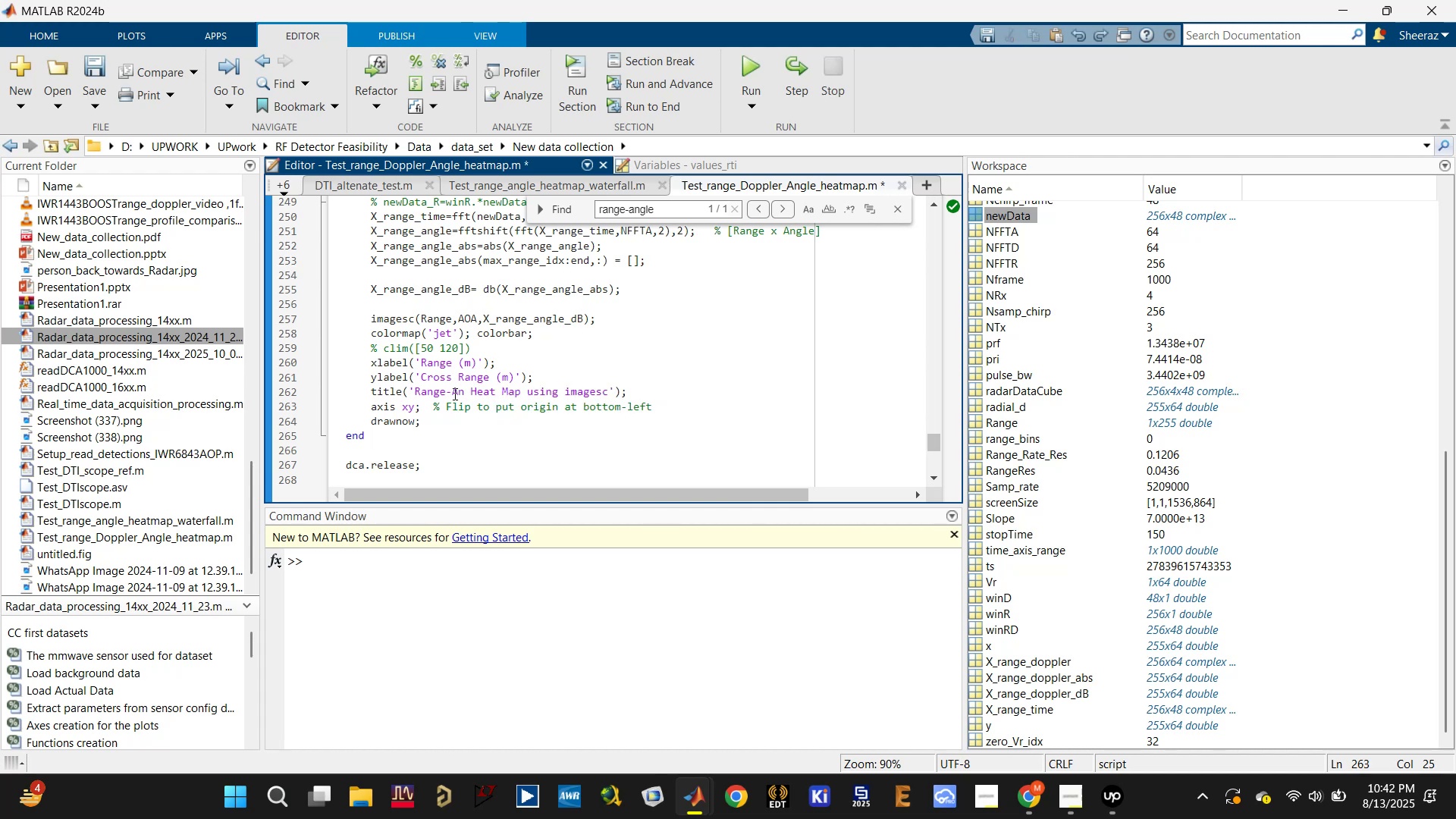 
left_click([465, 392])
 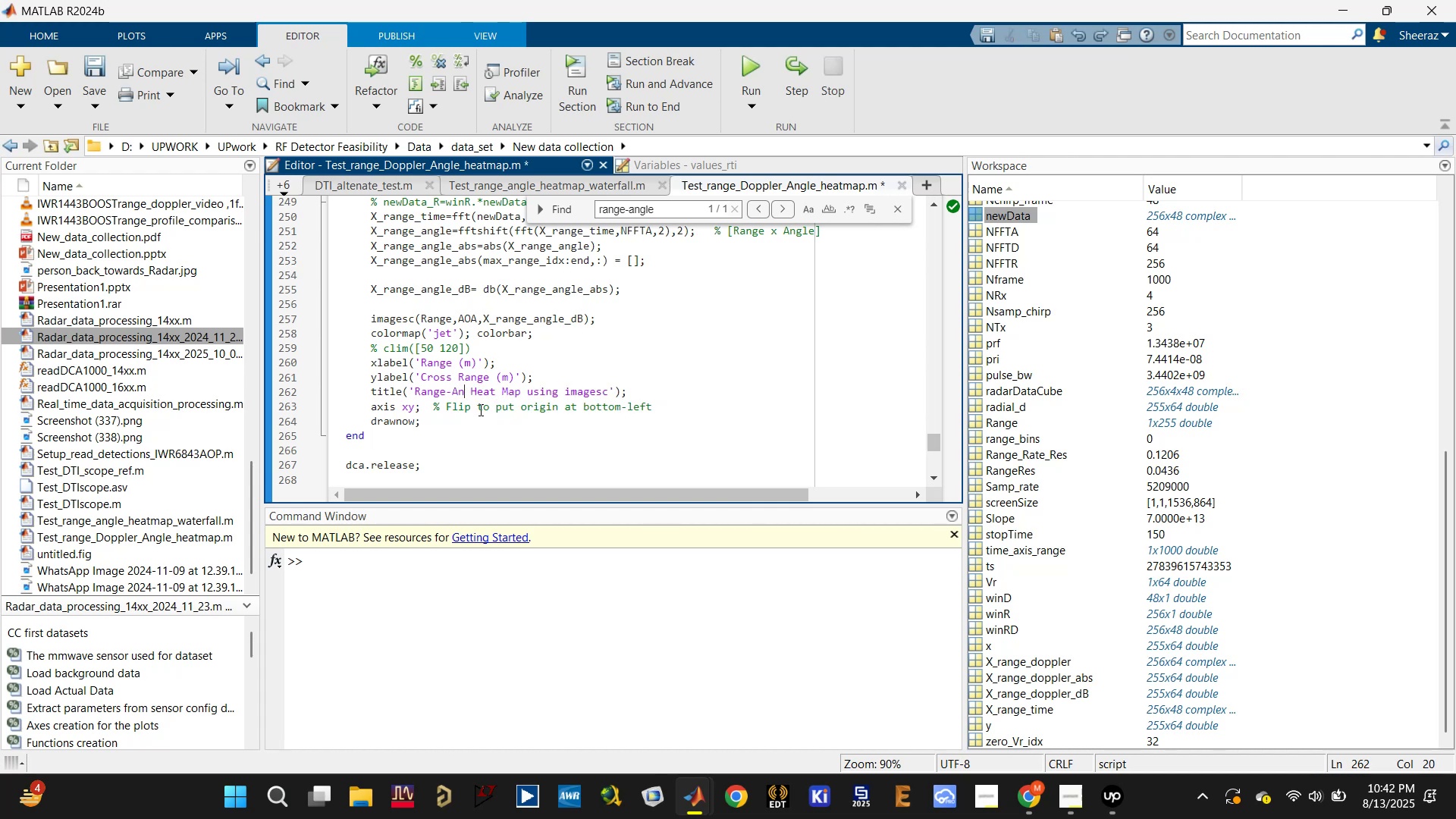 
type(gle)
 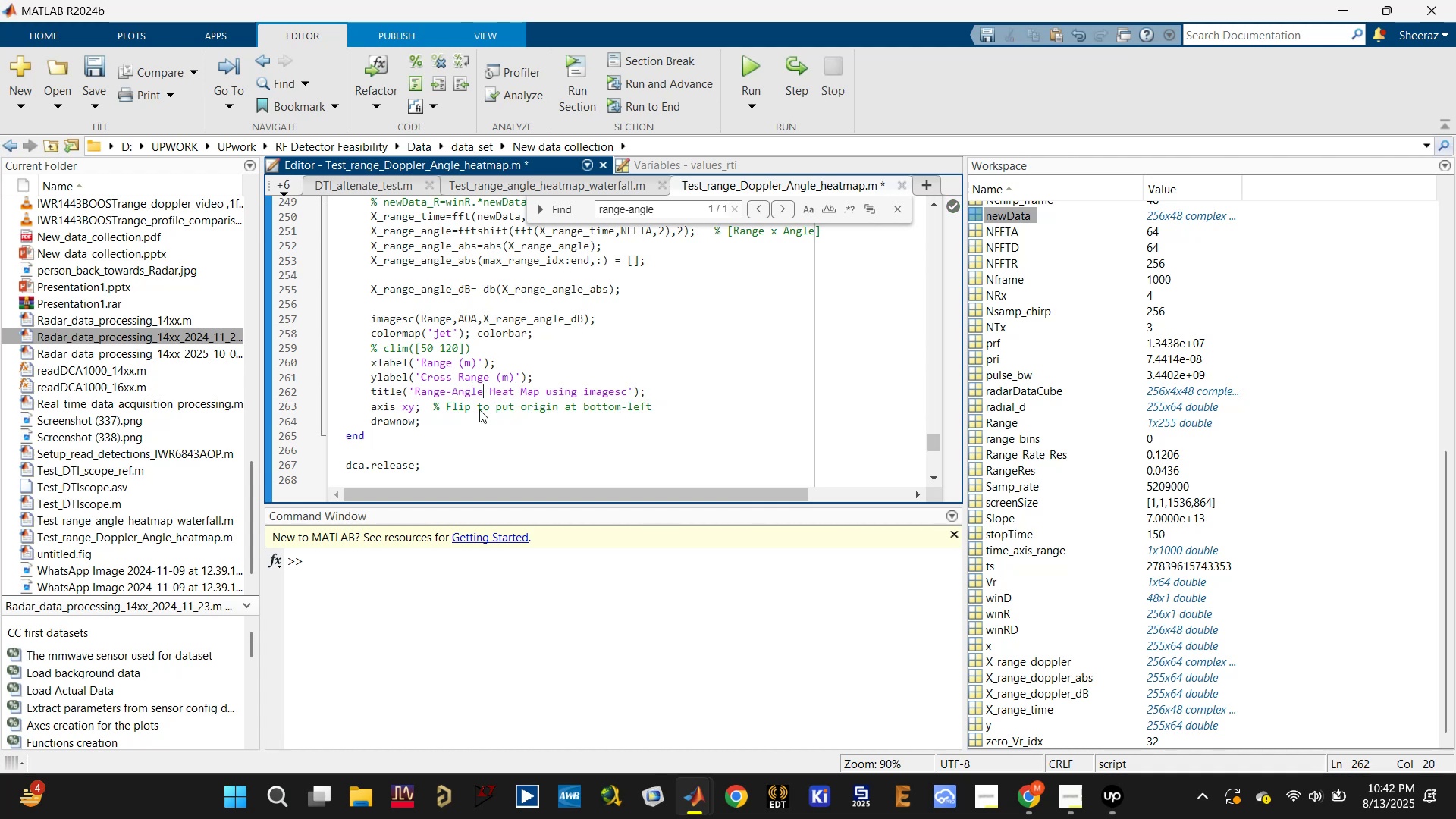 
key(Control+S)
 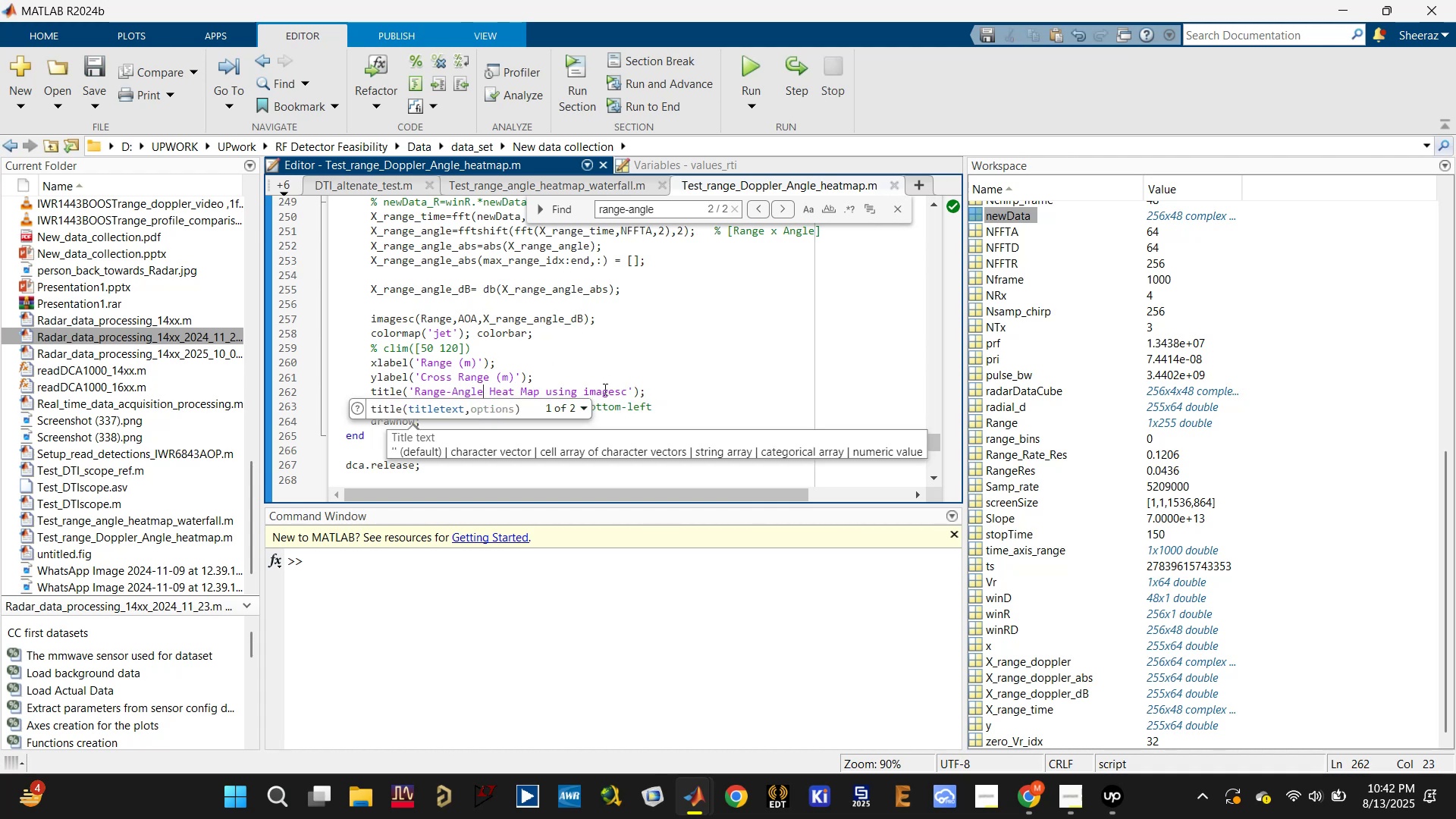 
left_click_drag(start_coordinate=[547, 395], to_coordinate=[626, 389])
 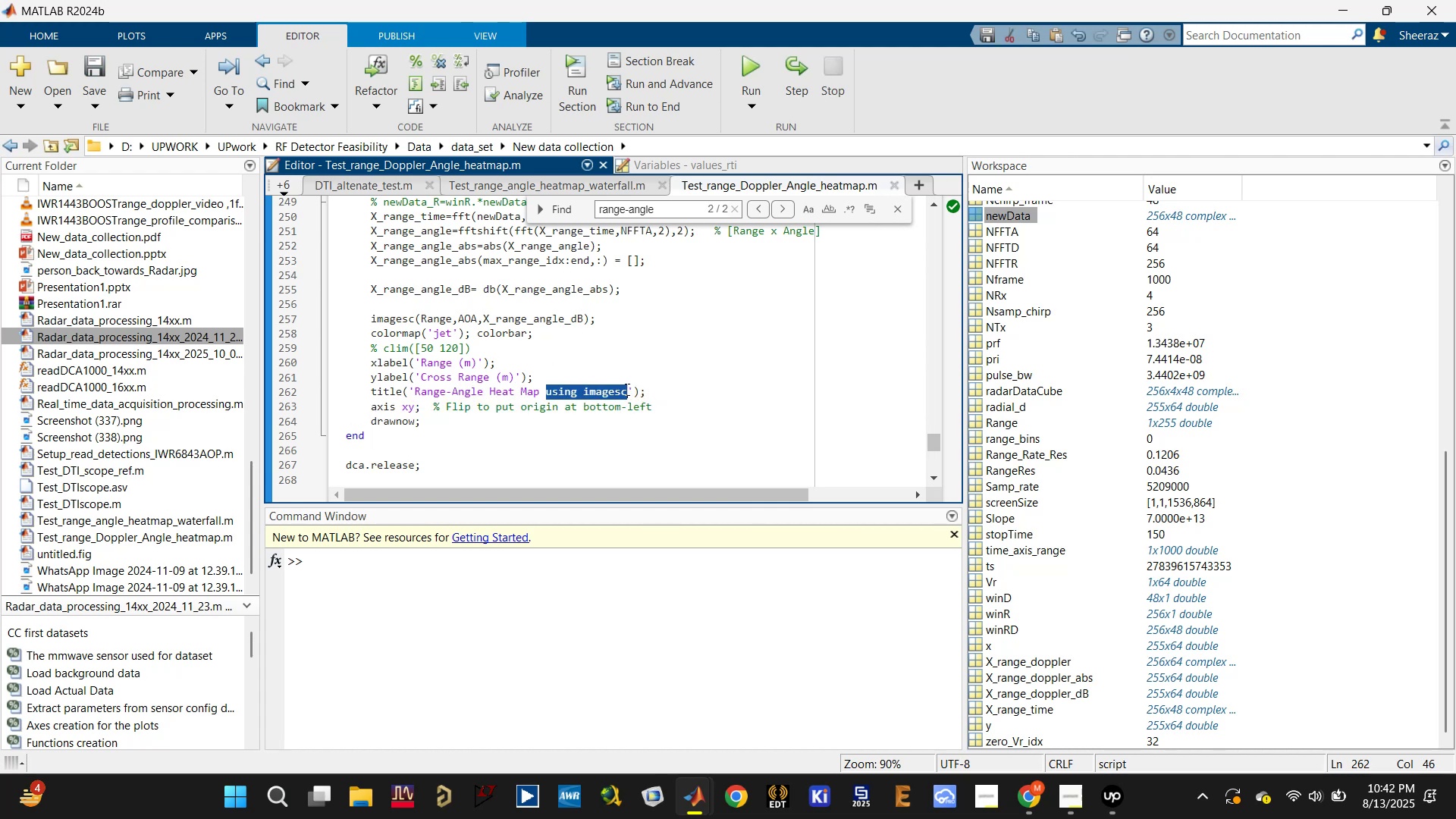 
key(Backspace)
 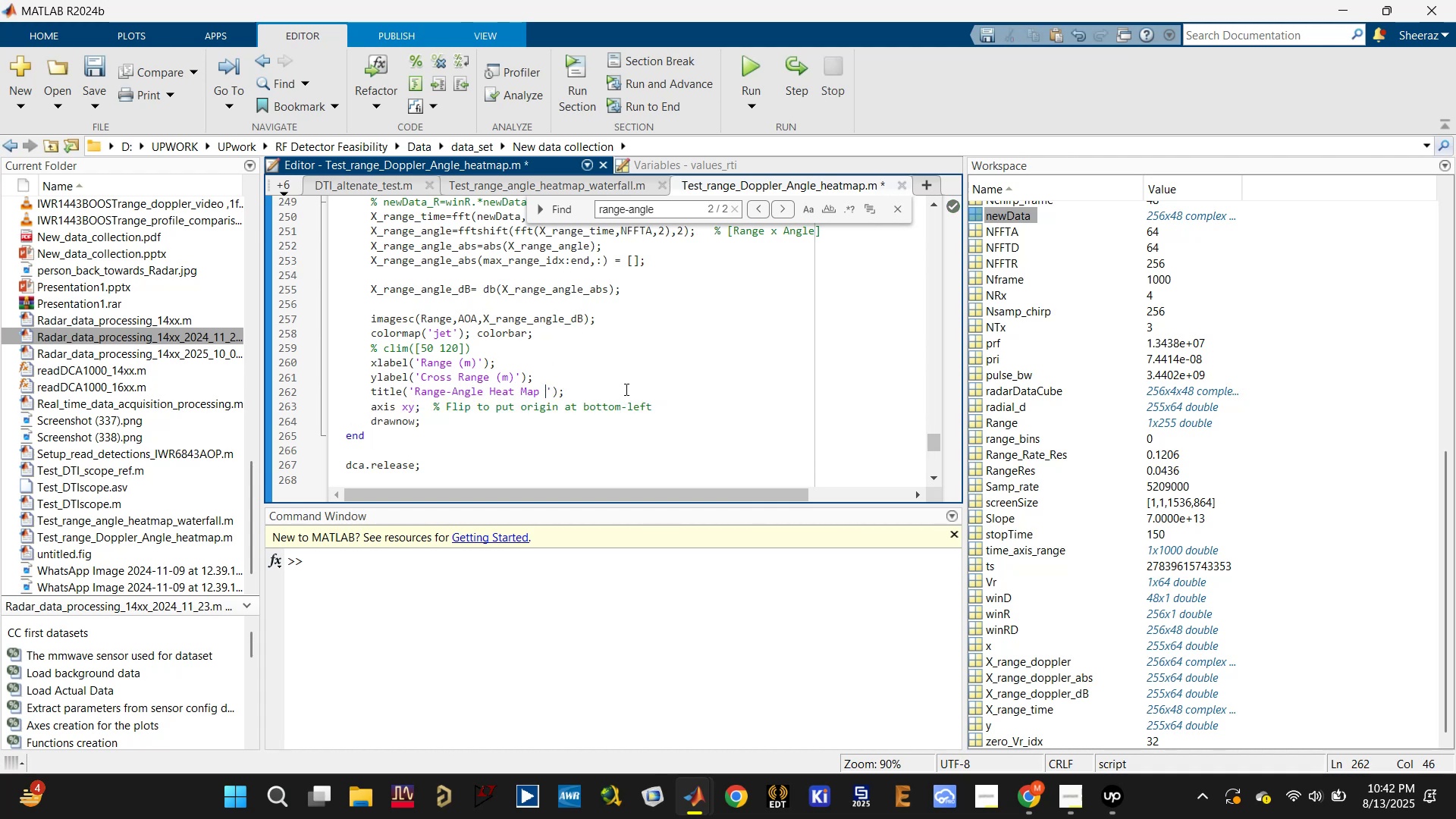 
key(Backspace)
 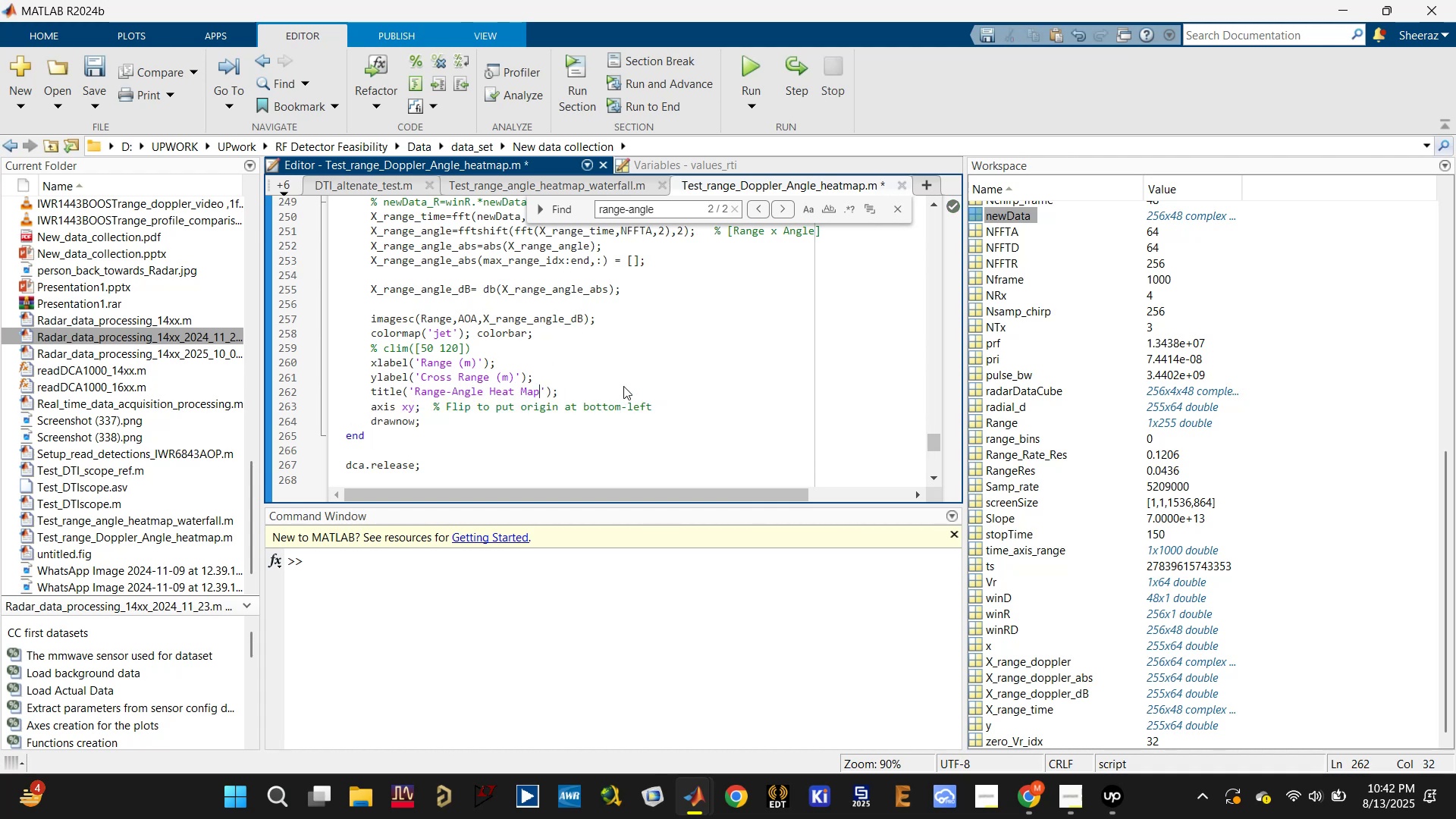 
left_click([623, 386])
 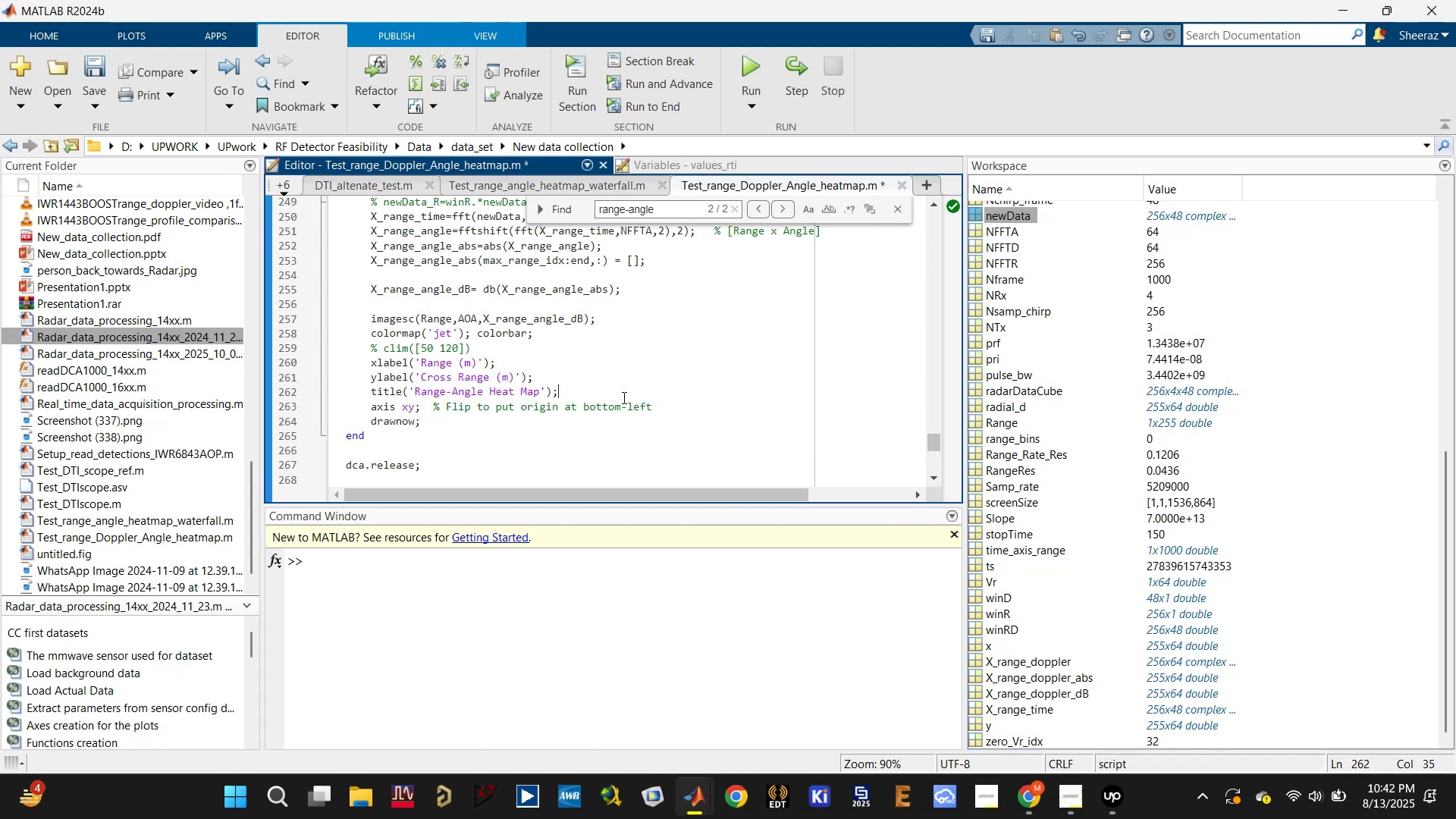 
key(Control+ControlLeft)
 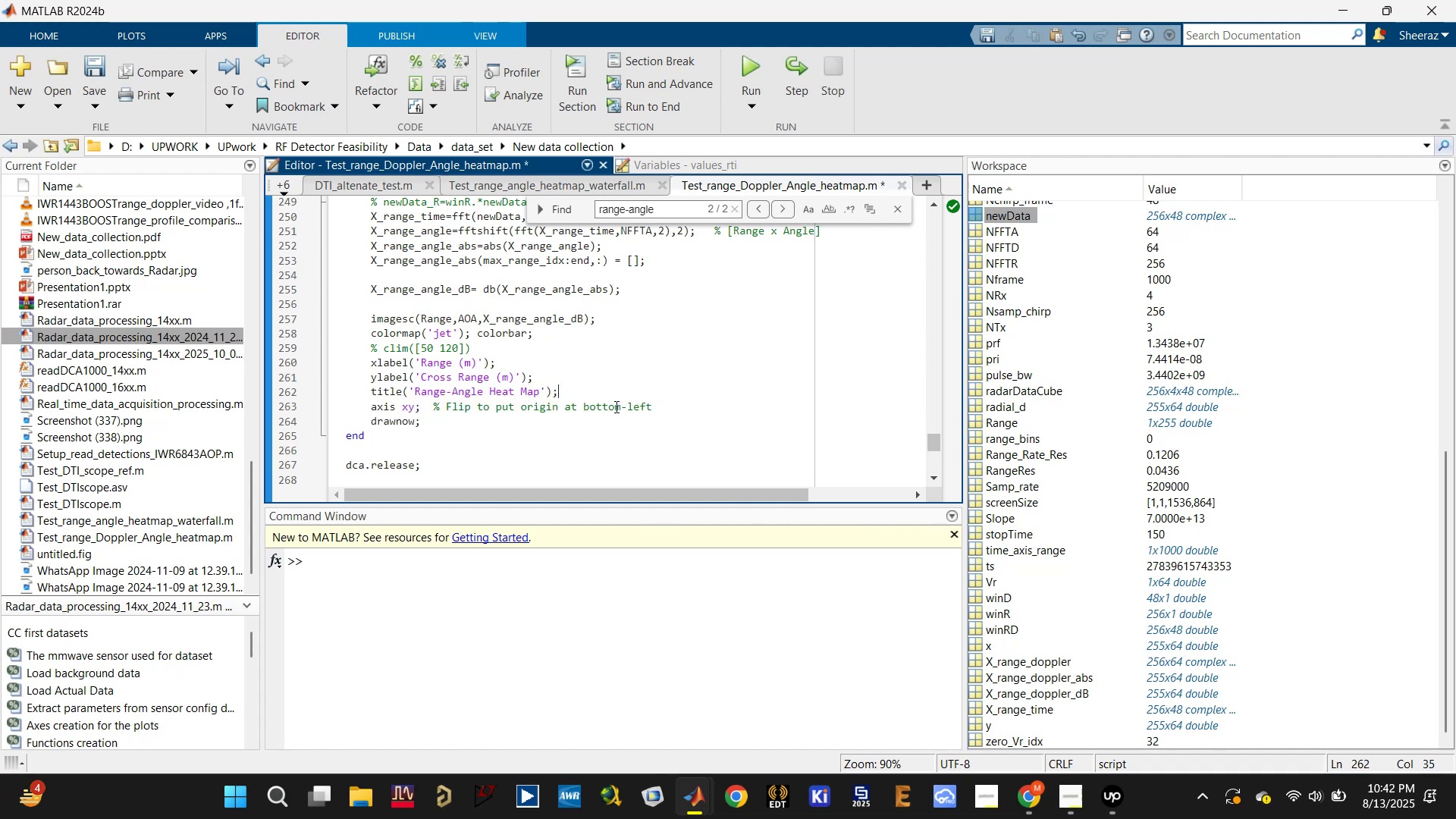 
key(Control+S)
 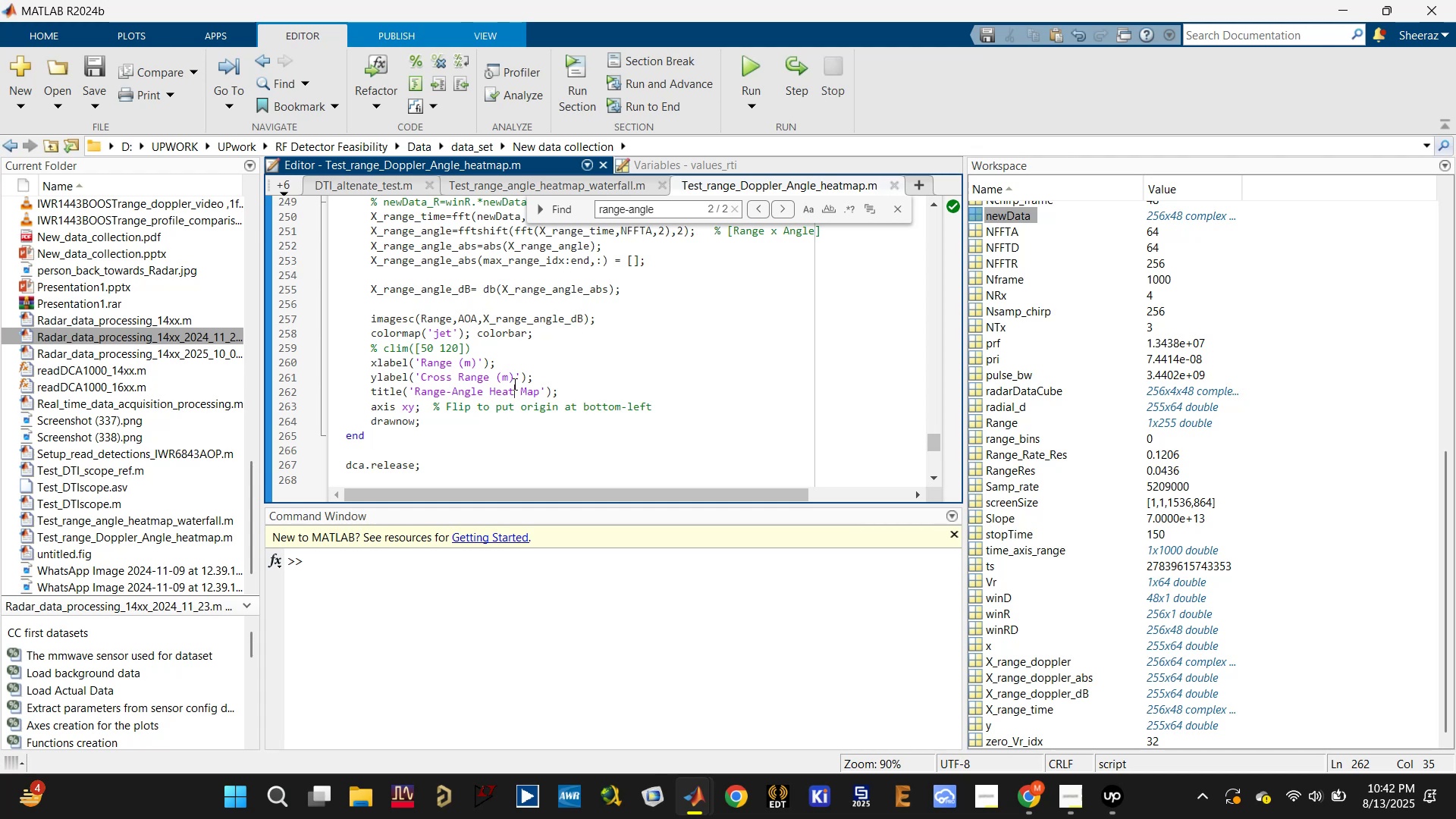 
scroll: coordinate [519, 394], scroll_direction: up, amount: 4.0
 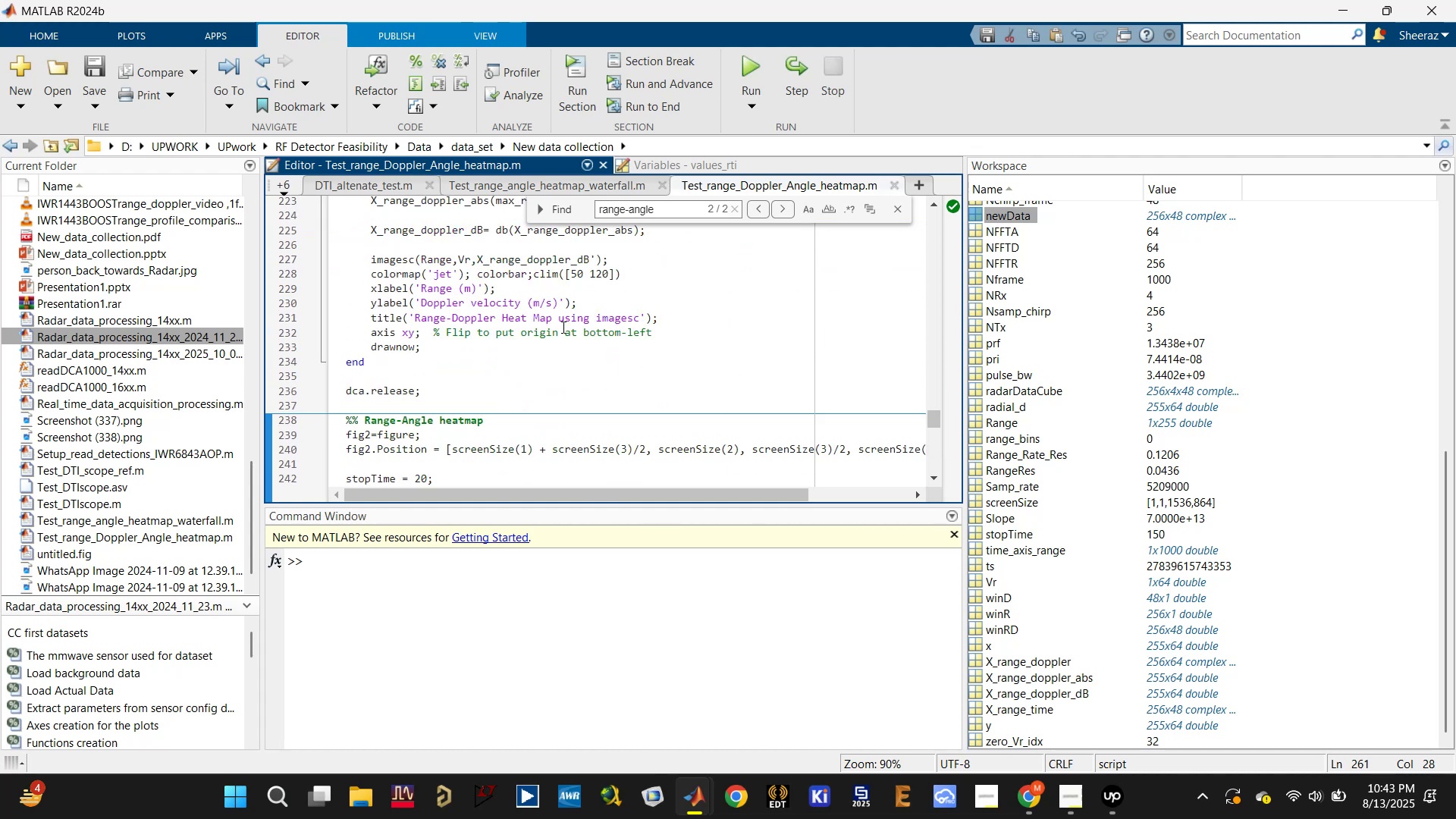 
left_click_drag(start_coordinate=[557, 320], to_coordinate=[637, 314])
 